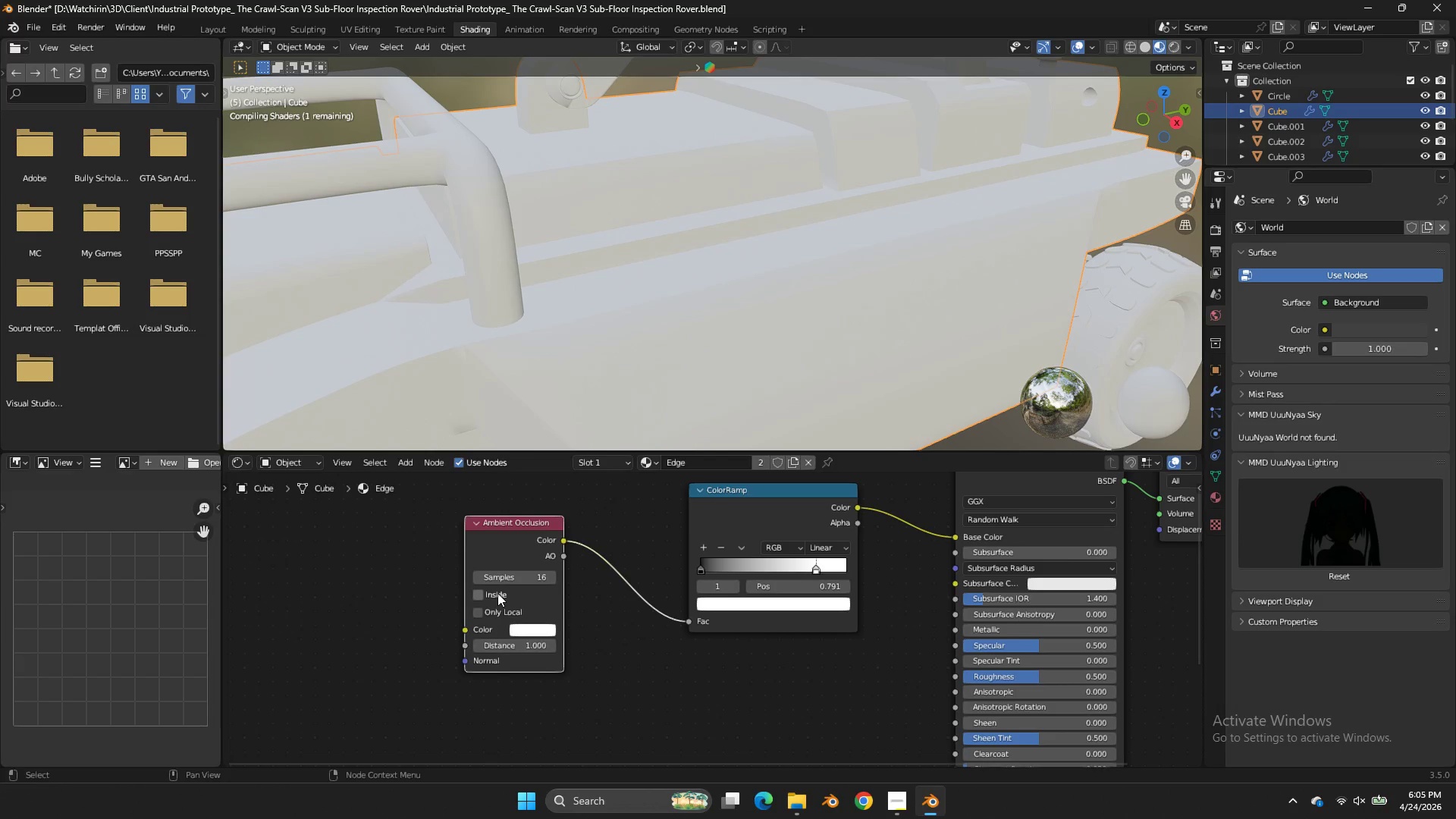 
left_click([497, 593])
 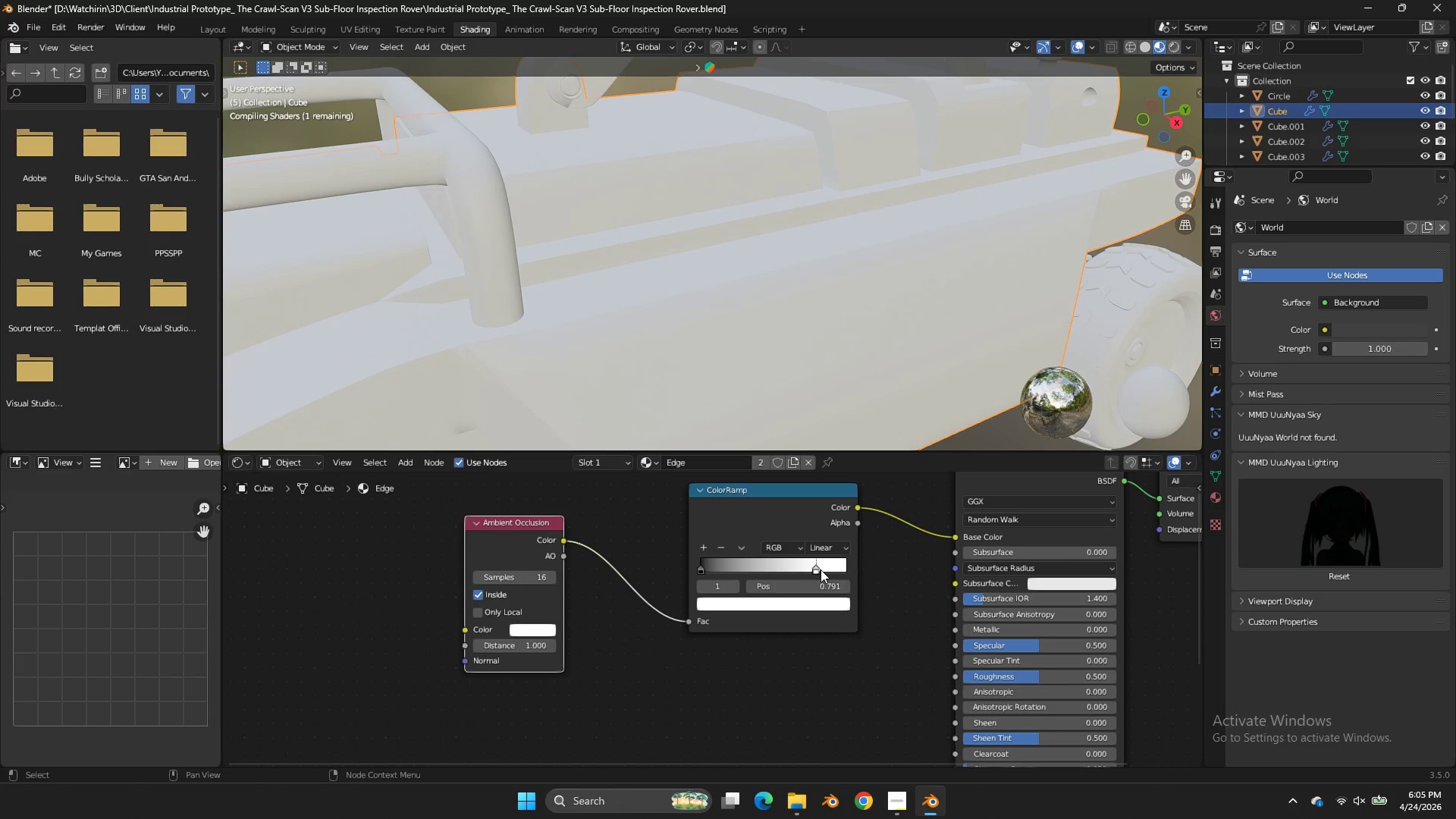 
left_click_drag(start_coordinate=[812, 569], to_coordinate=[759, 568])
 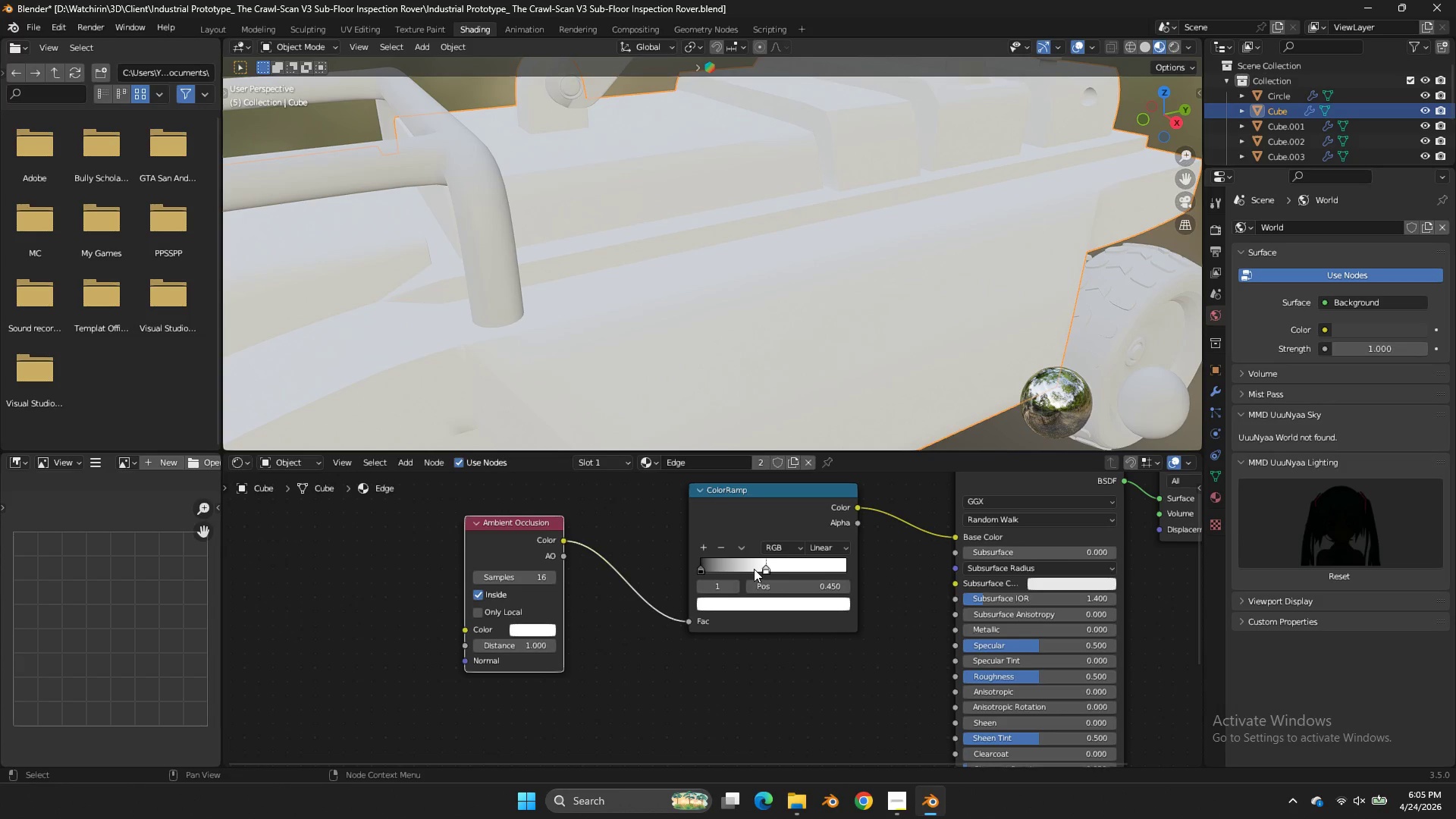 
left_click_drag(start_coordinate=[705, 566], to_coordinate=[874, 569])
 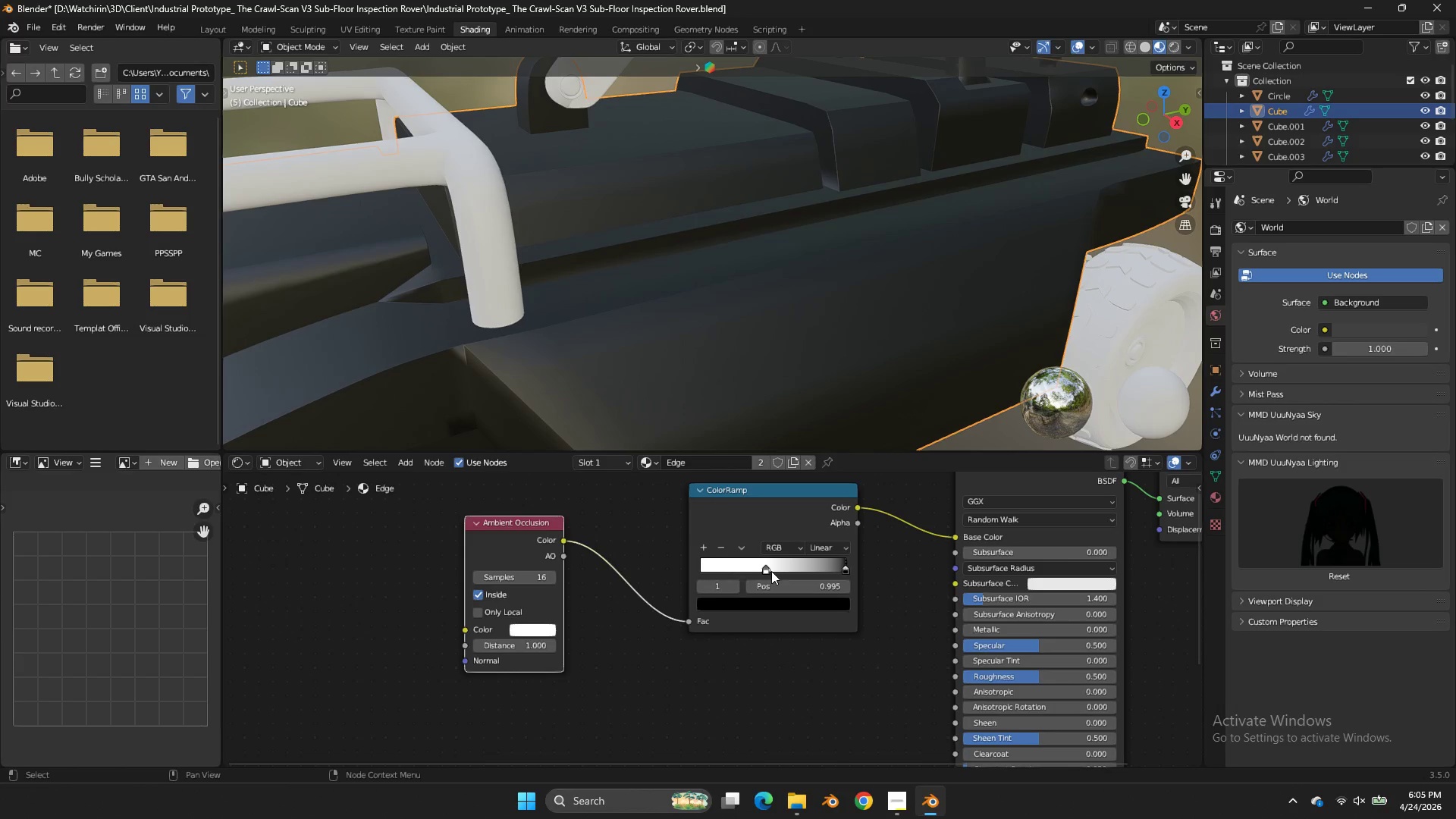 
left_click_drag(start_coordinate=[763, 571], to_coordinate=[690, 566])
 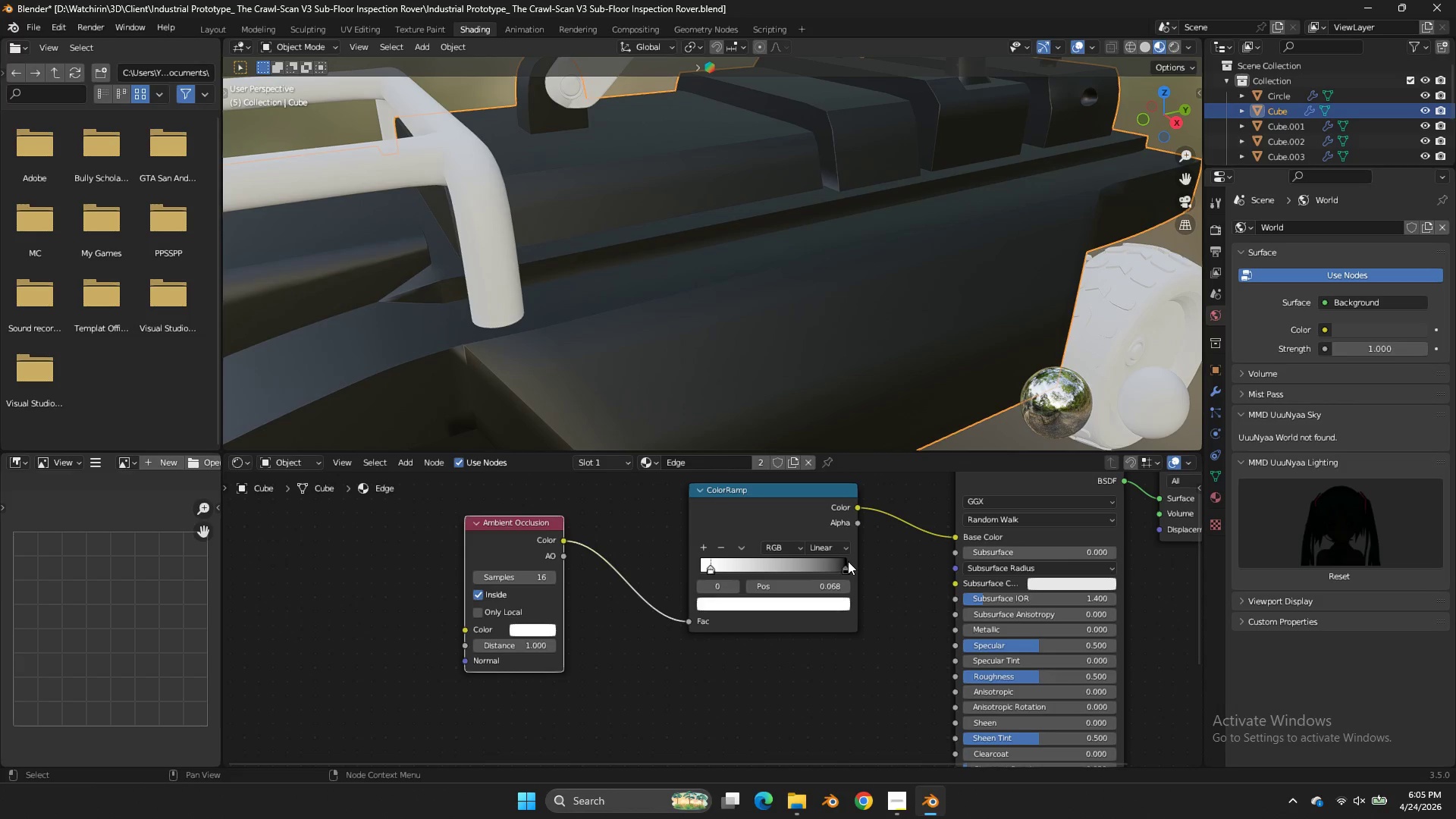 
left_click_drag(start_coordinate=[848, 561], to_coordinate=[856, 566])
 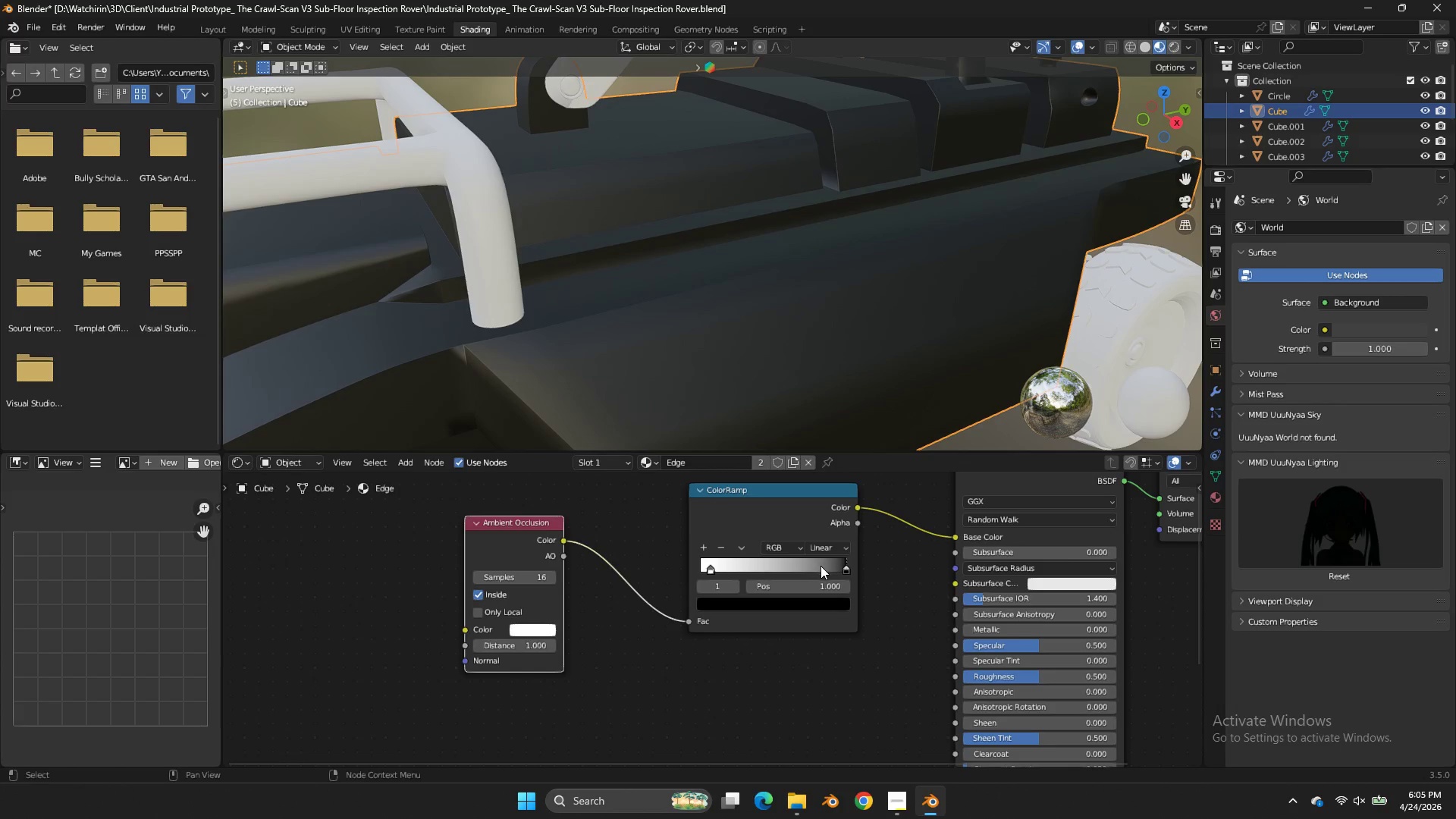 
left_click_drag(start_coordinate=[830, 569], to_coordinate=[757, 466])
 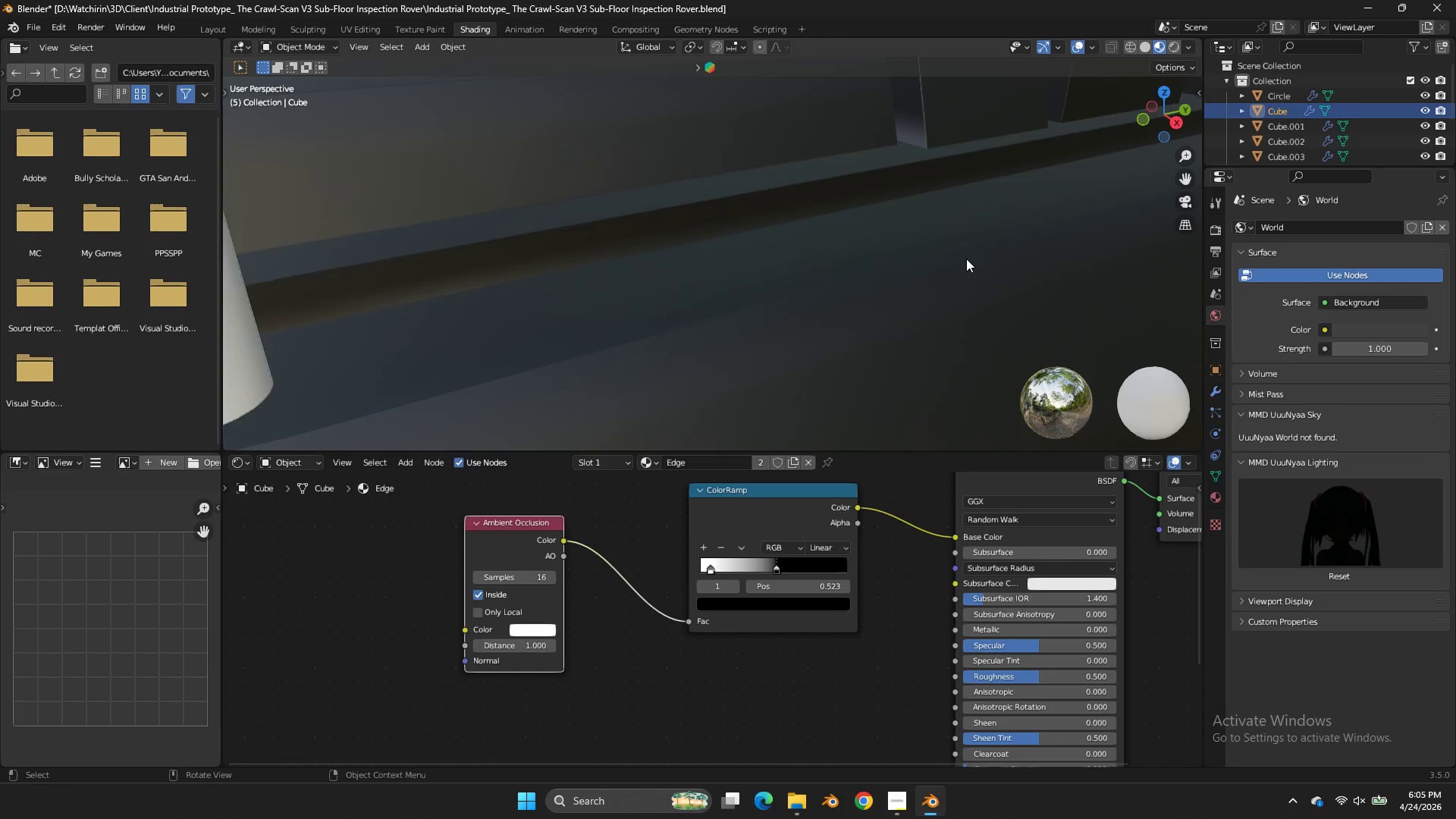 
scroll: coordinate [975, 251], scroll_direction: up, amount: 1.0
 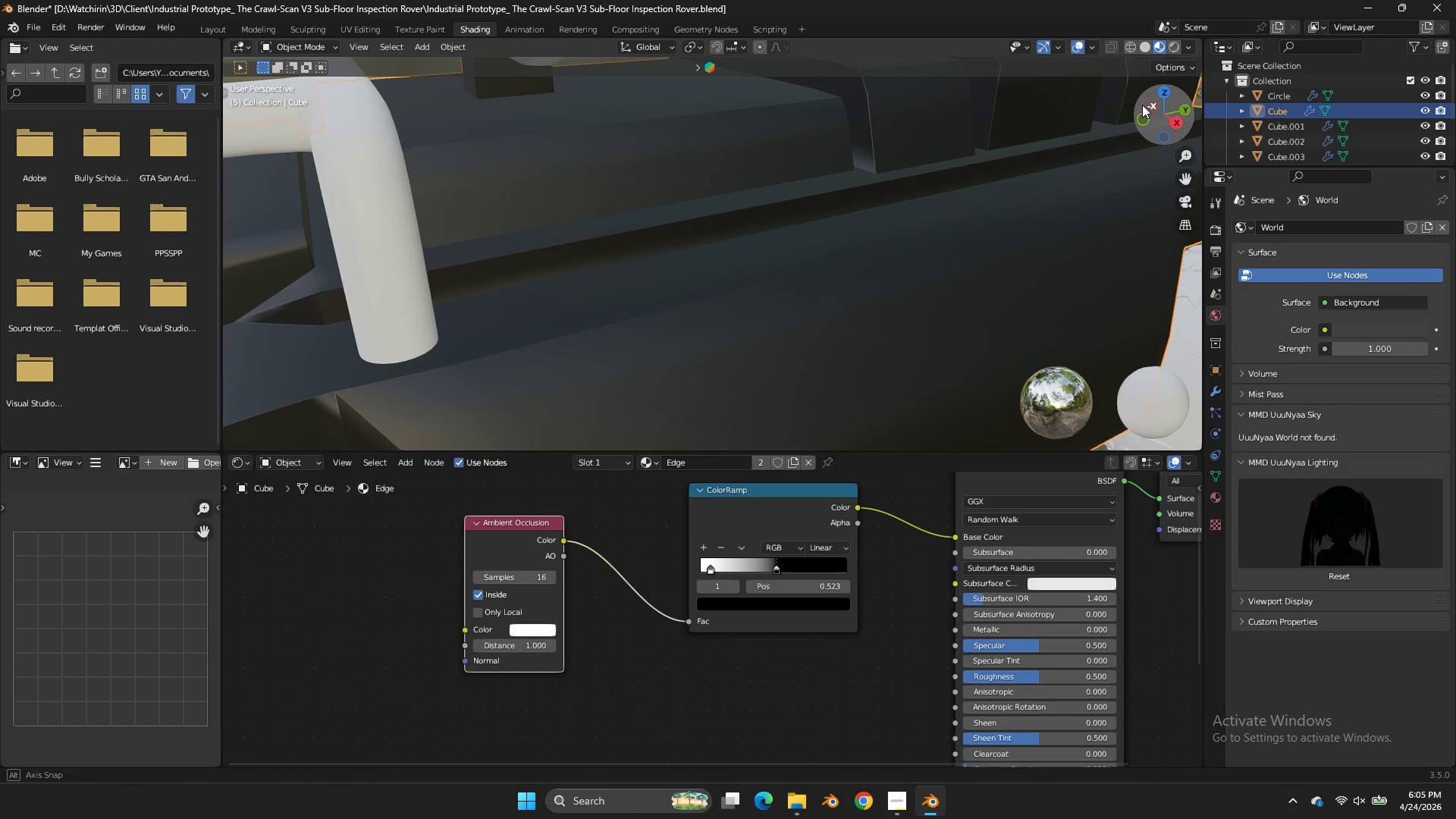 
left_click_drag(start_coordinate=[1142, 102], to_coordinate=[1061, 118])
 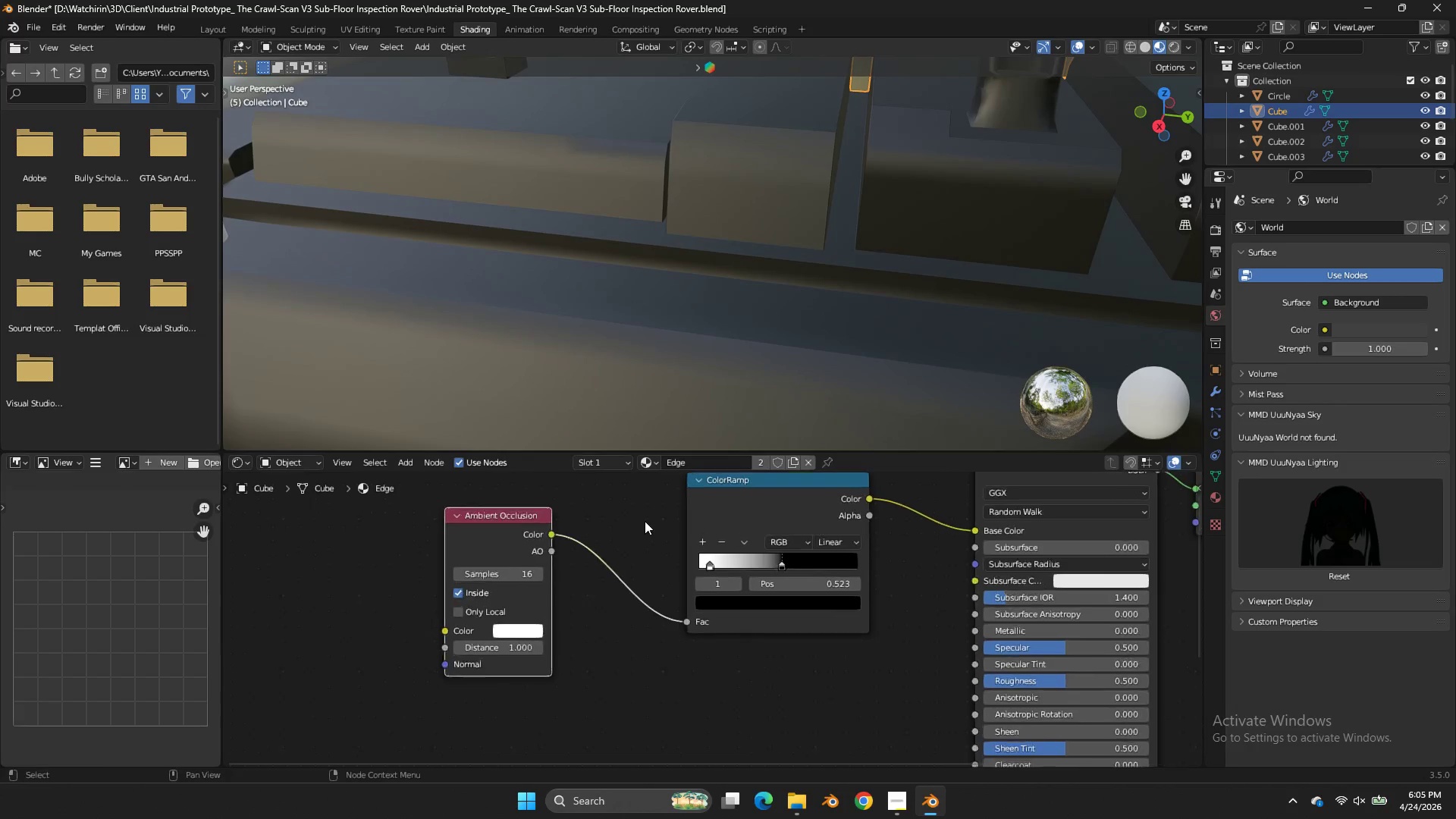 
scroll: coordinate [645, 521], scroll_direction: up, amount: 3.0
 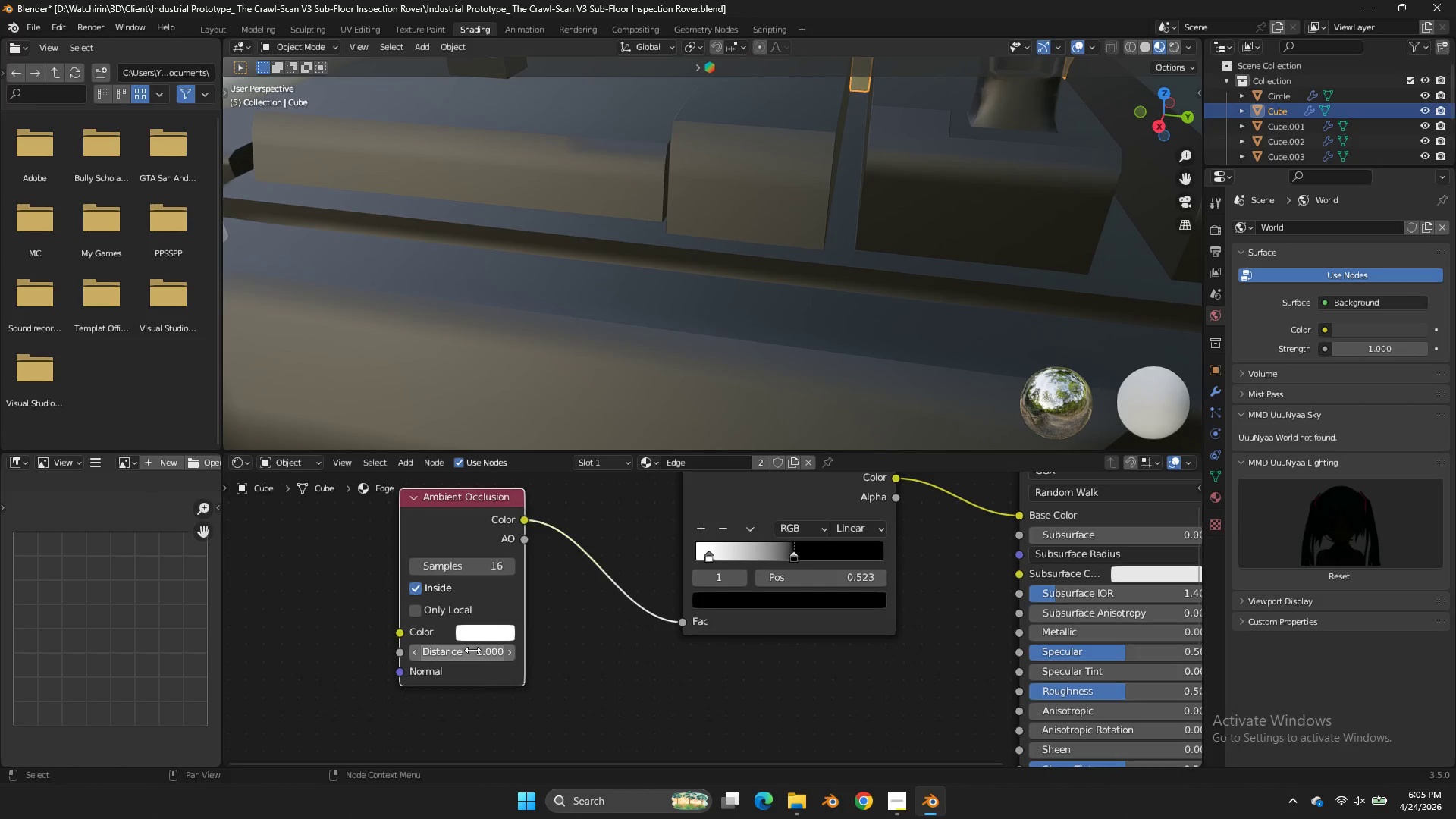 
left_click_drag(start_coordinate=[472, 651], to_coordinate=[897, 349])
 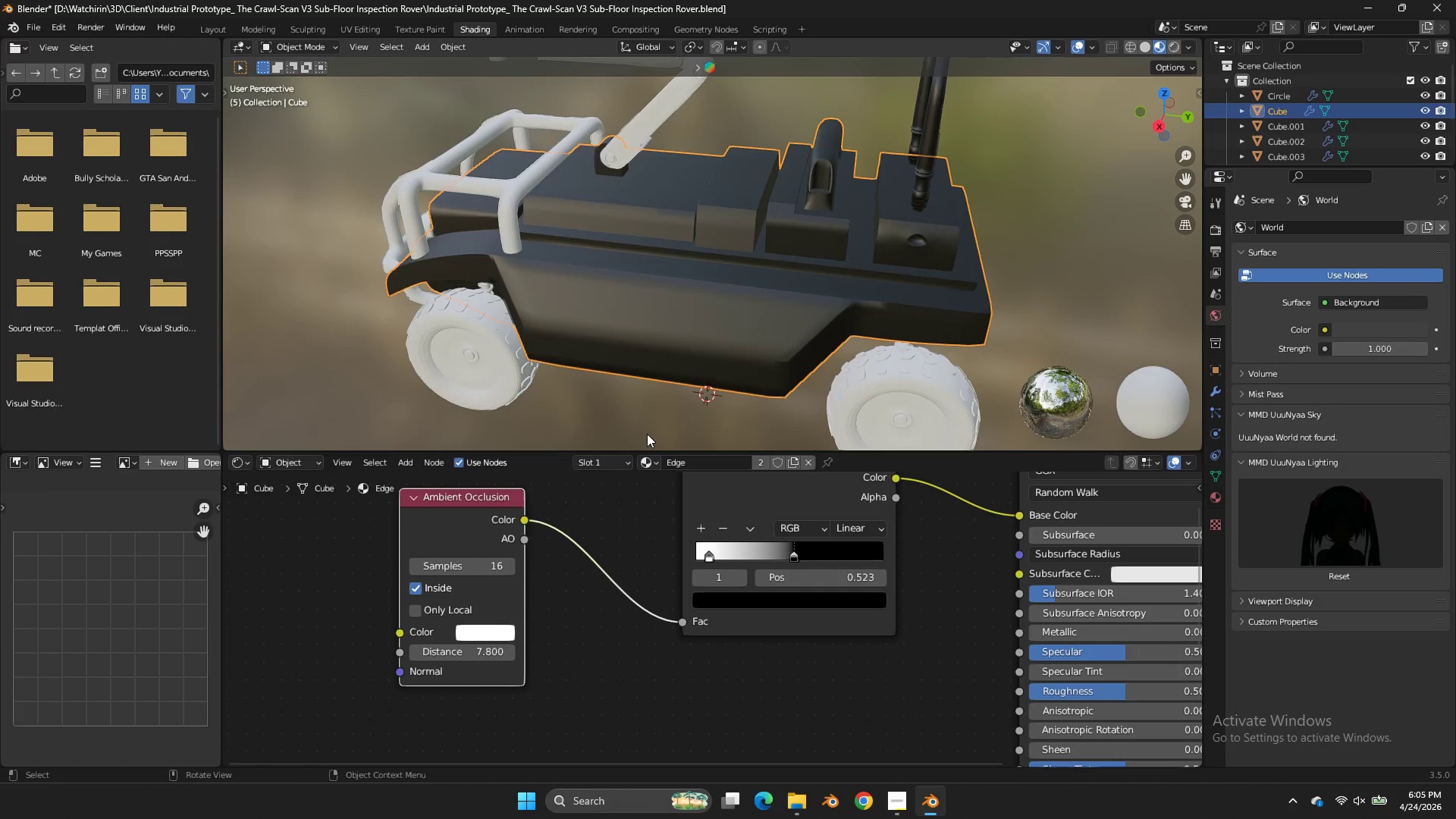 
scroll: coordinate [637, 447], scroll_direction: down, amount: 4.0
 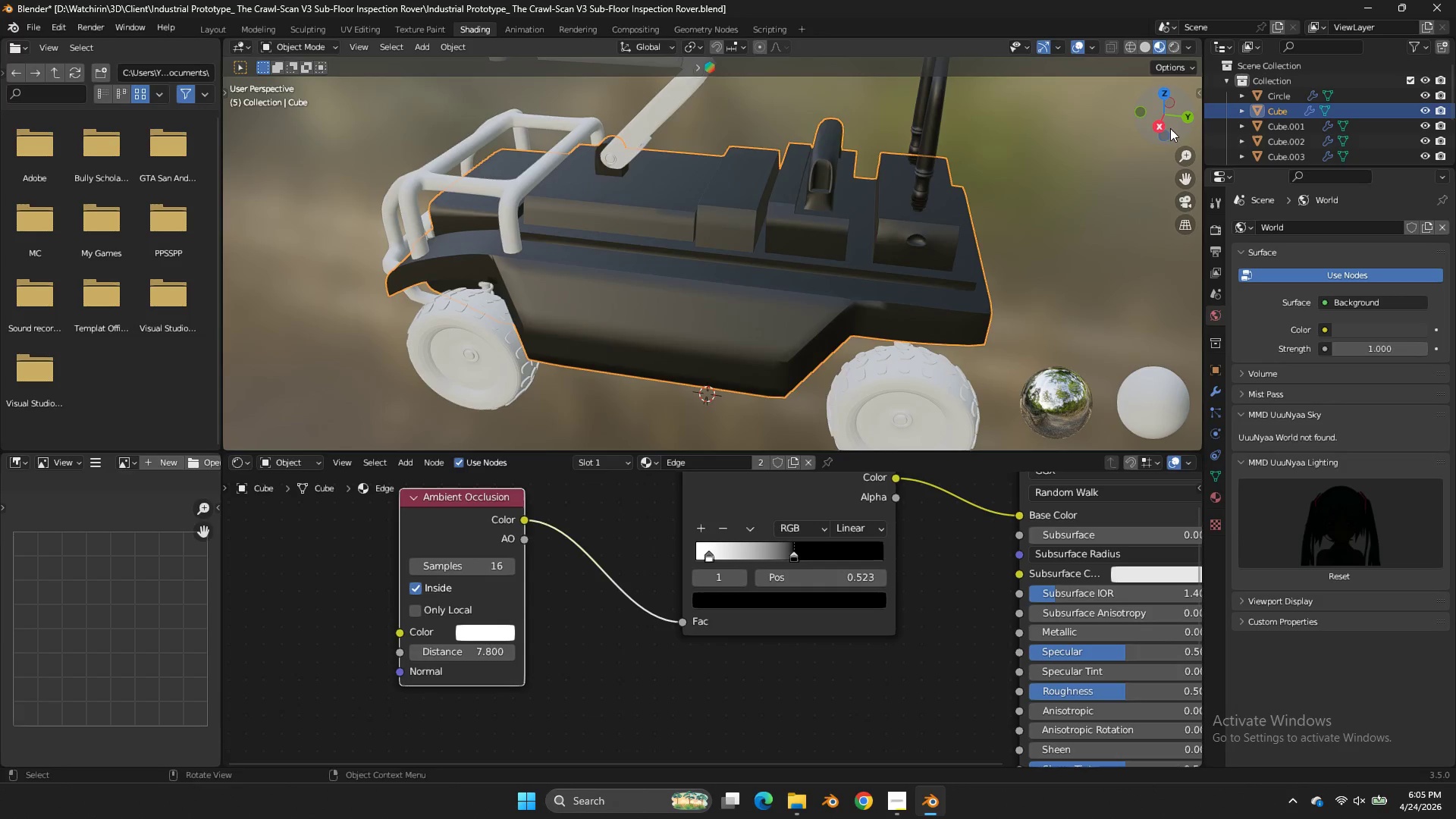 
left_click_drag(start_coordinate=[1173, 124], to_coordinate=[311, 106])
 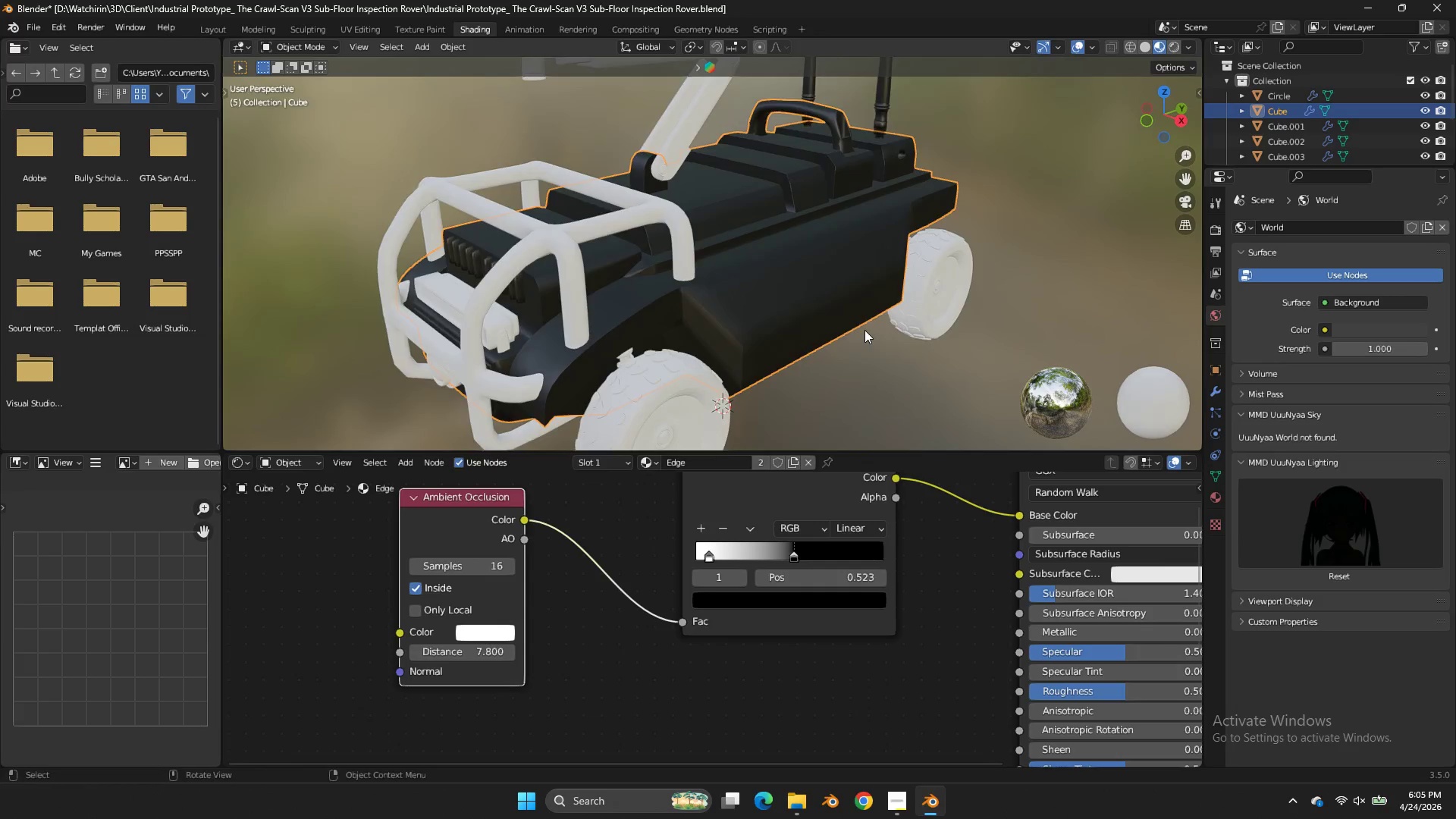 
scroll: coordinate [602, 526], scroll_direction: up, amount: 5.0
 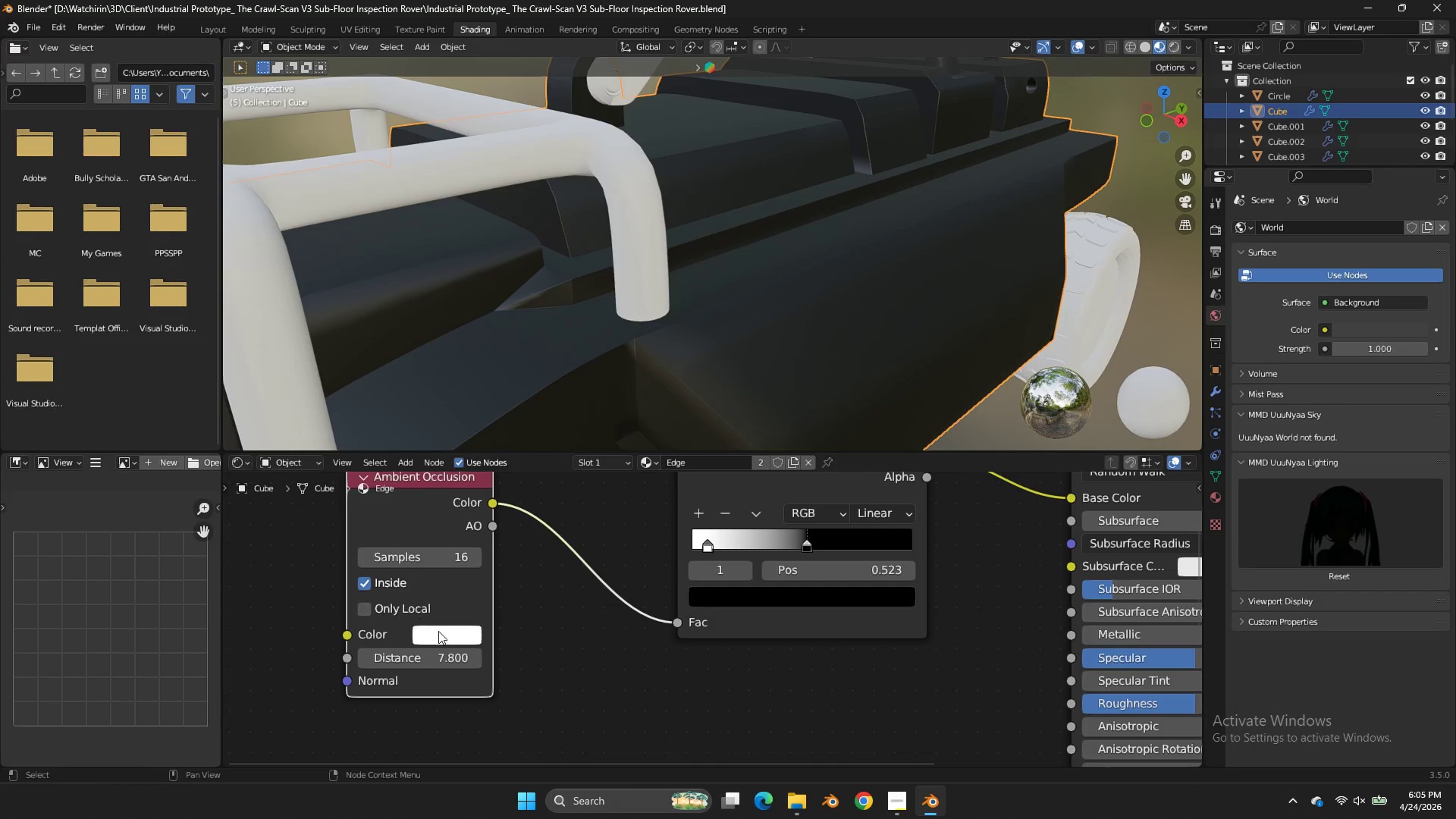 
left_click_drag(start_coordinate=[445, 638], to_coordinate=[454, 641])
 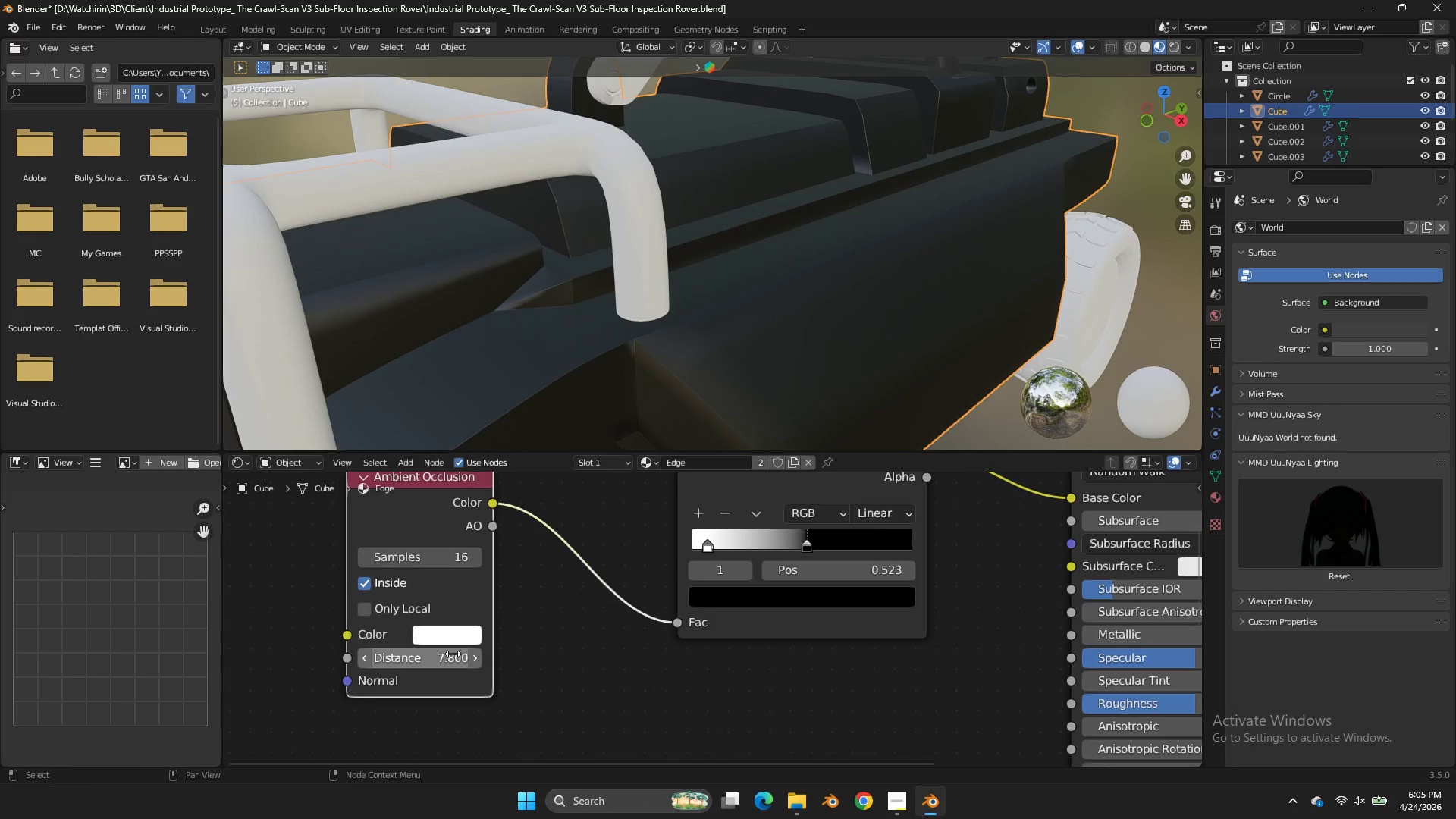 
left_click_drag(start_coordinate=[449, 654], to_coordinate=[654, 358])
 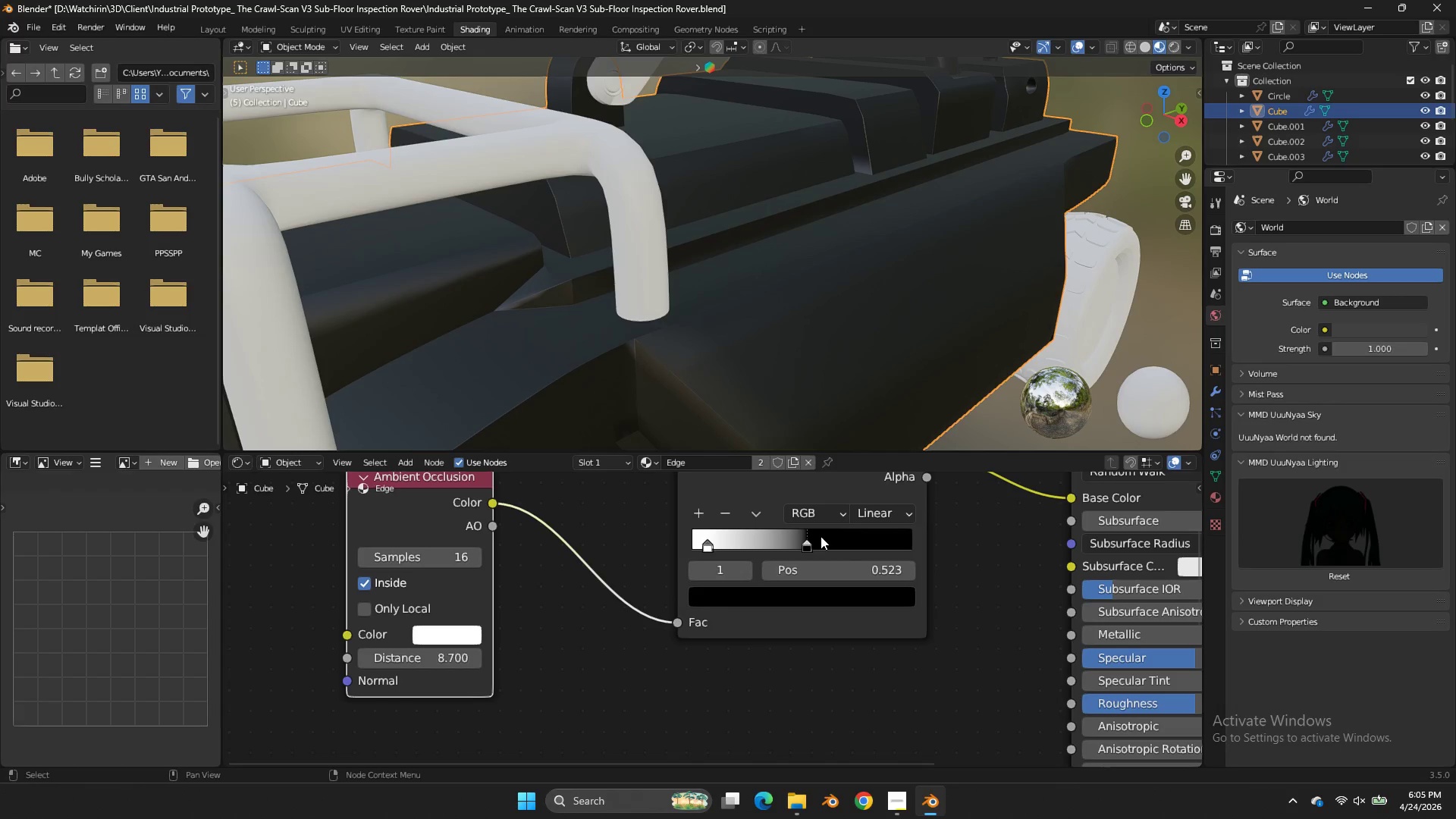 
left_click_drag(start_coordinate=[814, 533], to_coordinate=[954, 535])
 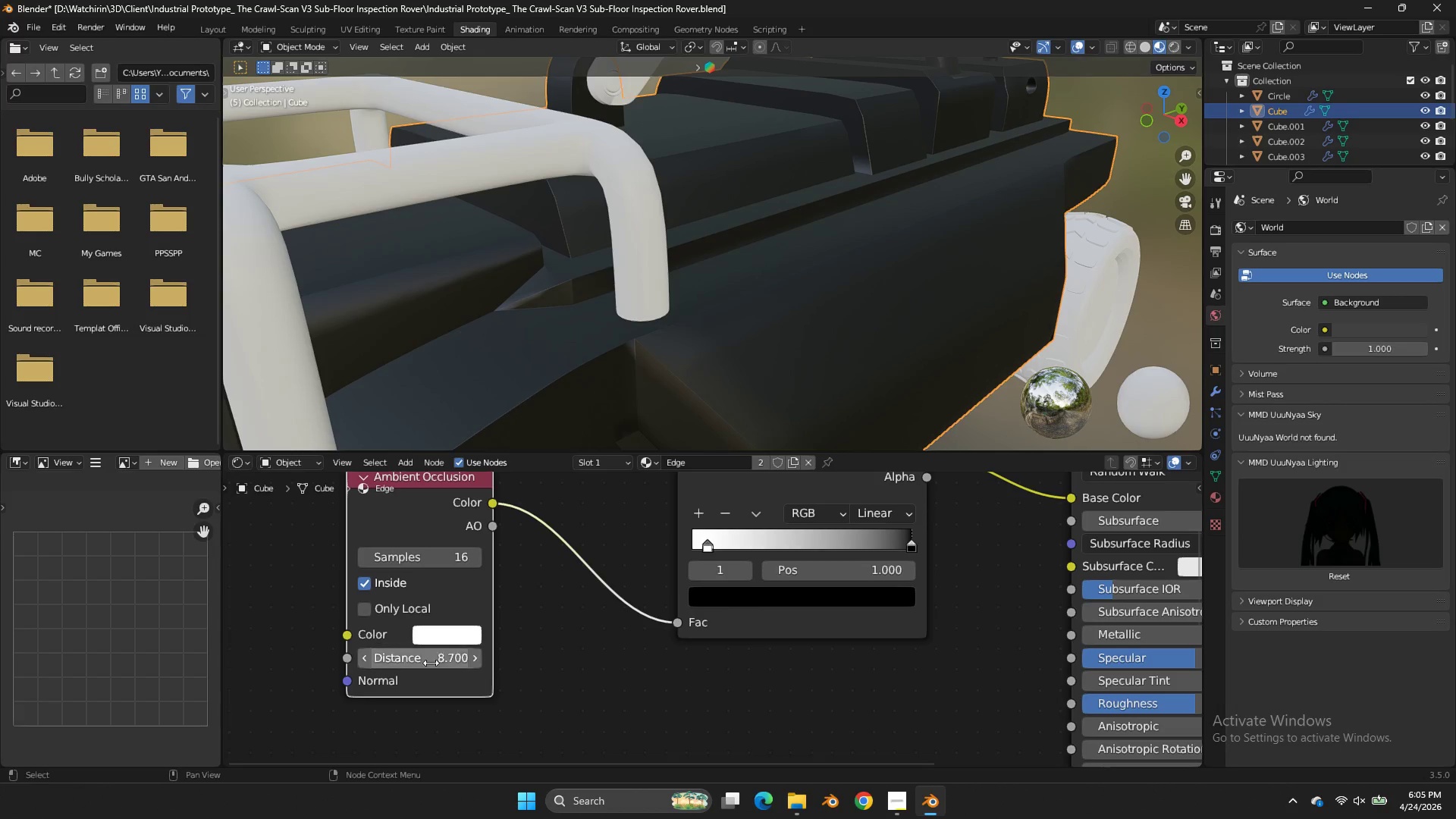 
left_click_drag(start_coordinate=[431, 663], to_coordinate=[766, 463])
 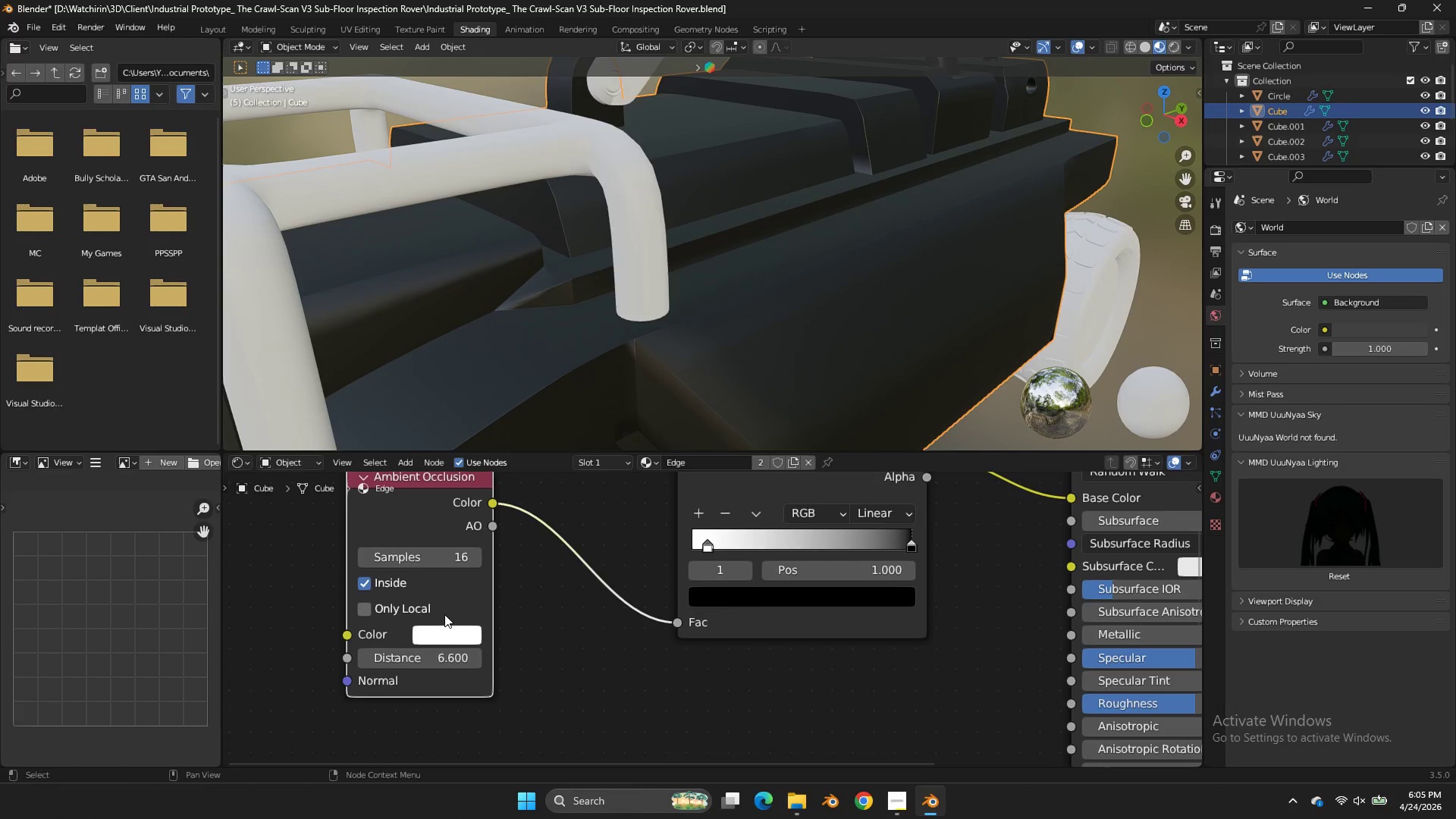 
mouse_move([444, 602])
 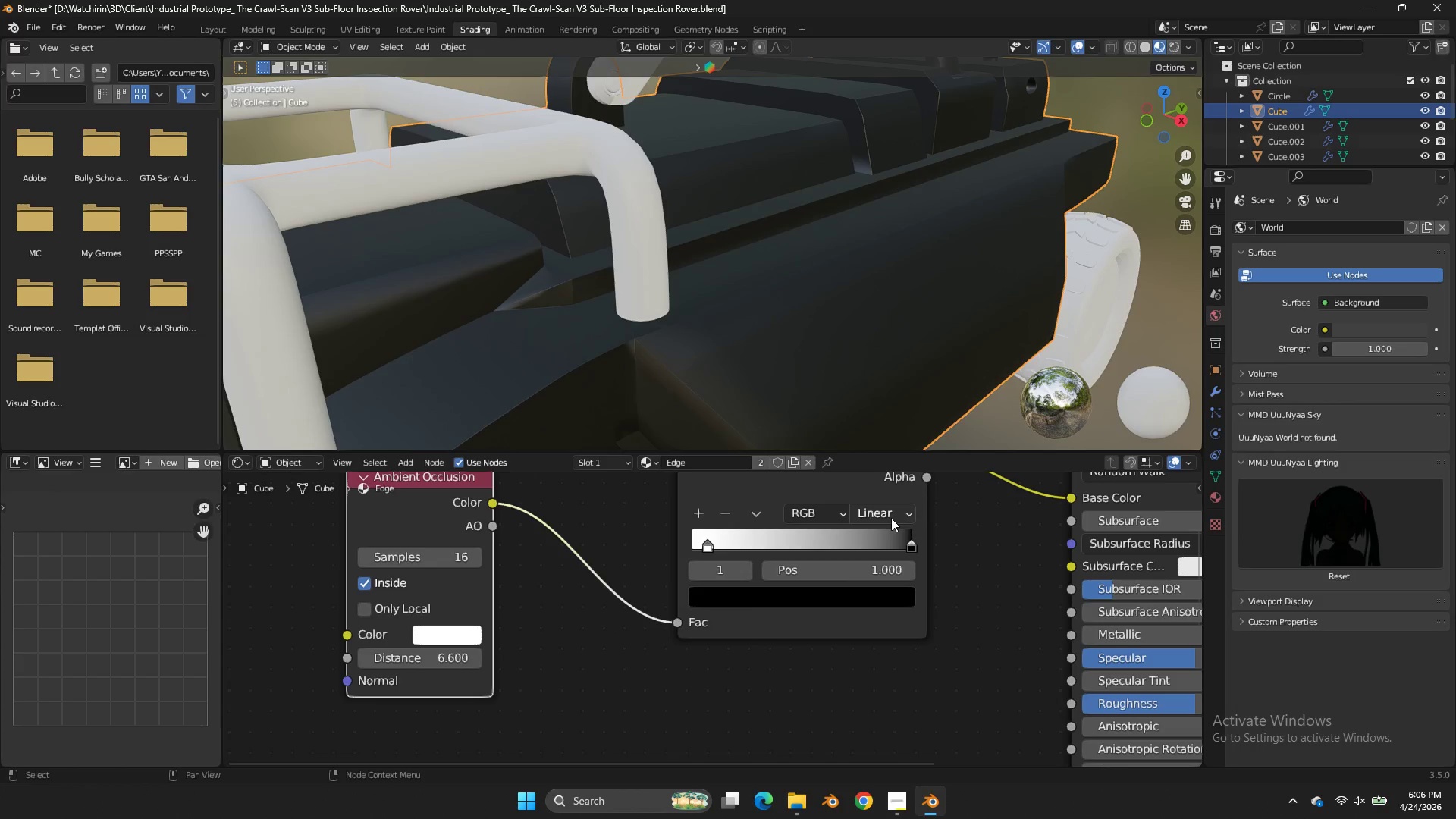 
left_click([890, 517])
 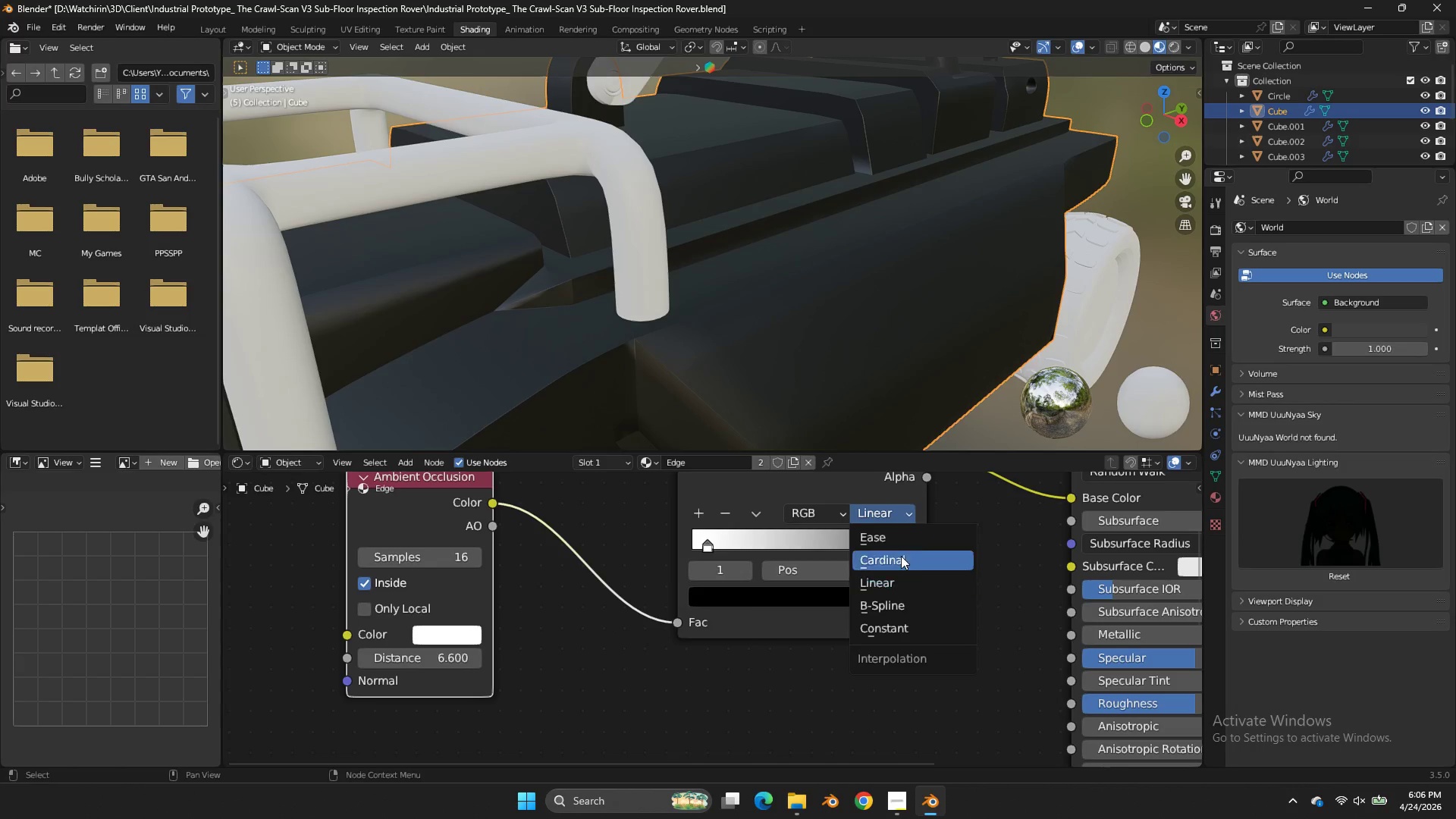 
left_click([897, 541])
 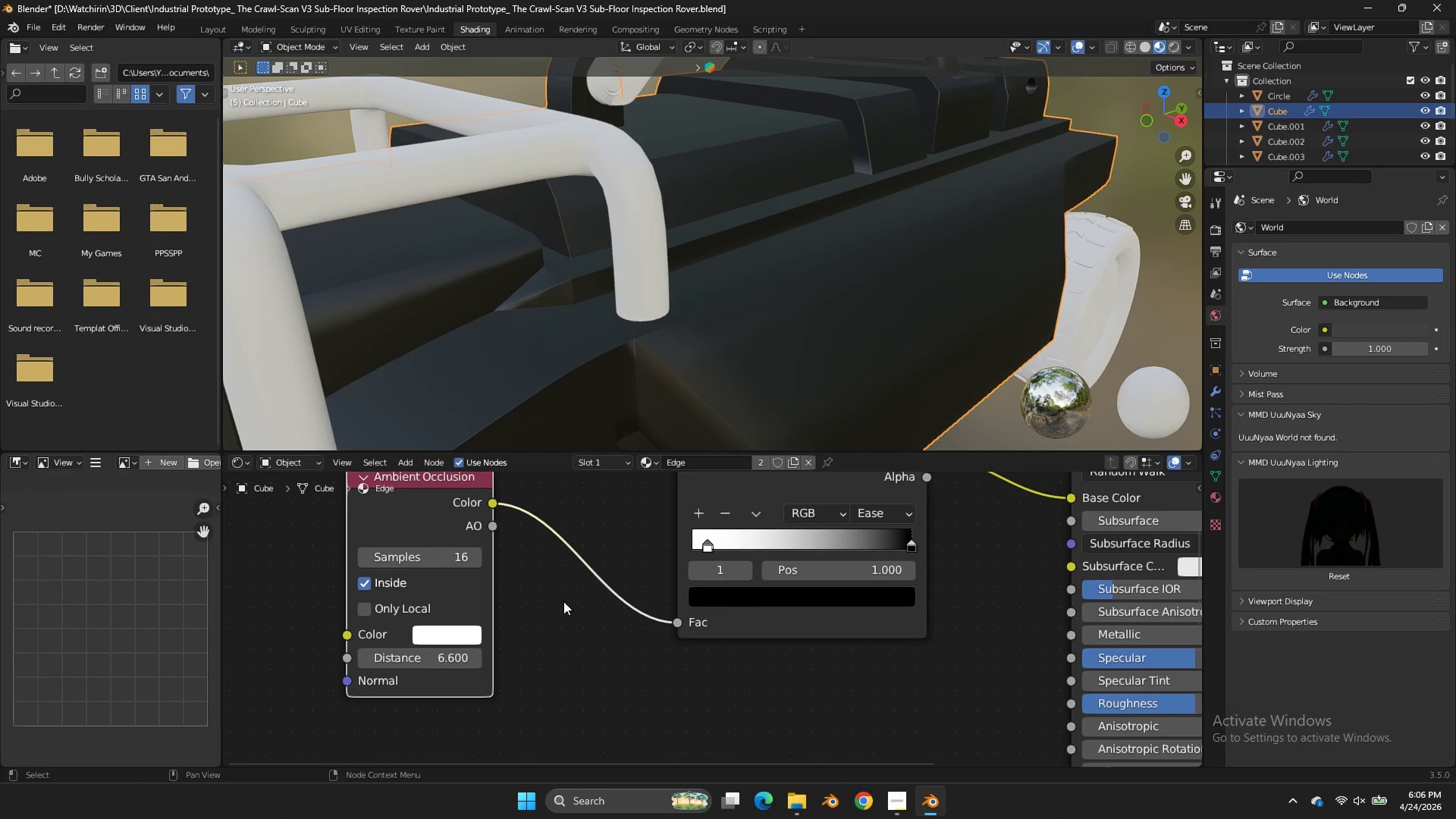 
scroll: coordinate [774, 338], scroll_direction: down, amount: 5.0
 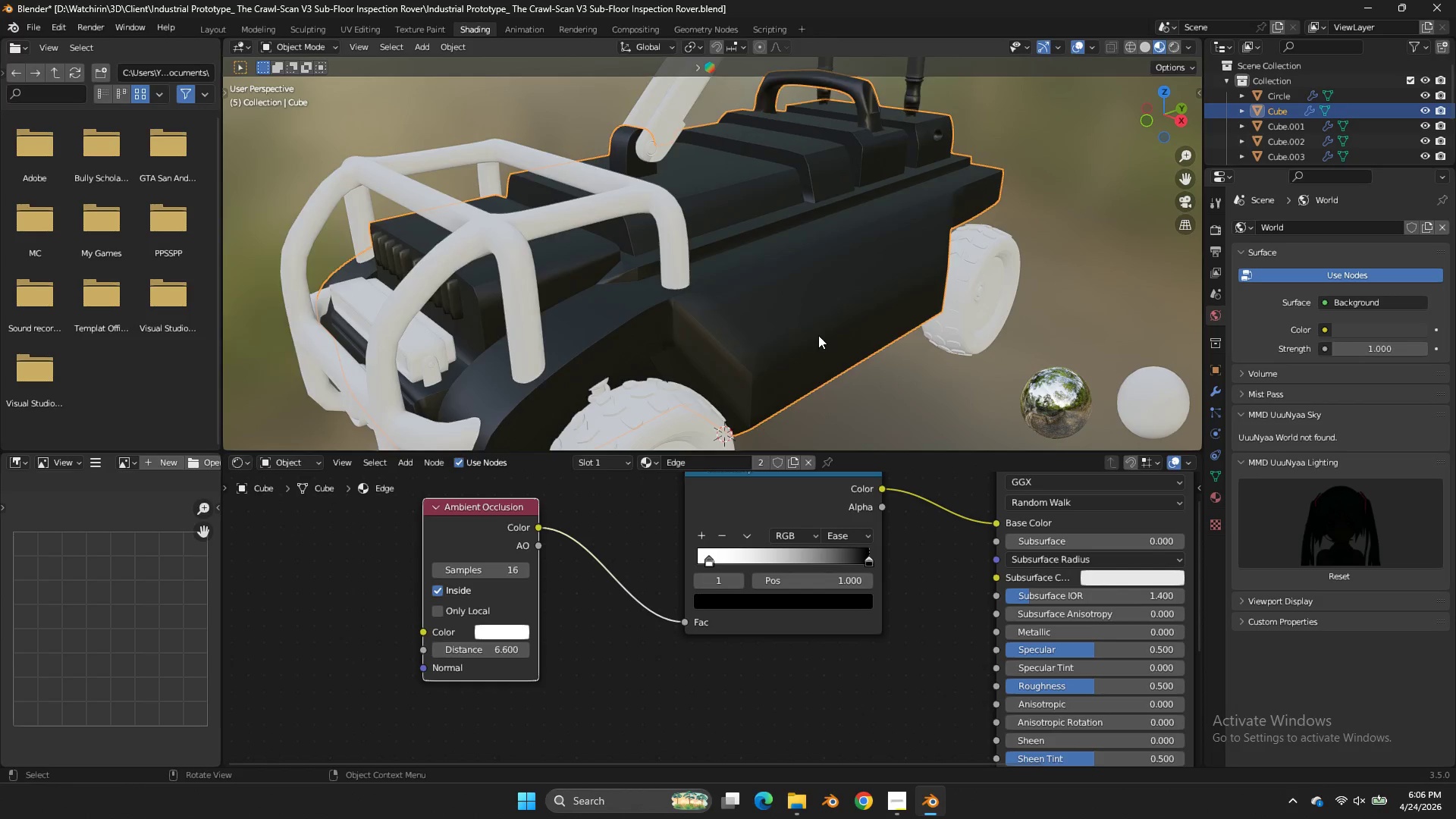 
scroll: coordinate [808, 351], scroll_direction: up, amount: 2.0
 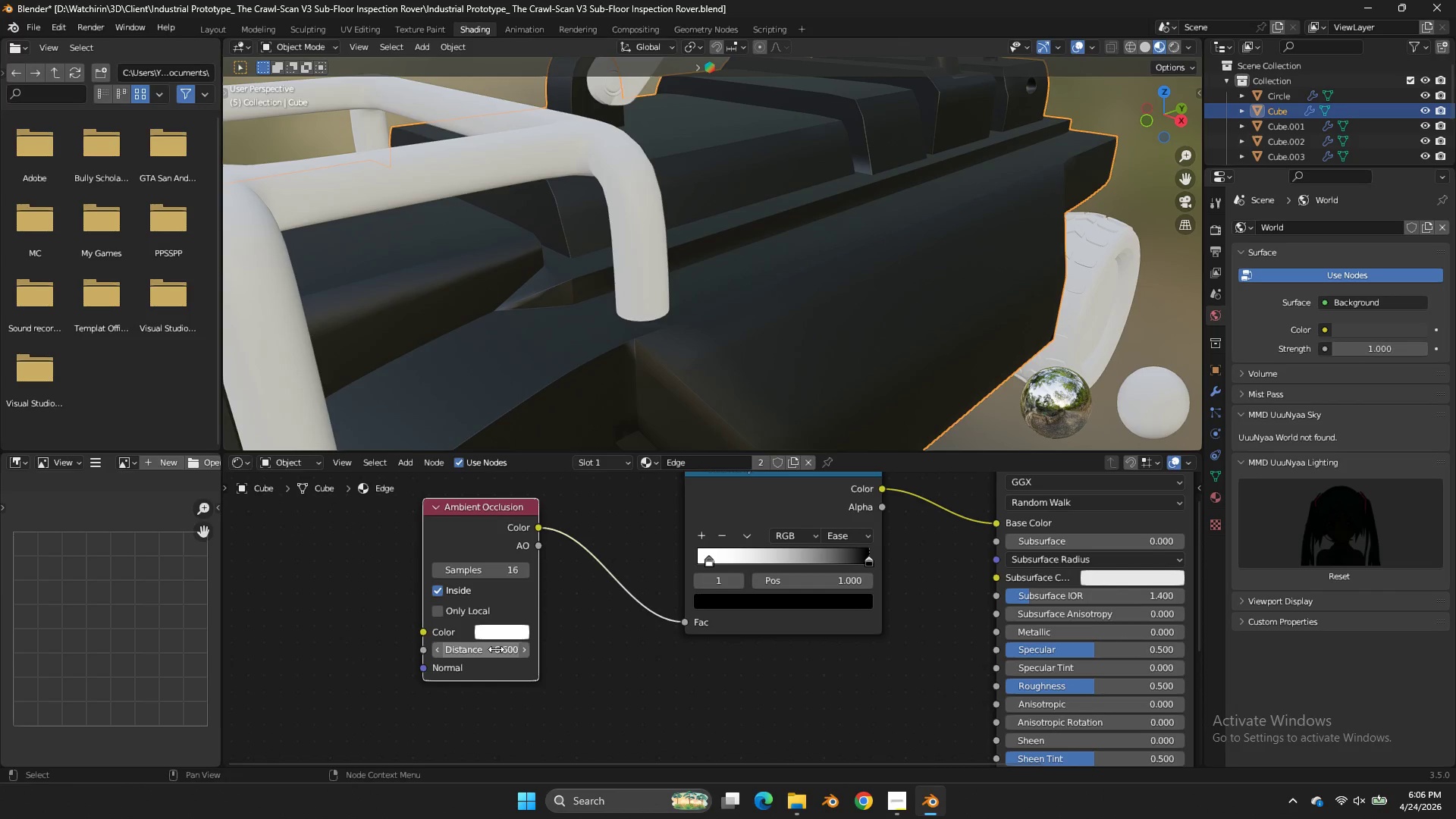 
left_click_drag(start_coordinate=[496, 651], to_coordinate=[783, 443])
 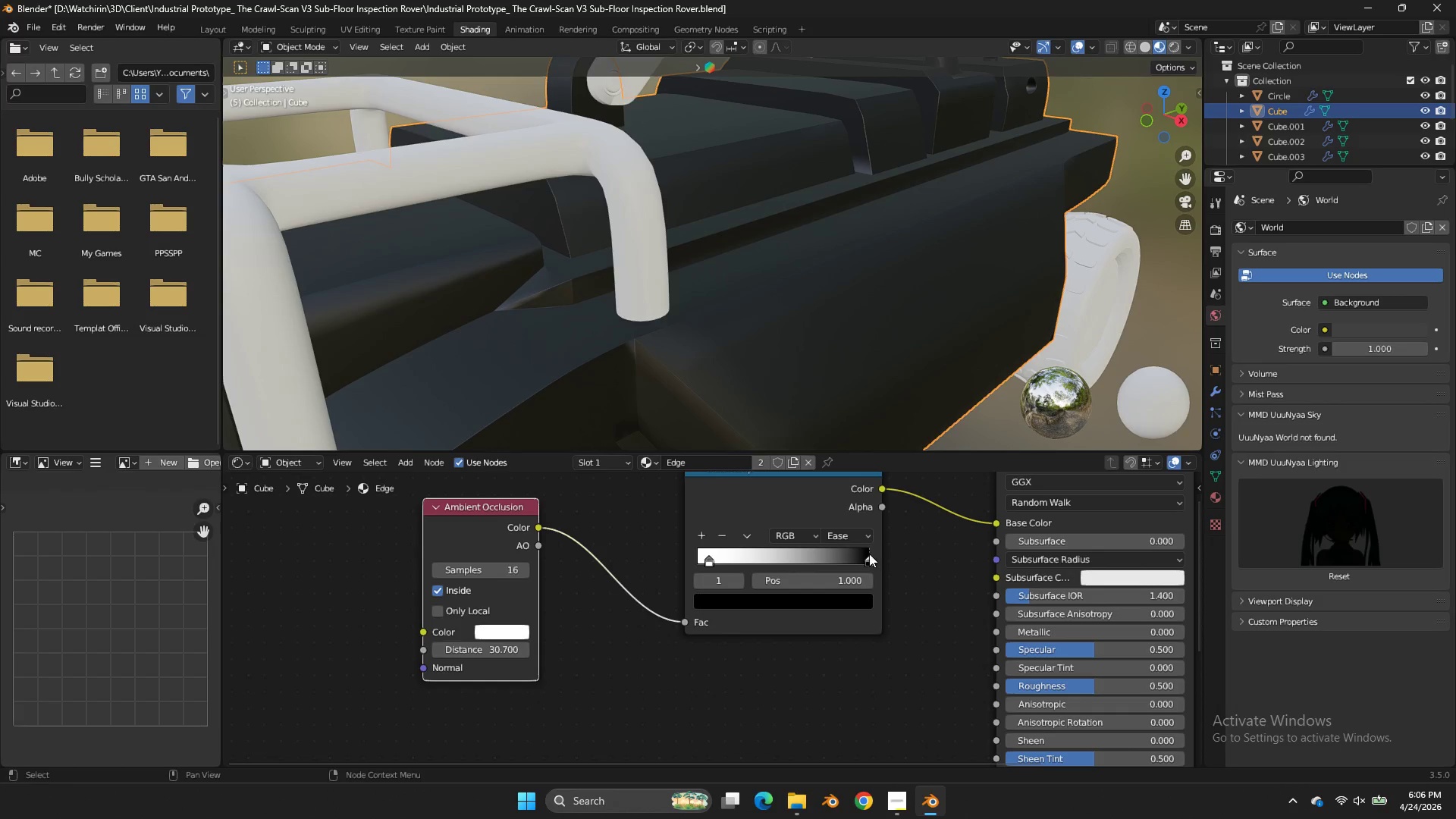 
left_click_drag(start_coordinate=[866, 554], to_coordinate=[684, 560])
 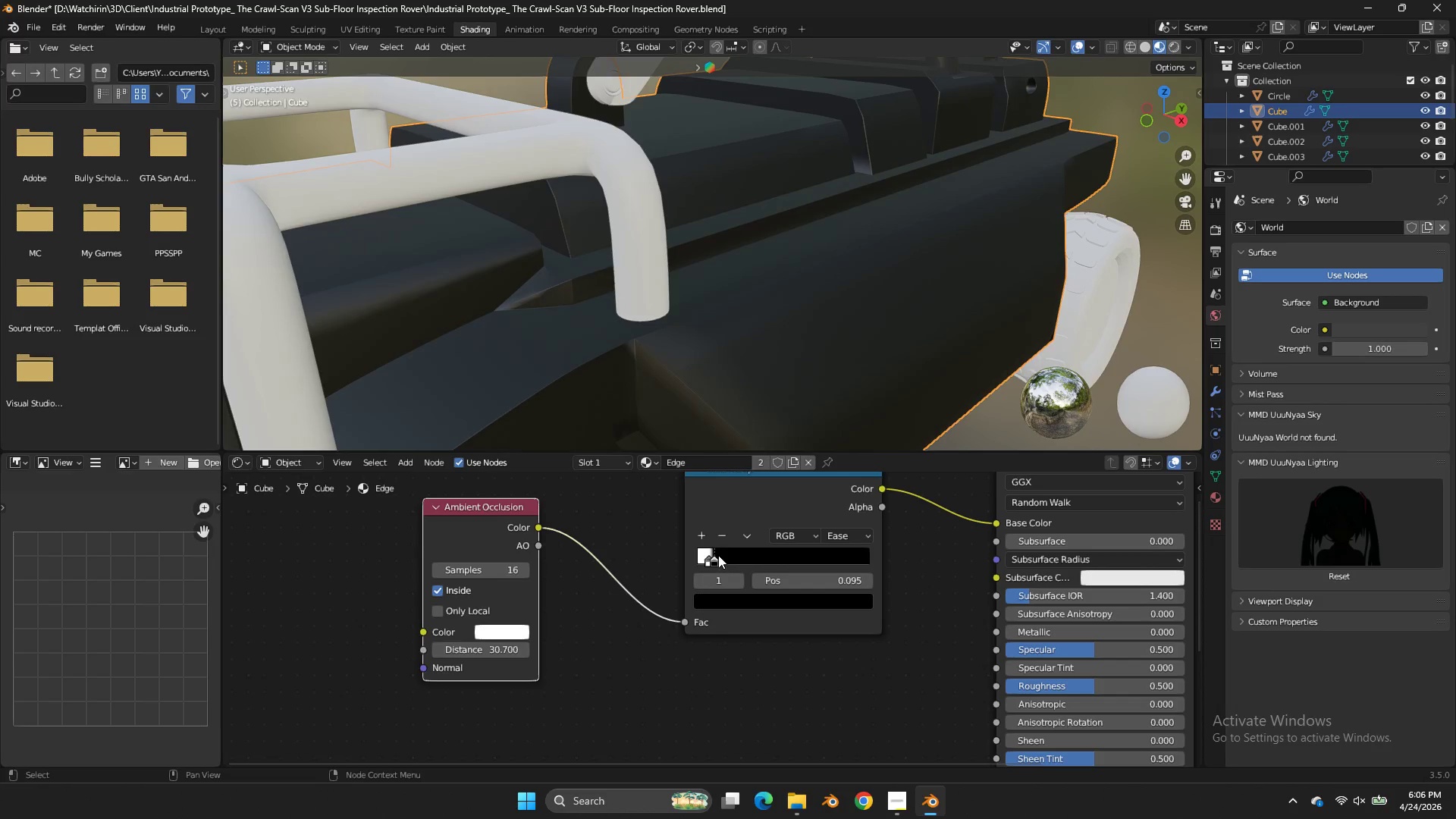 
left_click_drag(start_coordinate=[718, 555], to_coordinate=[810, 557])
 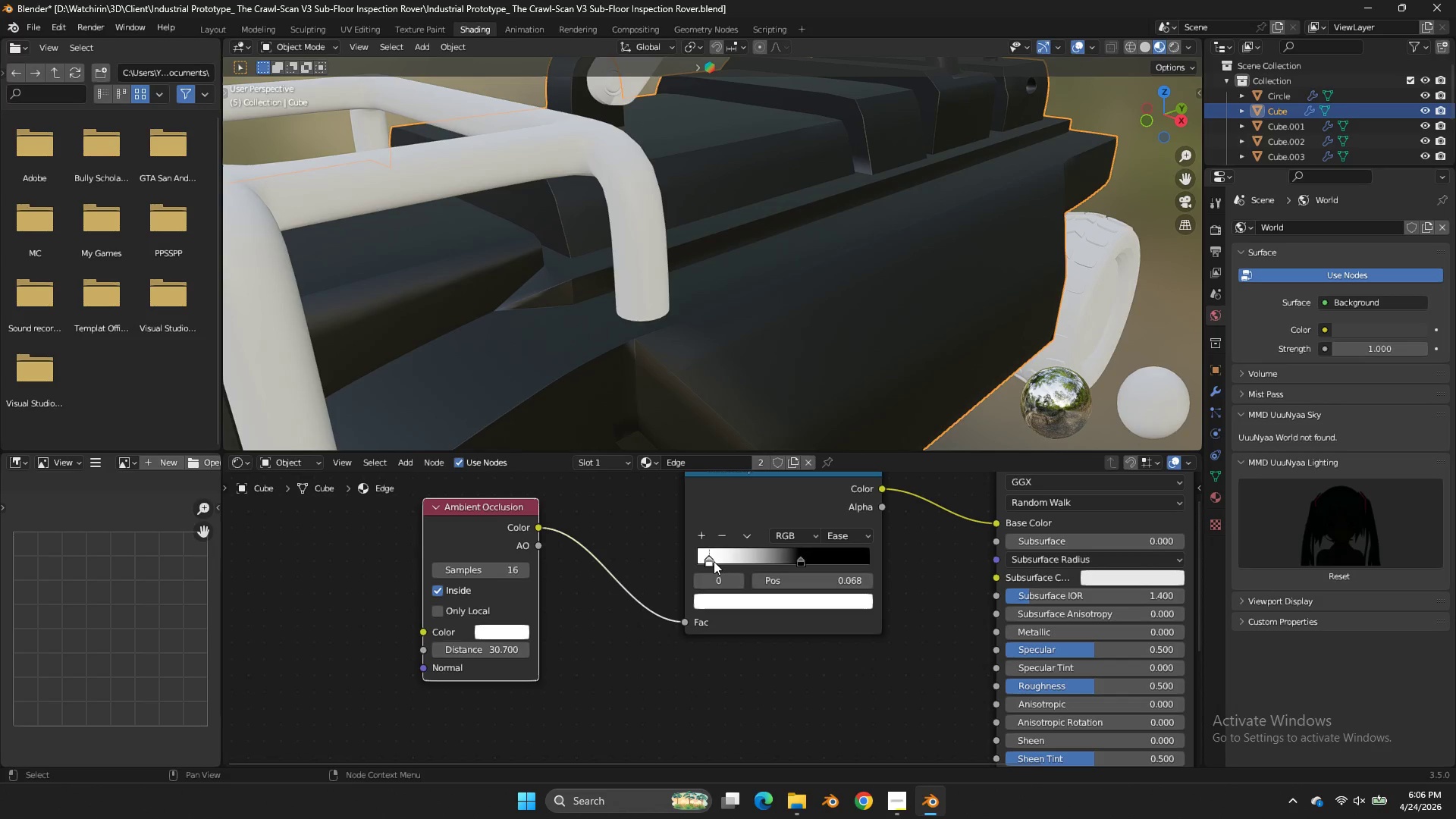 
left_click([714, 561])
 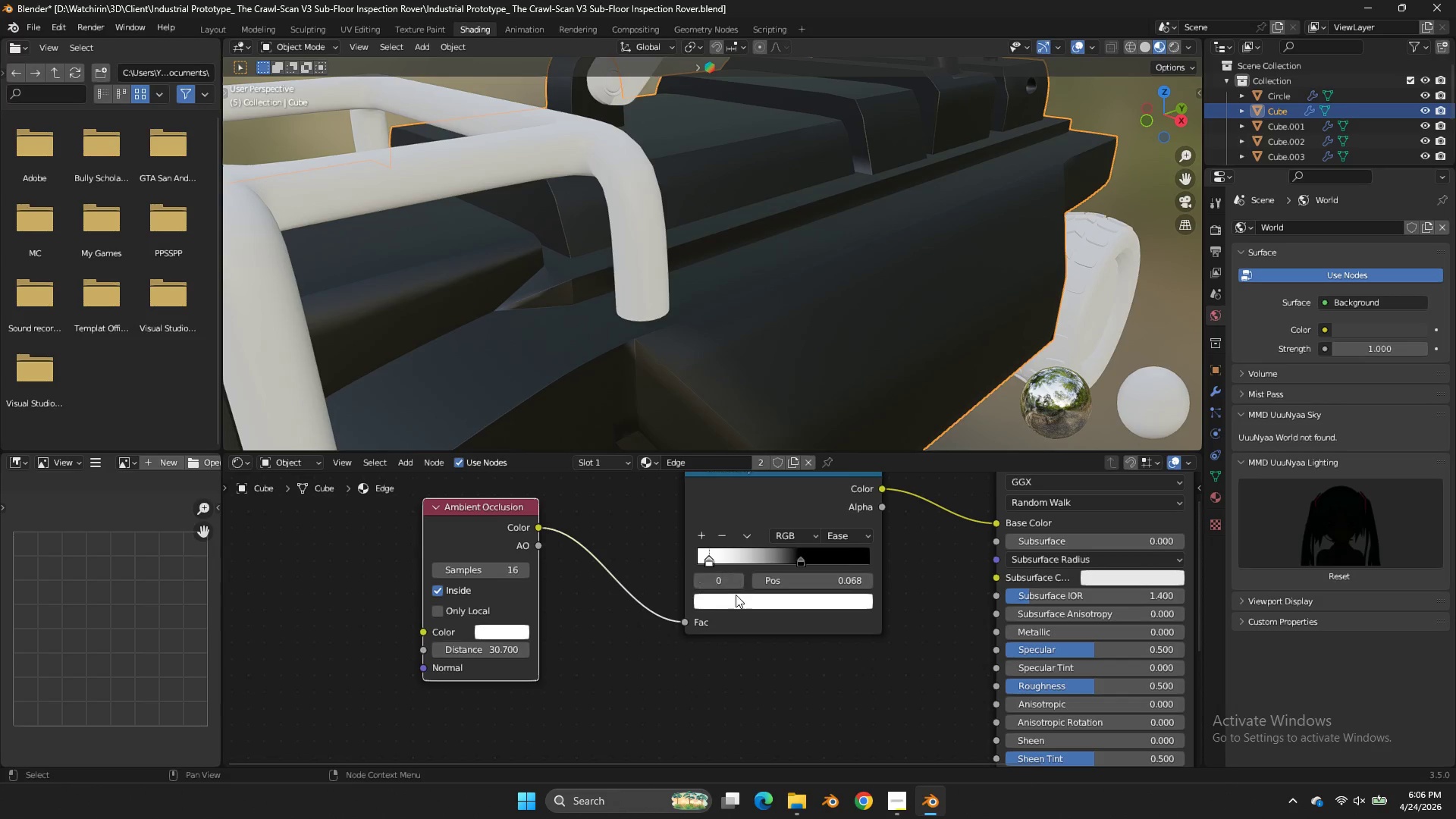 
left_click([736, 595])
 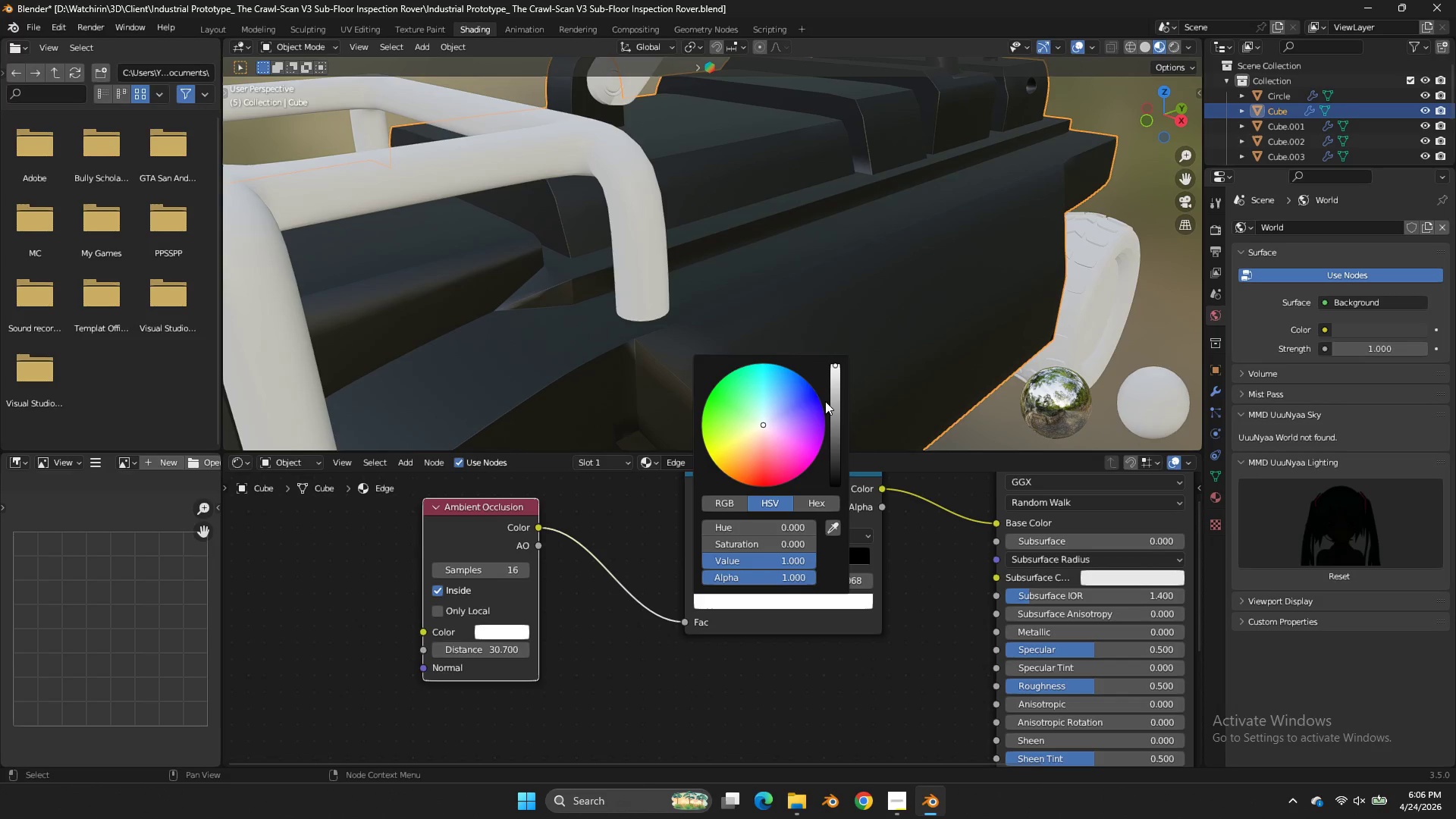 
left_click_drag(start_coordinate=[825, 401], to_coordinate=[807, 394])
 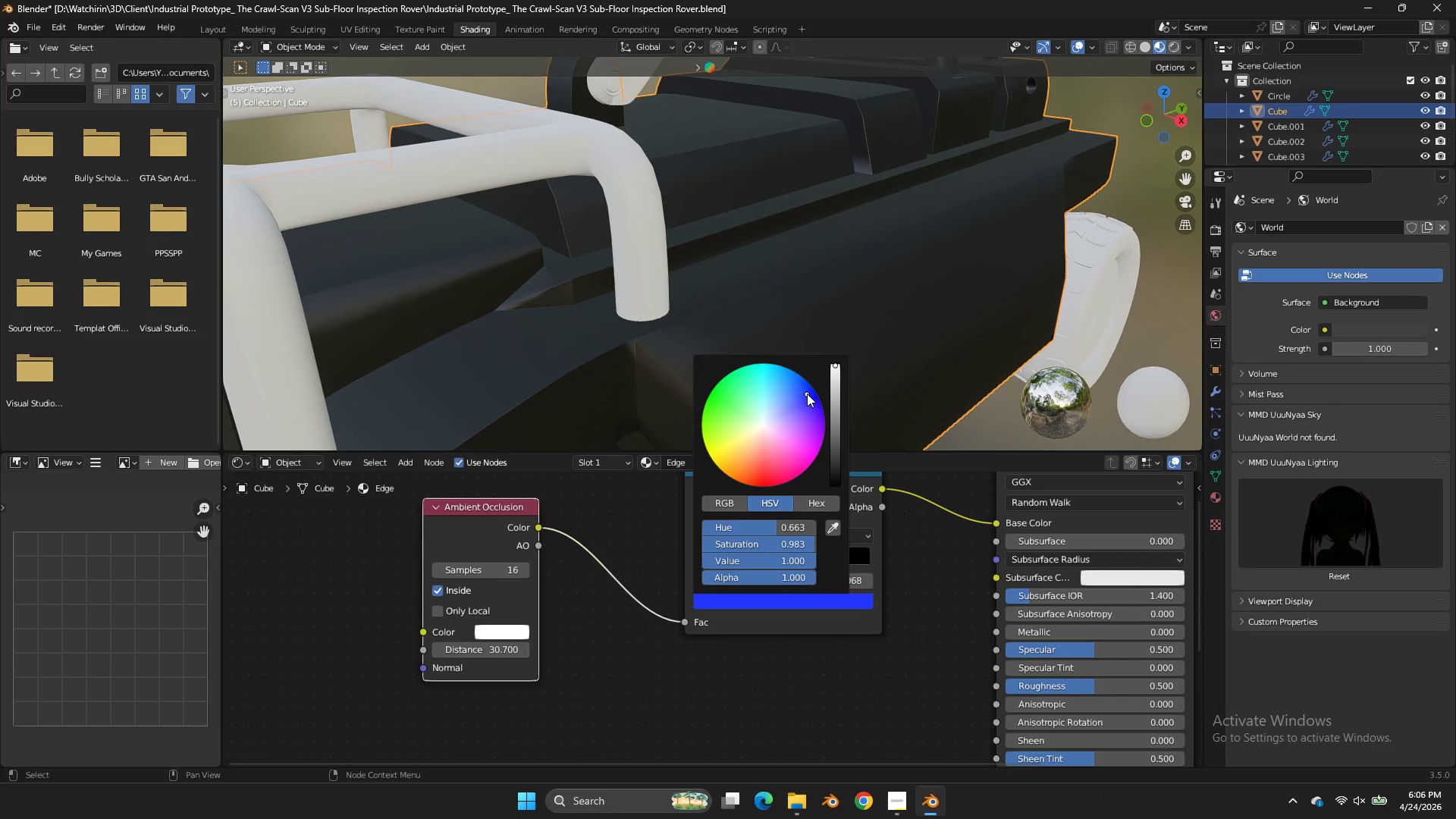 
triple_click([807, 394])
 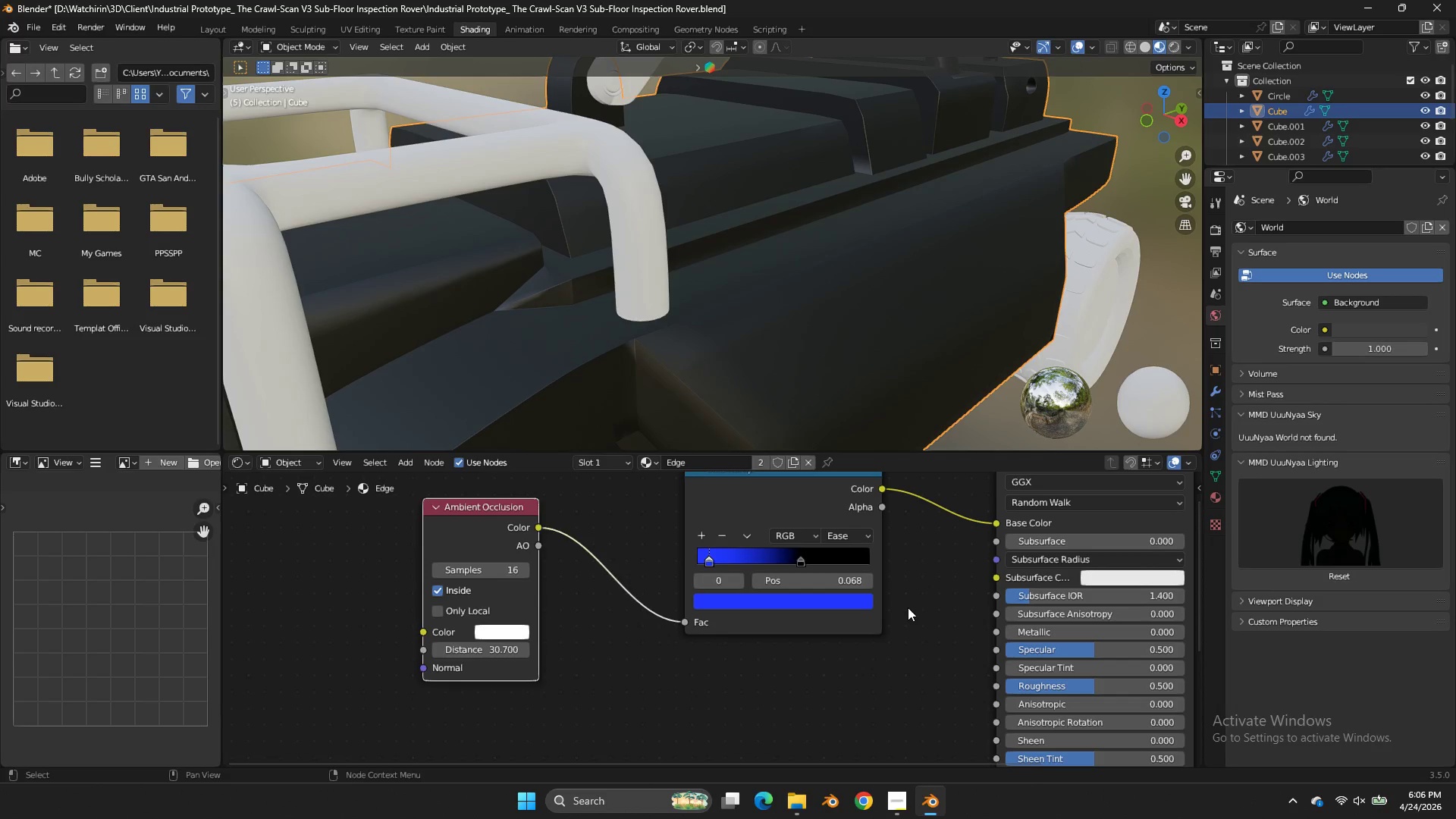 
left_click([908, 607])
 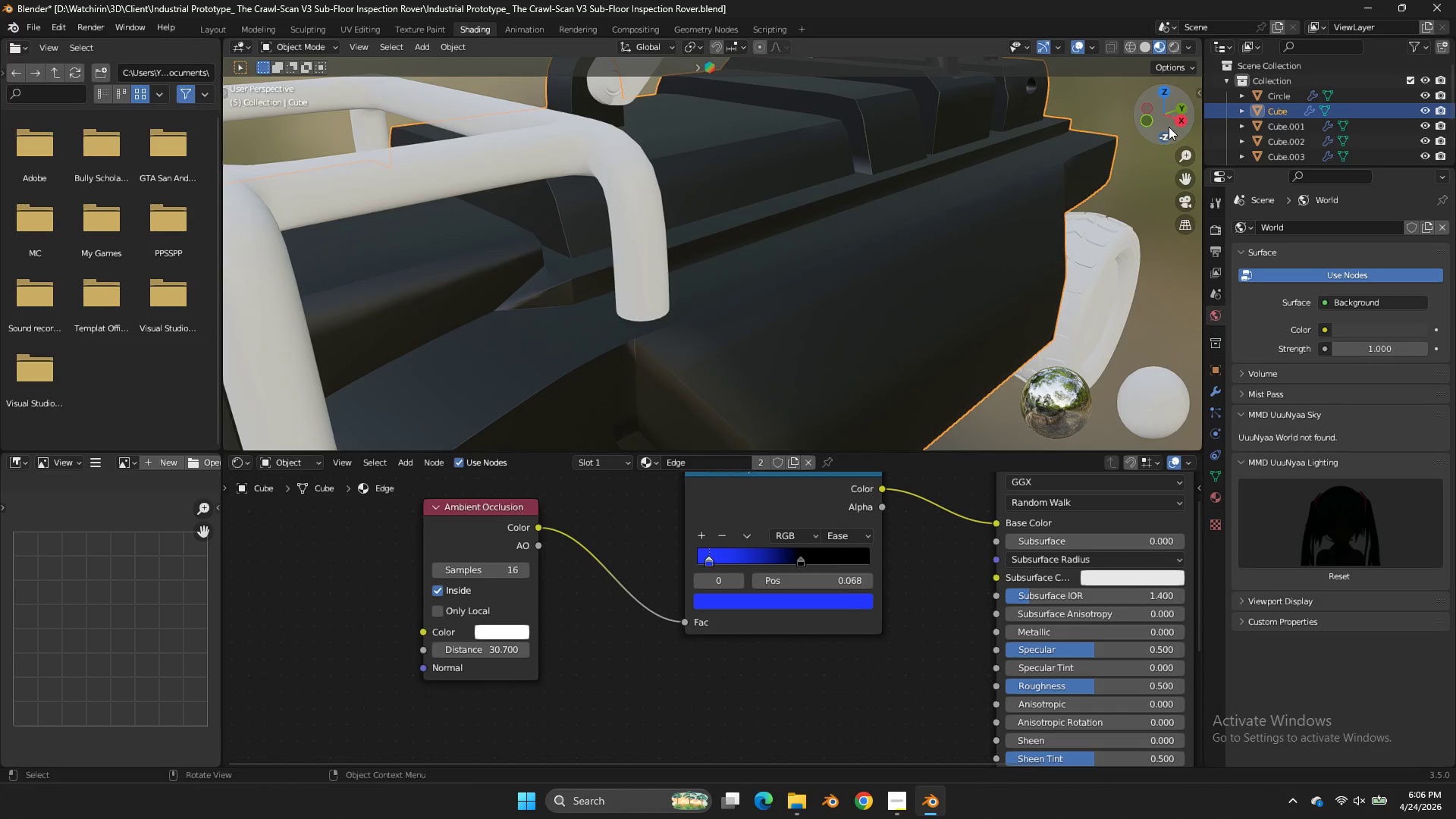 
left_click_drag(start_coordinate=[1168, 127], to_coordinate=[1098, 124])
 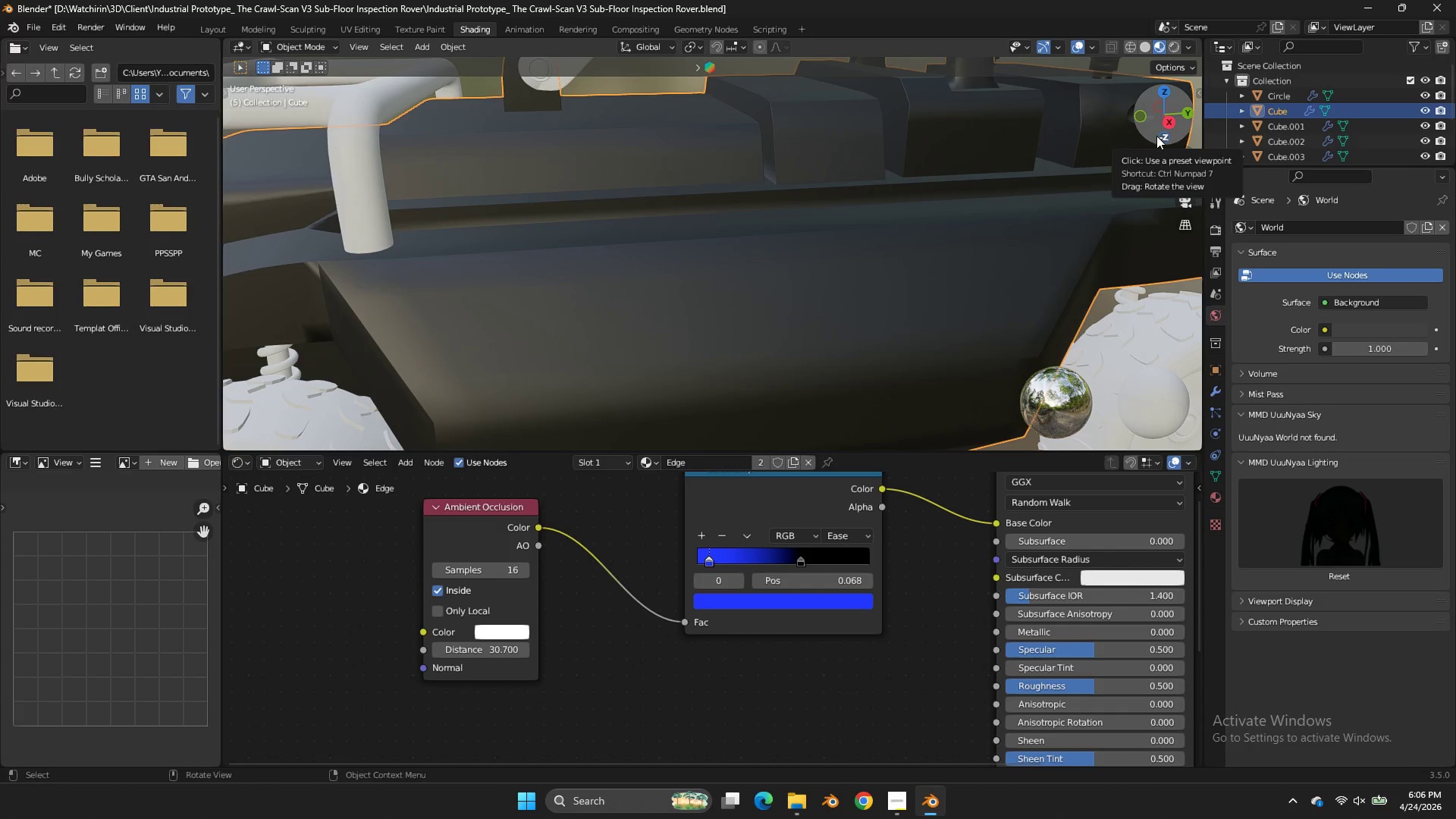 
wait(9.38)
 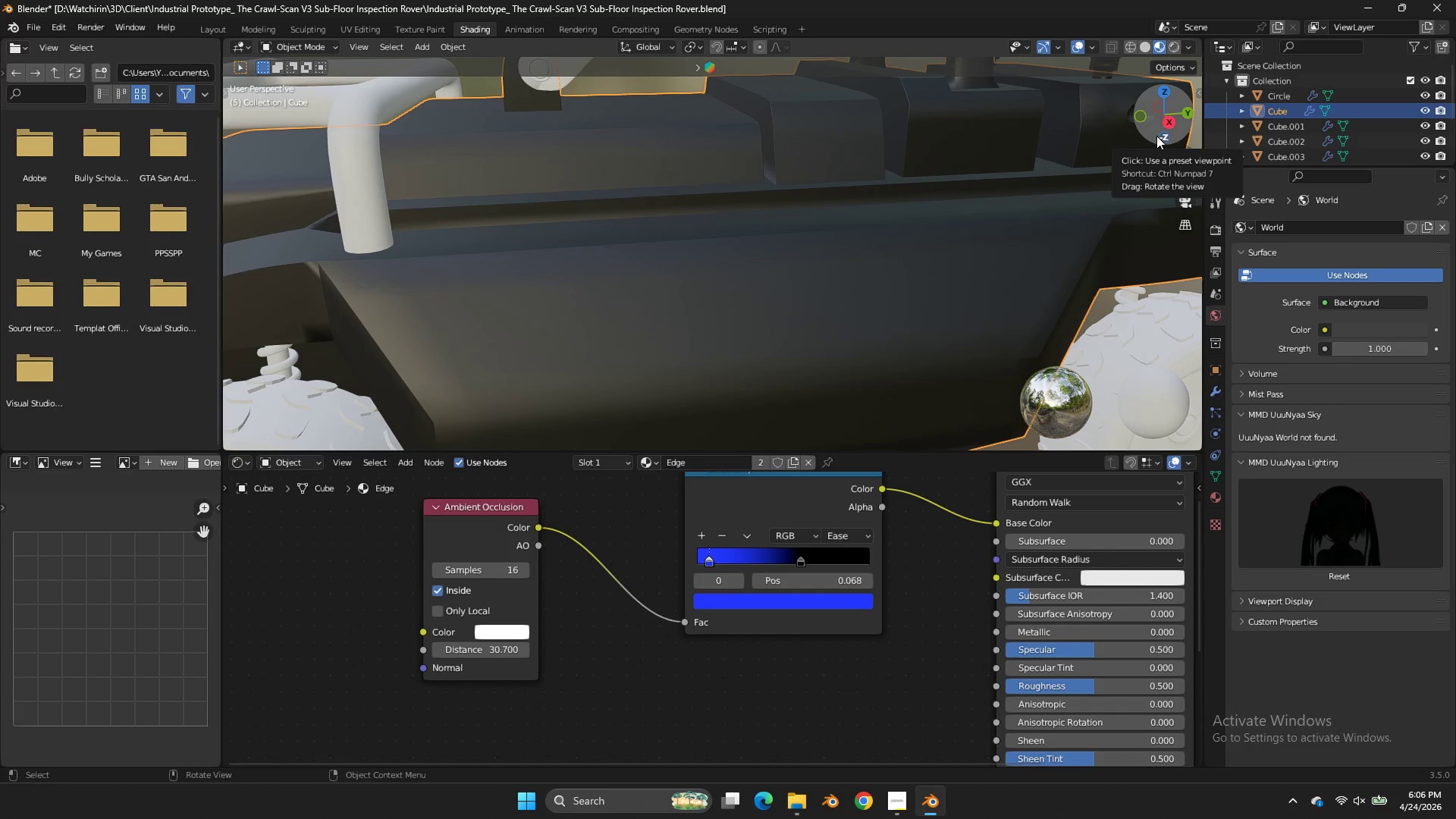 
left_click_drag(start_coordinate=[1171, 107], to_coordinate=[1094, 120])
 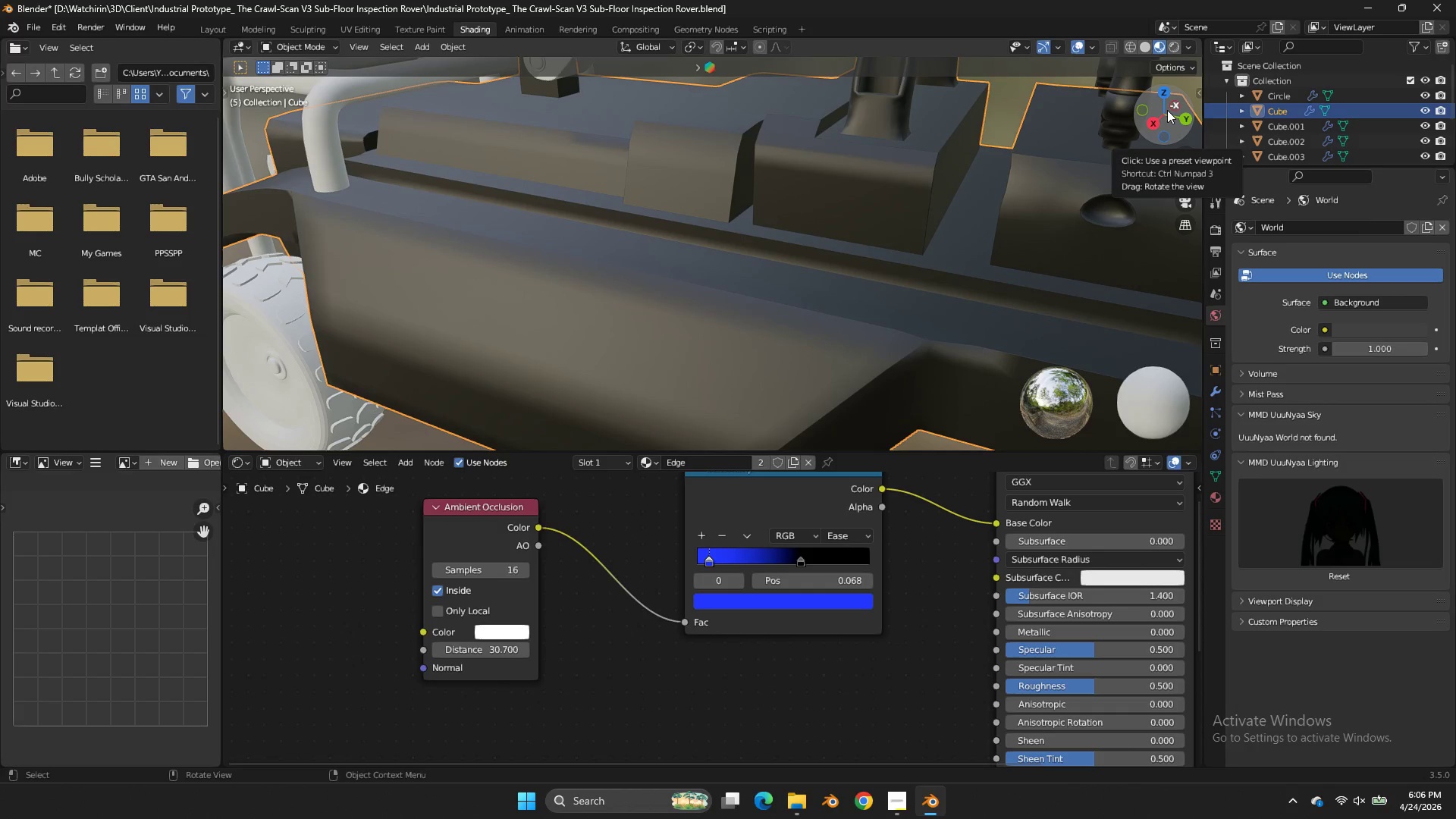 
wait(5.39)
 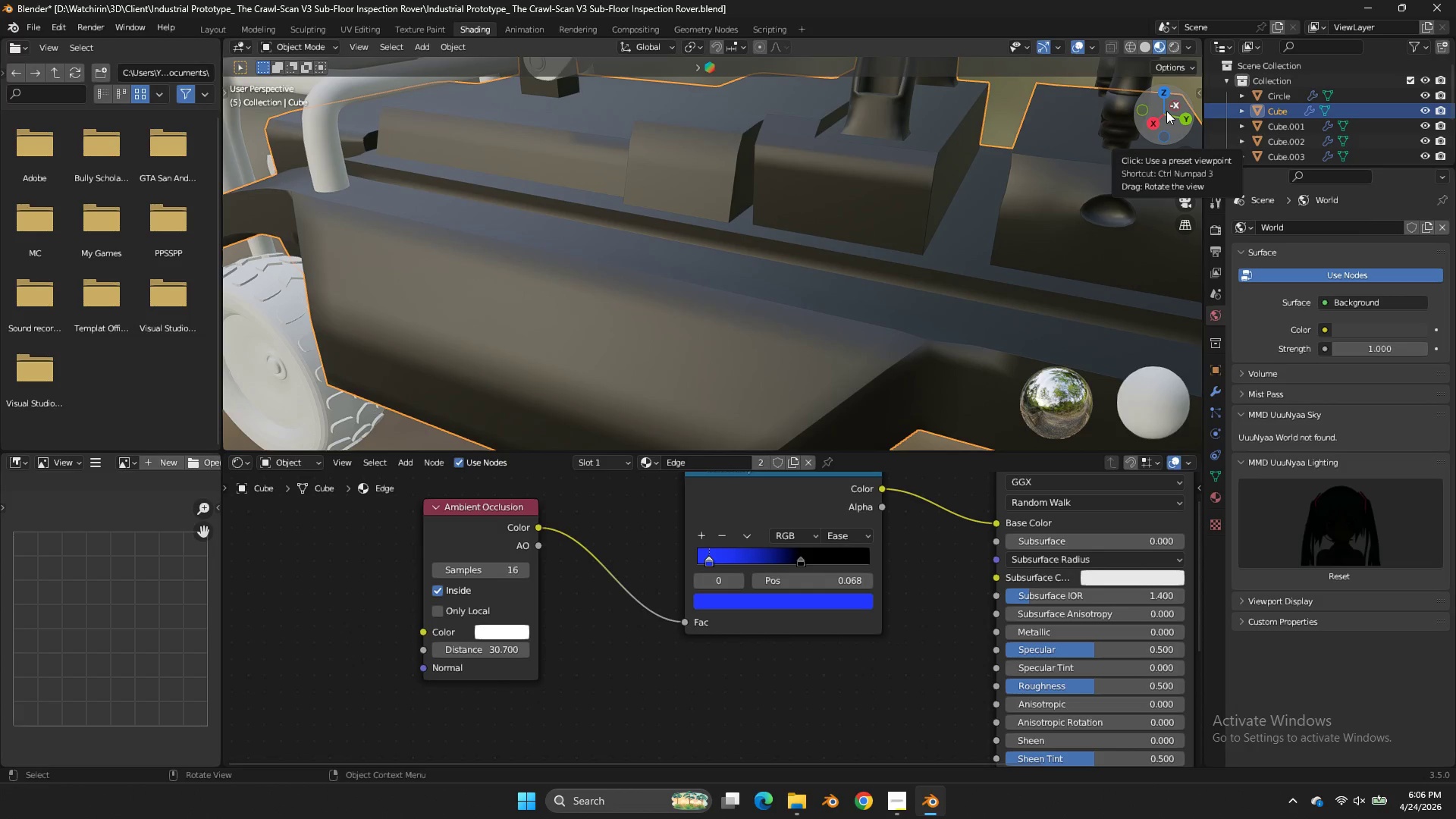 
left_click([1219, 219])
 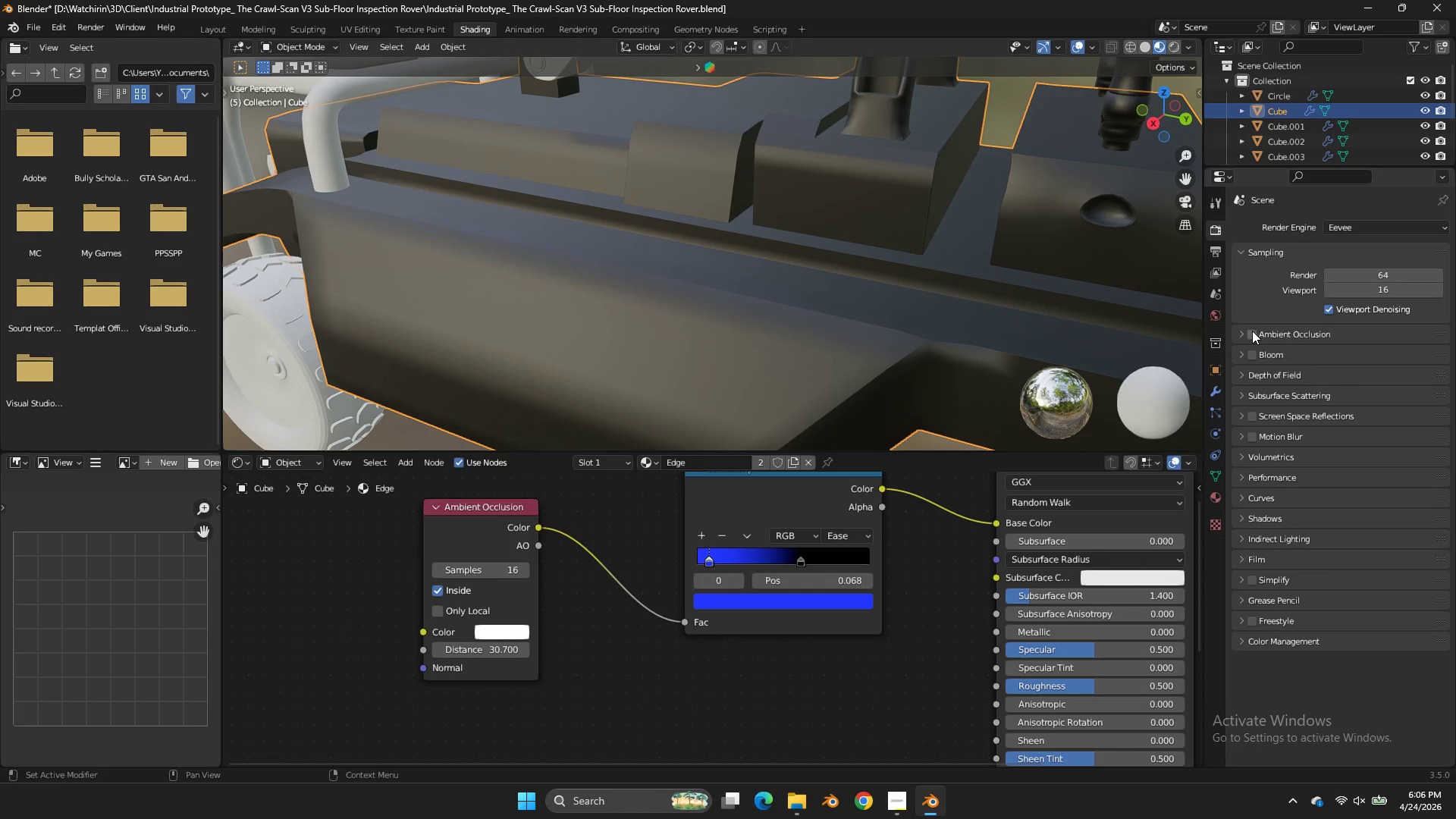 
left_click([1248, 331])
 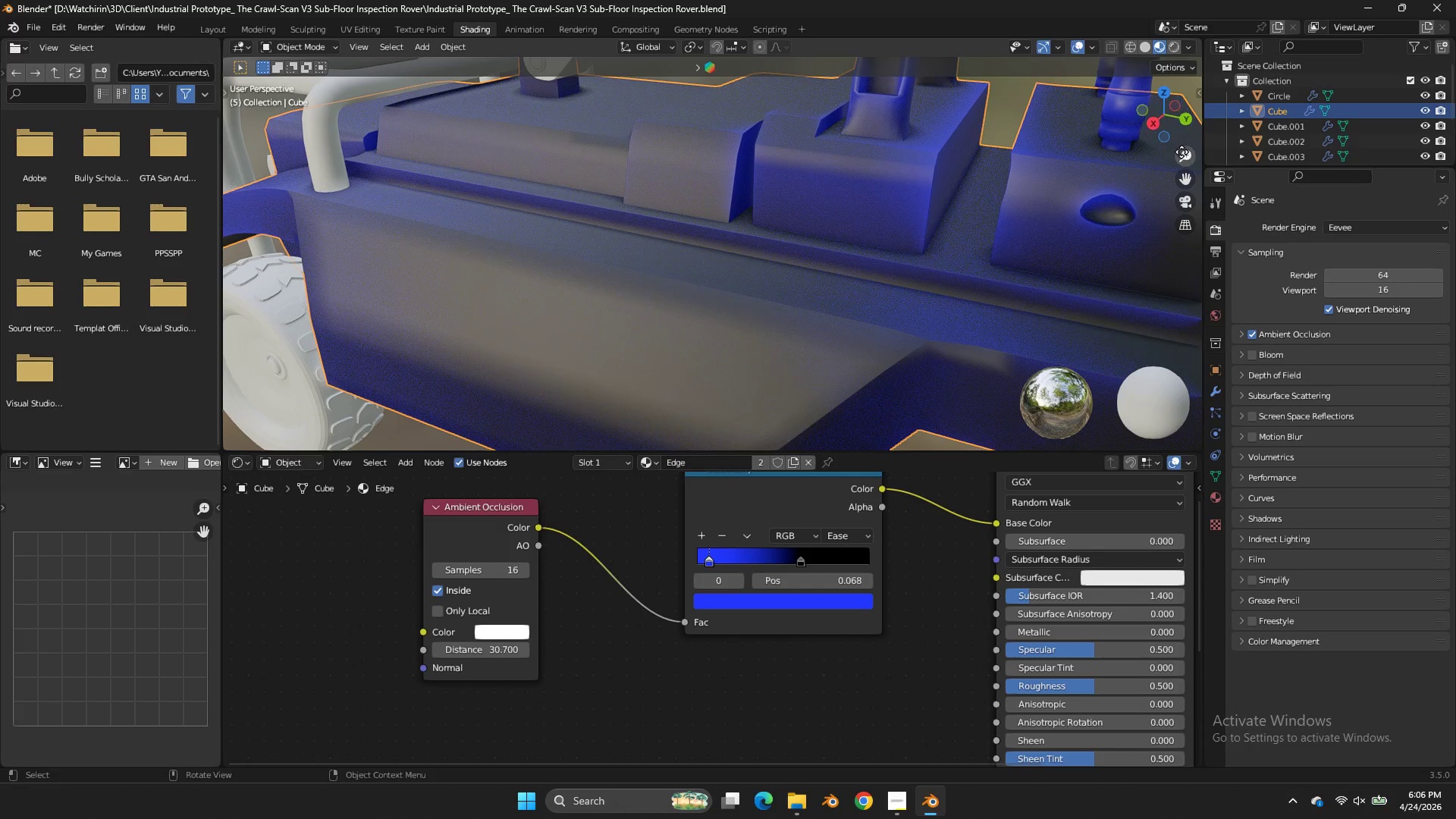 
left_click_drag(start_coordinate=[1174, 127], to_coordinate=[303, 134])
 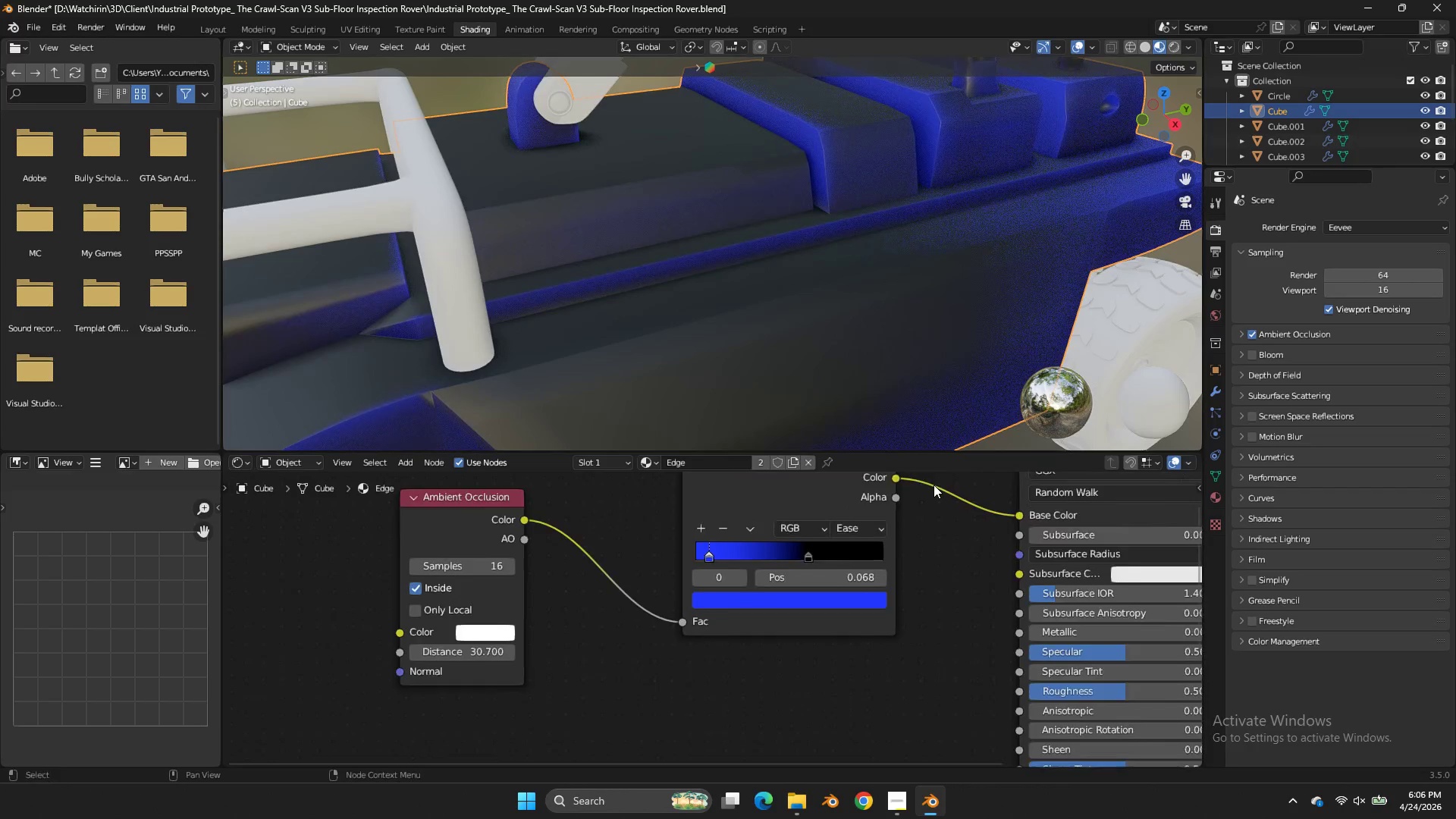 
scroll: coordinate [934, 485], scroll_direction: up, amount: 3.0
 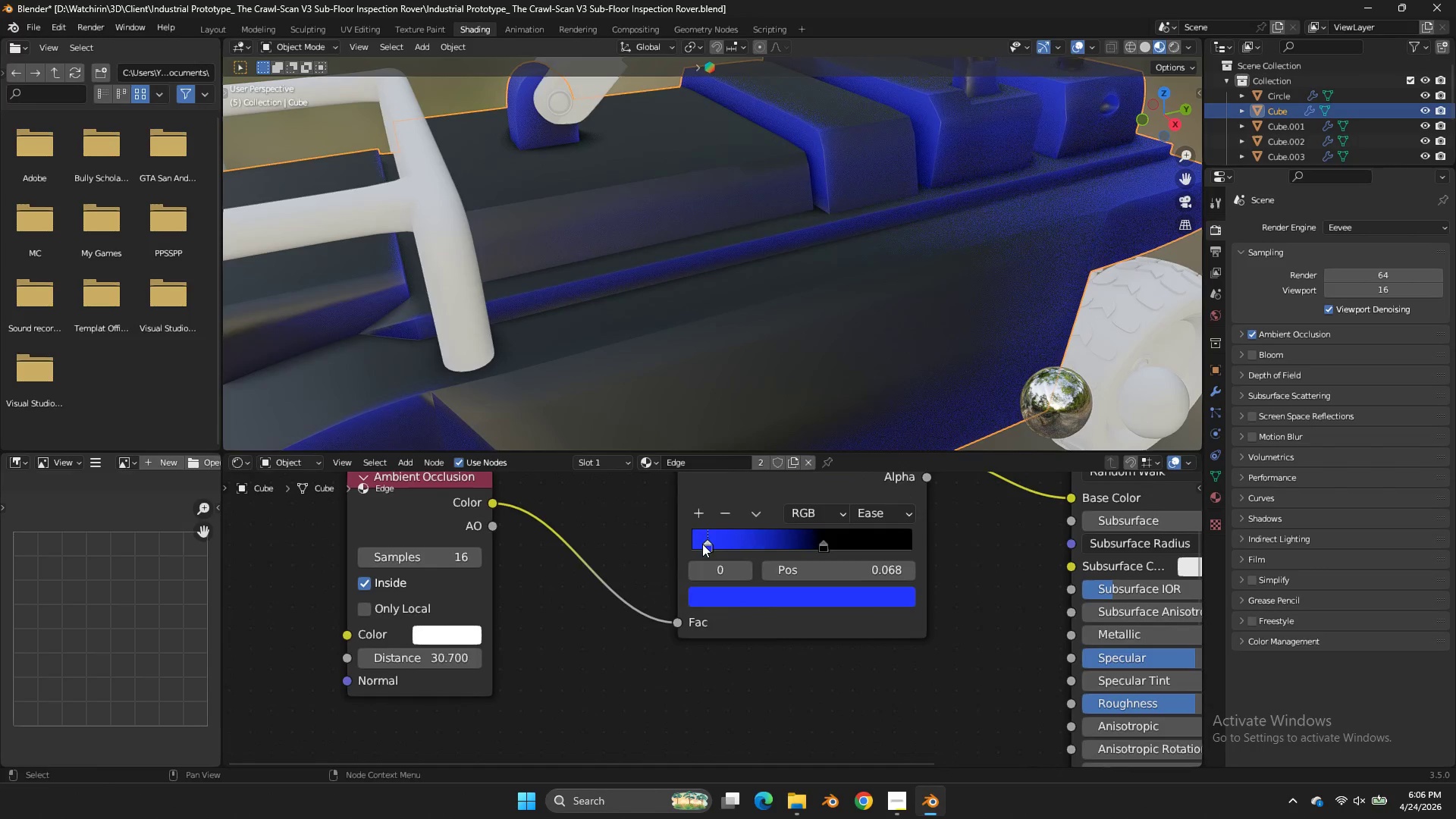 
left_click_drag(start_coordinate=[702, 544], to_coordinate=[709, 543])
 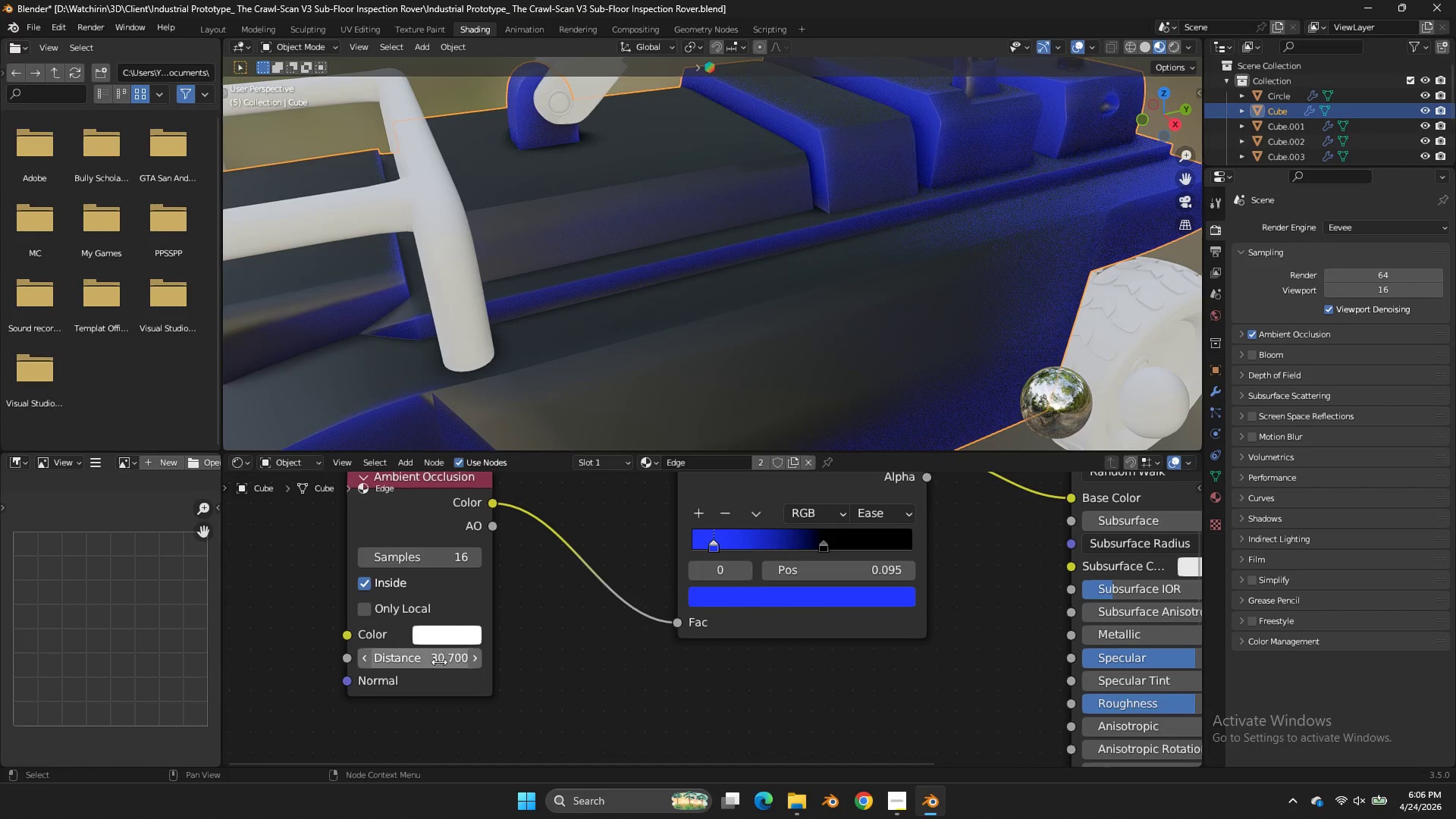 
left_click_drag(start_coordinate=[439, 662], to_coordinate=[836, 485])
 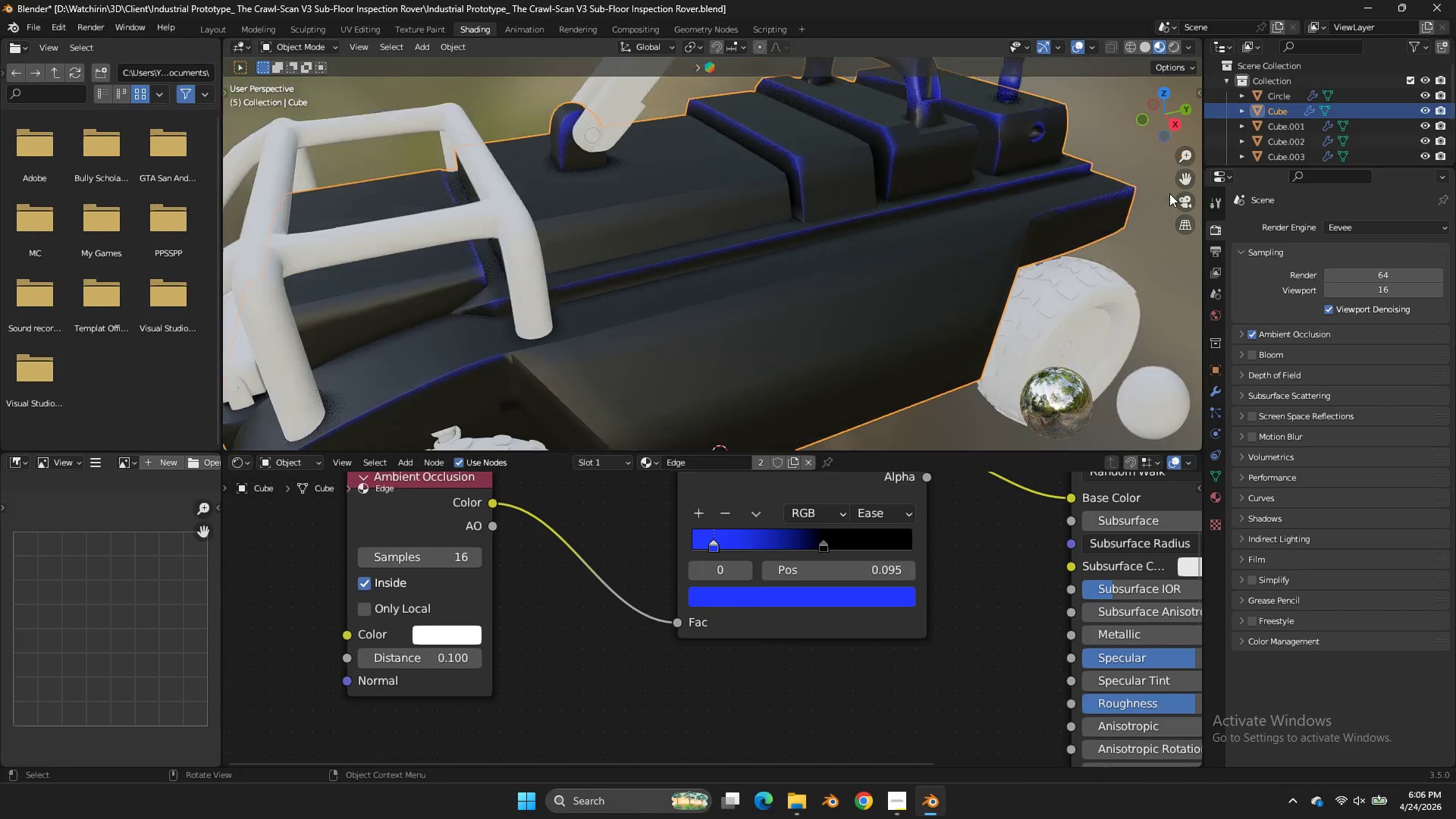 
scroll: coordinate [1169, 193], scroll_direction: down, amount: 3.0
 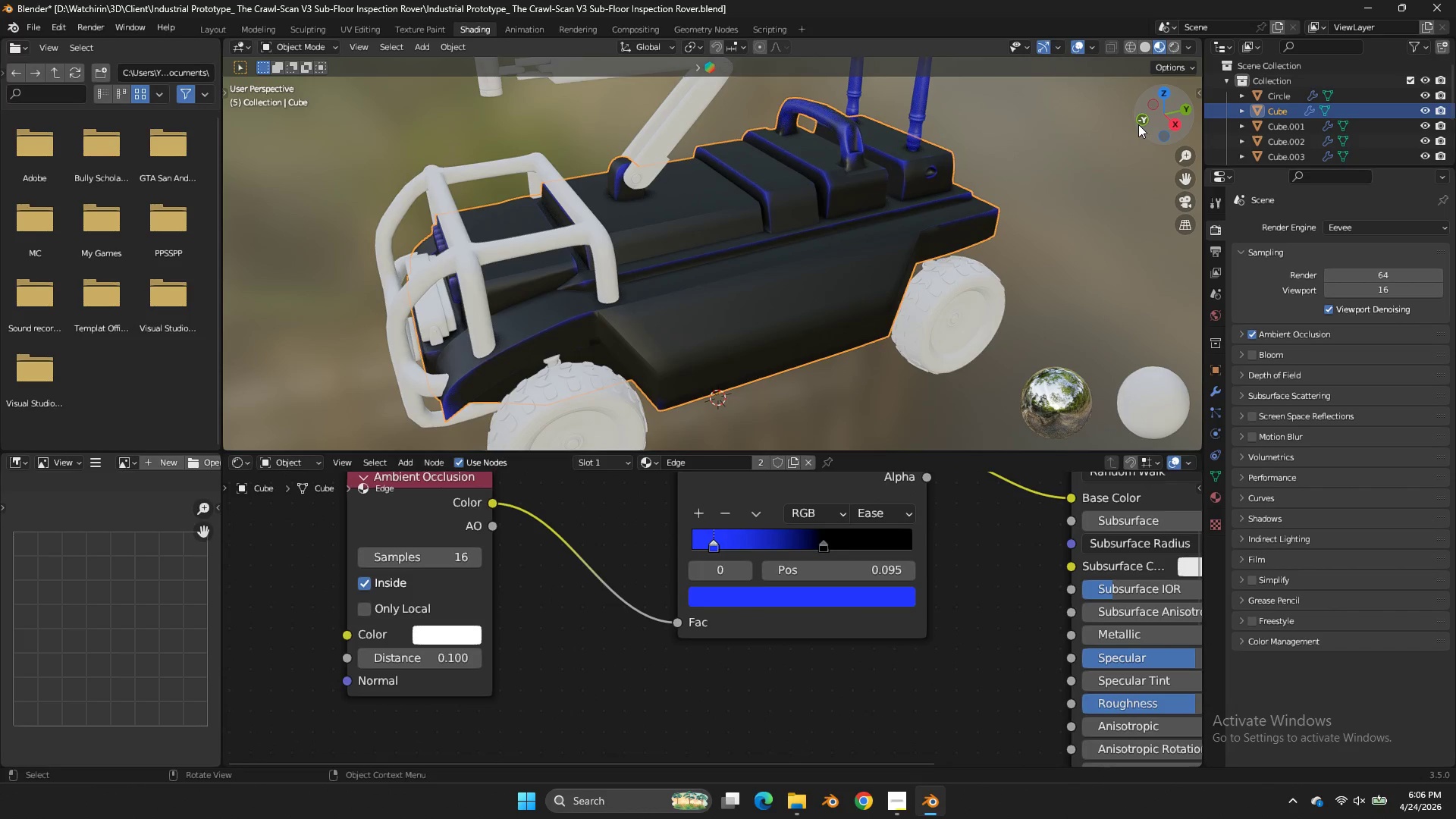 
left_click_drag(start_coordinate=[1143, 122], to_coordinate=[1043, 119])
 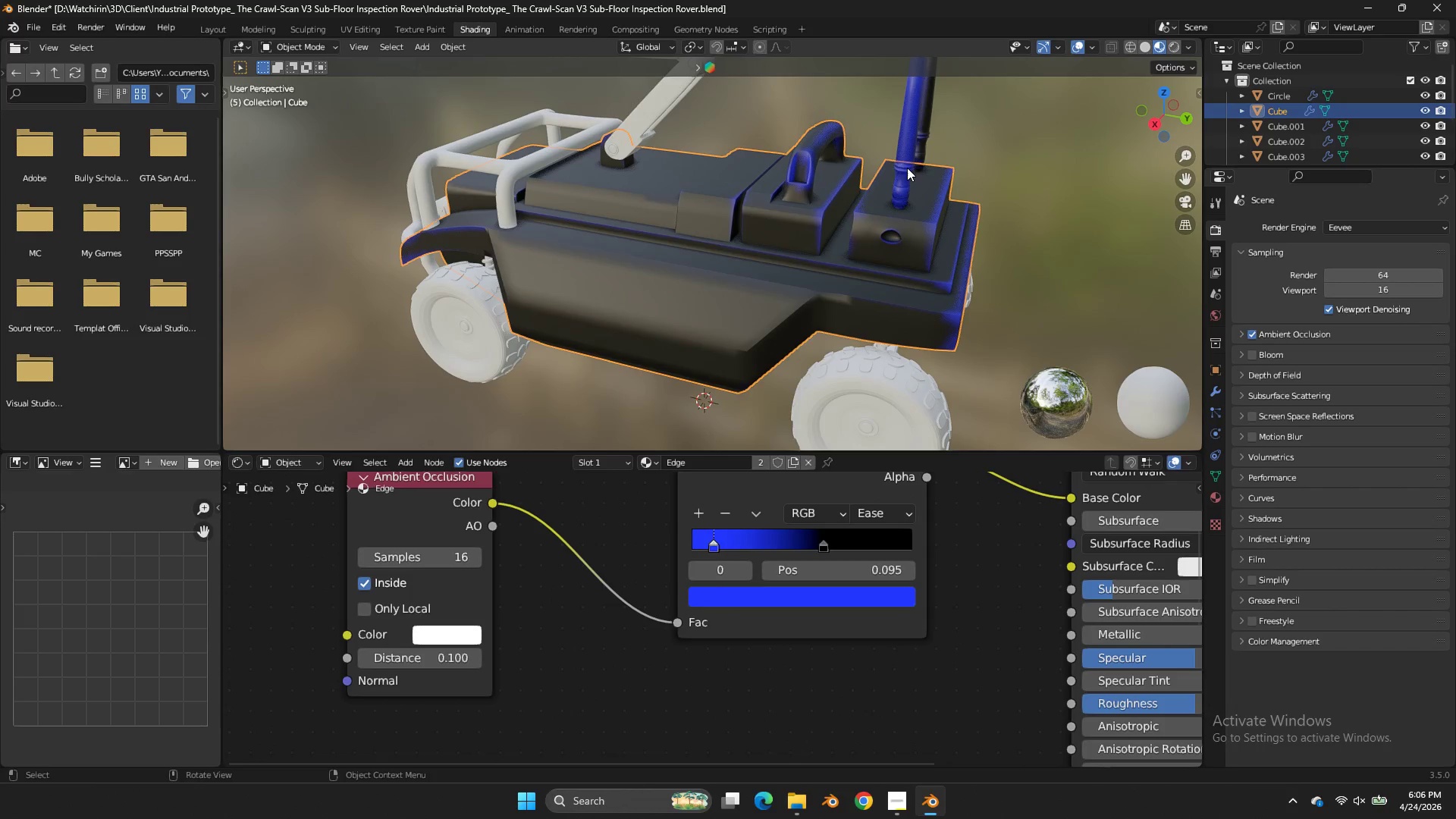 
left_click([907, 168])
 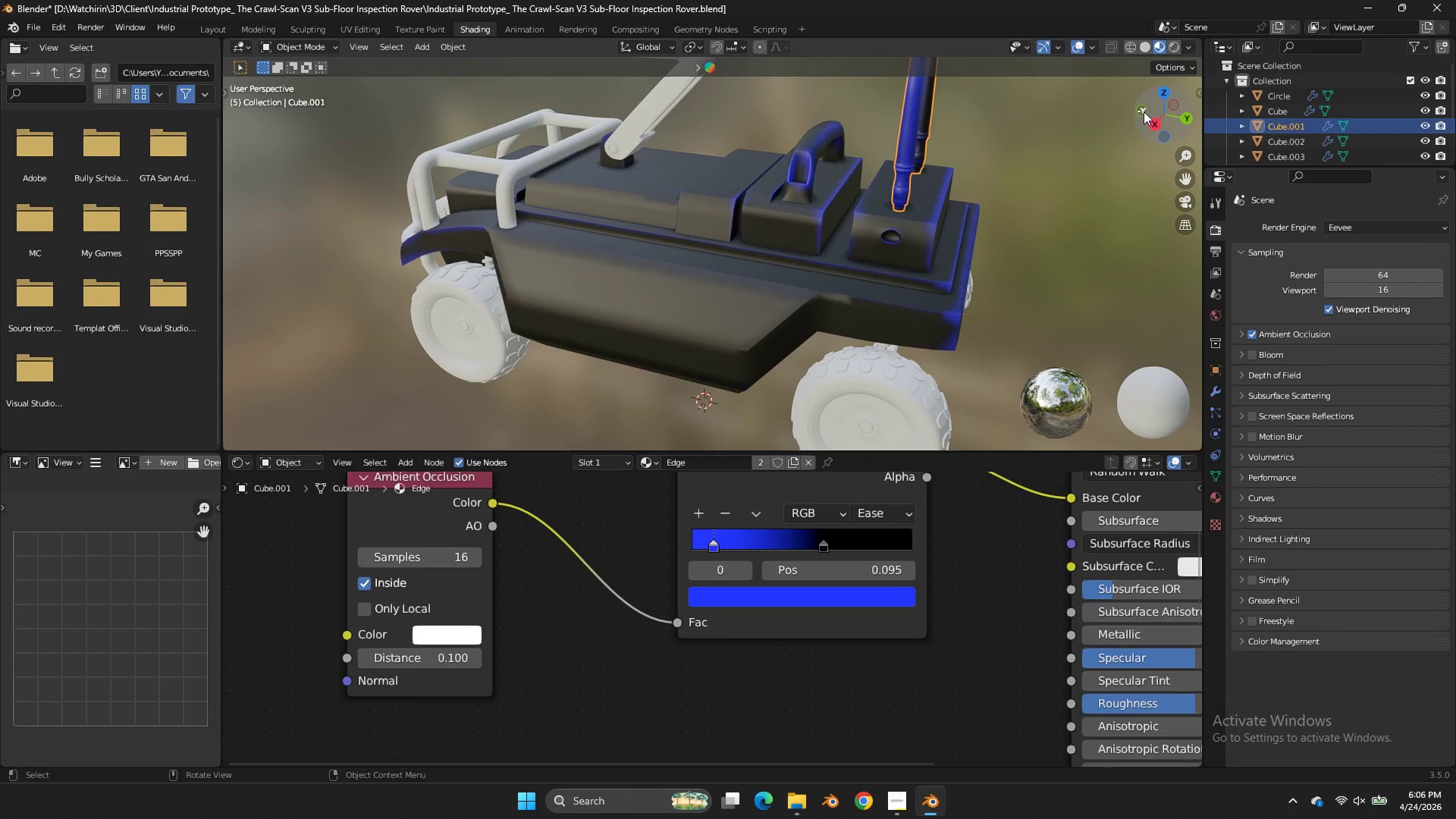 
left_click_drag(start_coordinate=[1145, 112], to_coordinate=[1040, 117])
 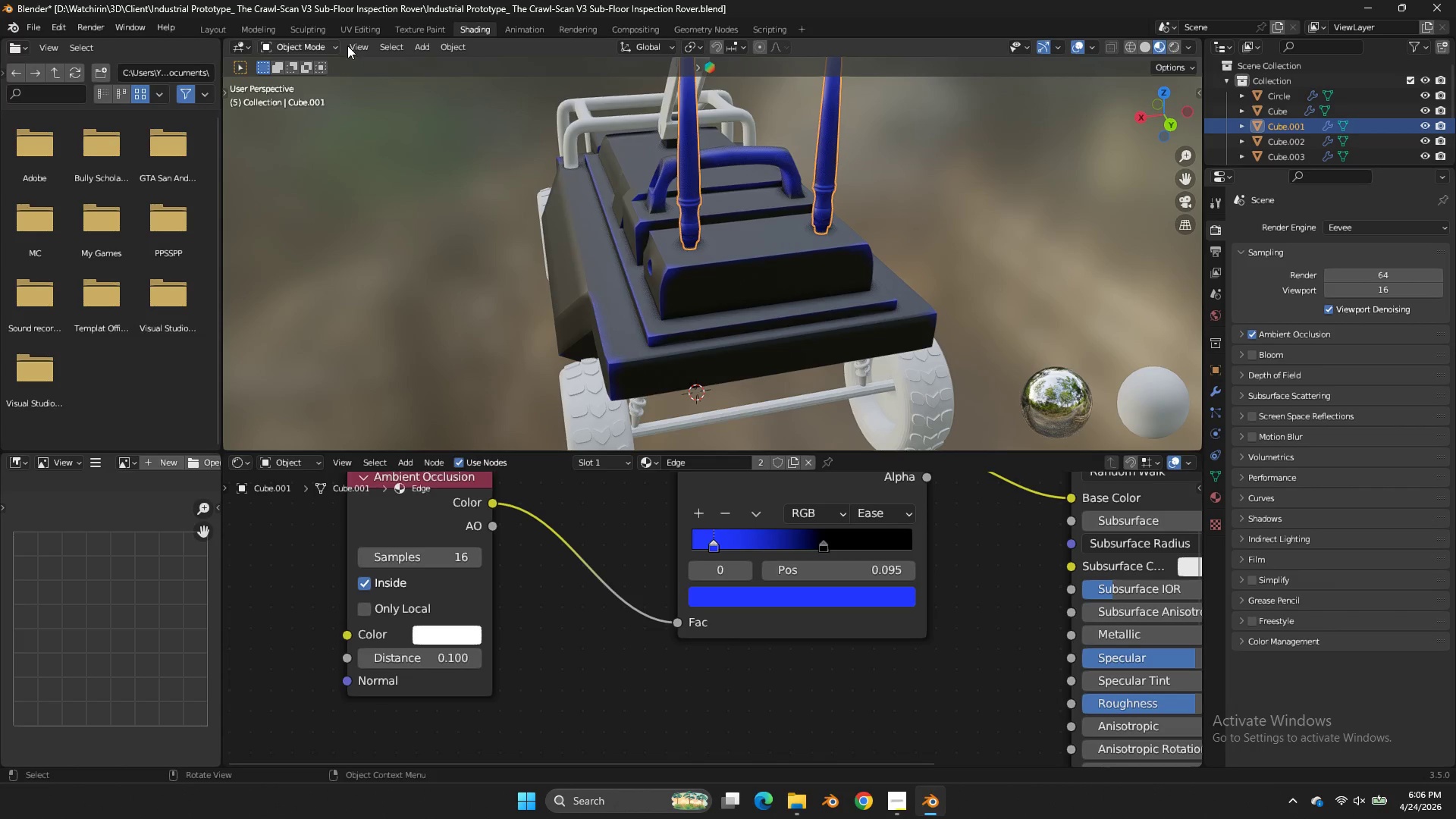 
left_click([325, 49])
 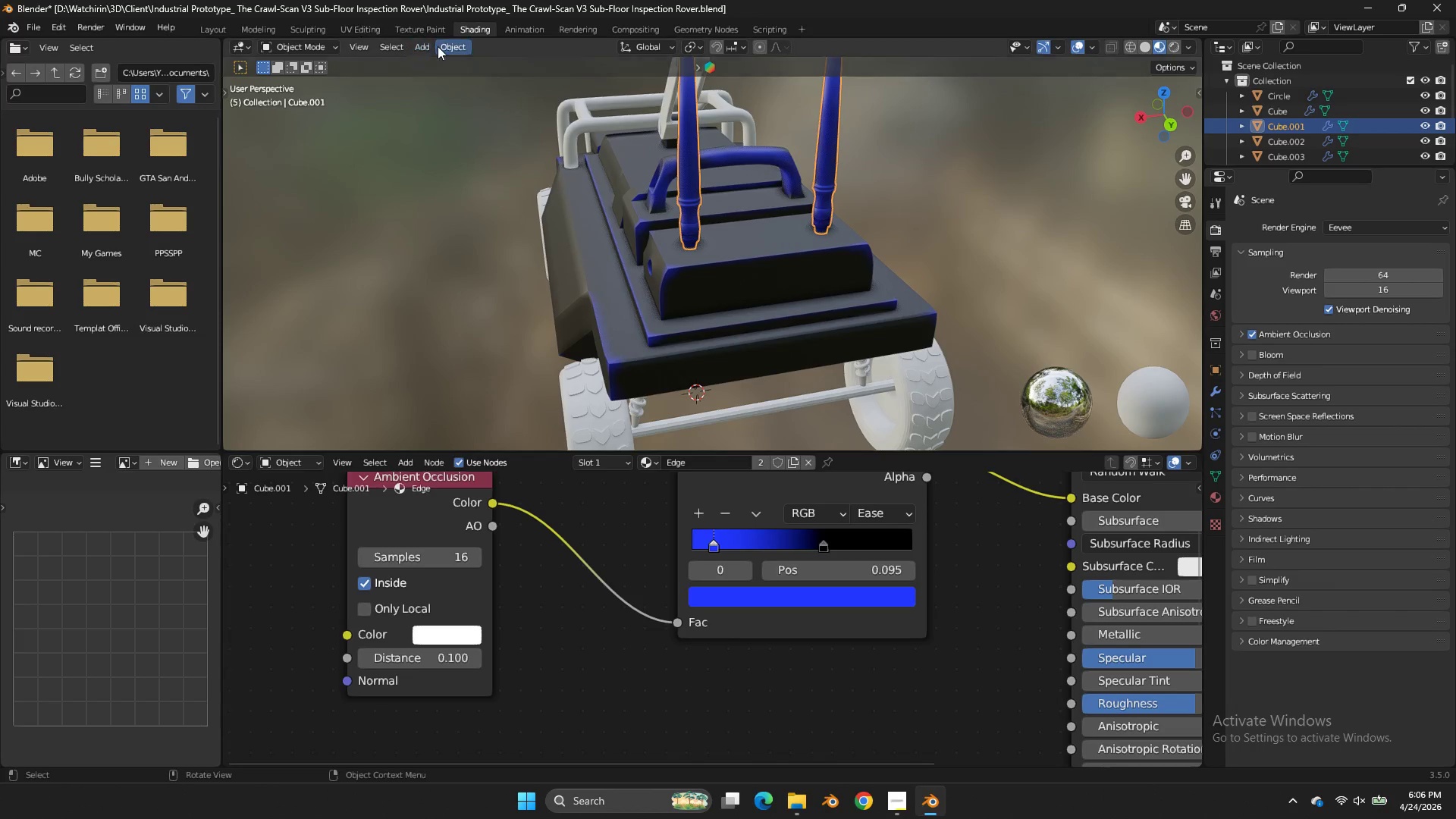 
left_click([444, 49])
 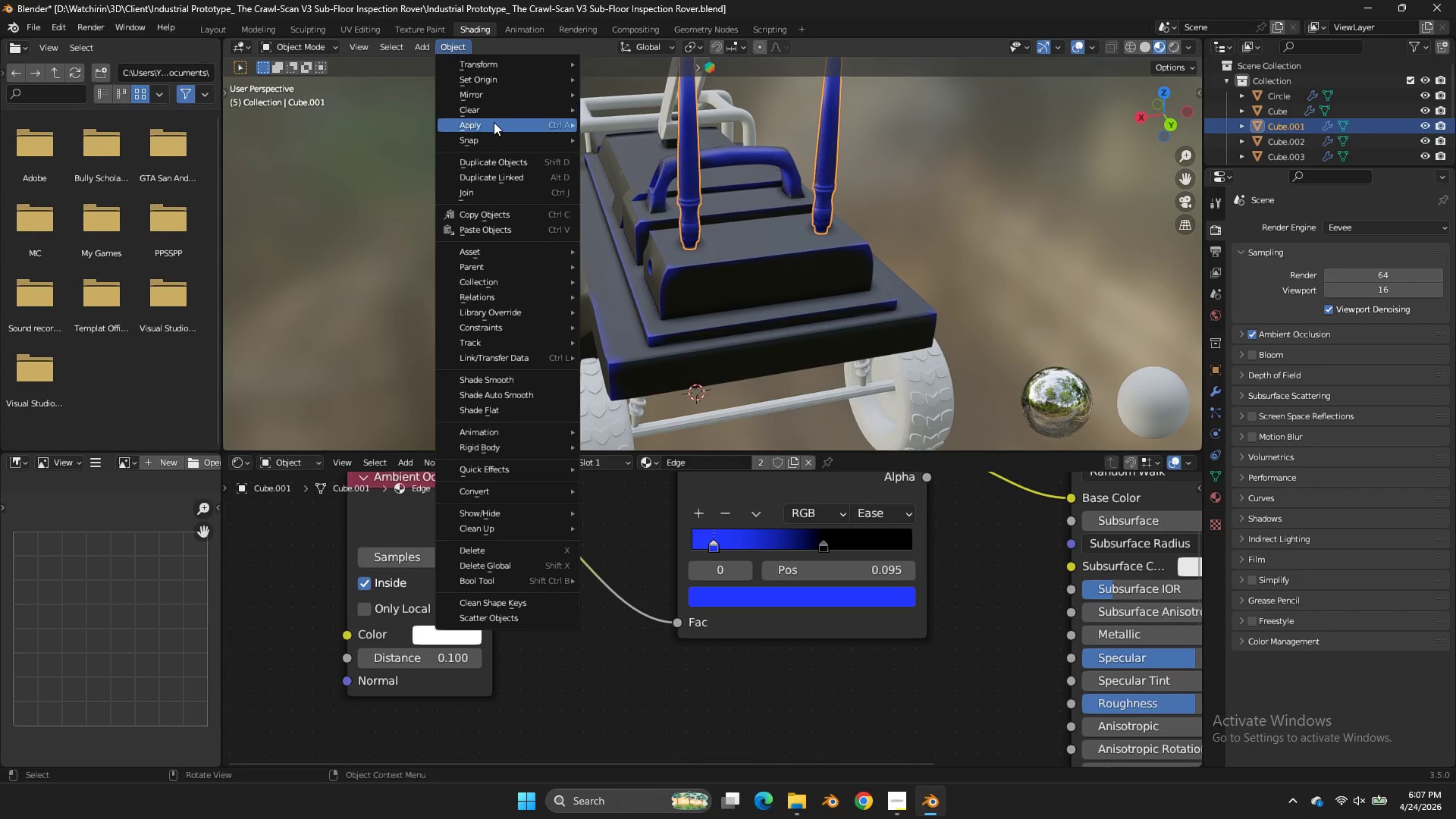 
left_click_drag(start_coordinate=[494, 124], to_coordinate=[504, 124])
 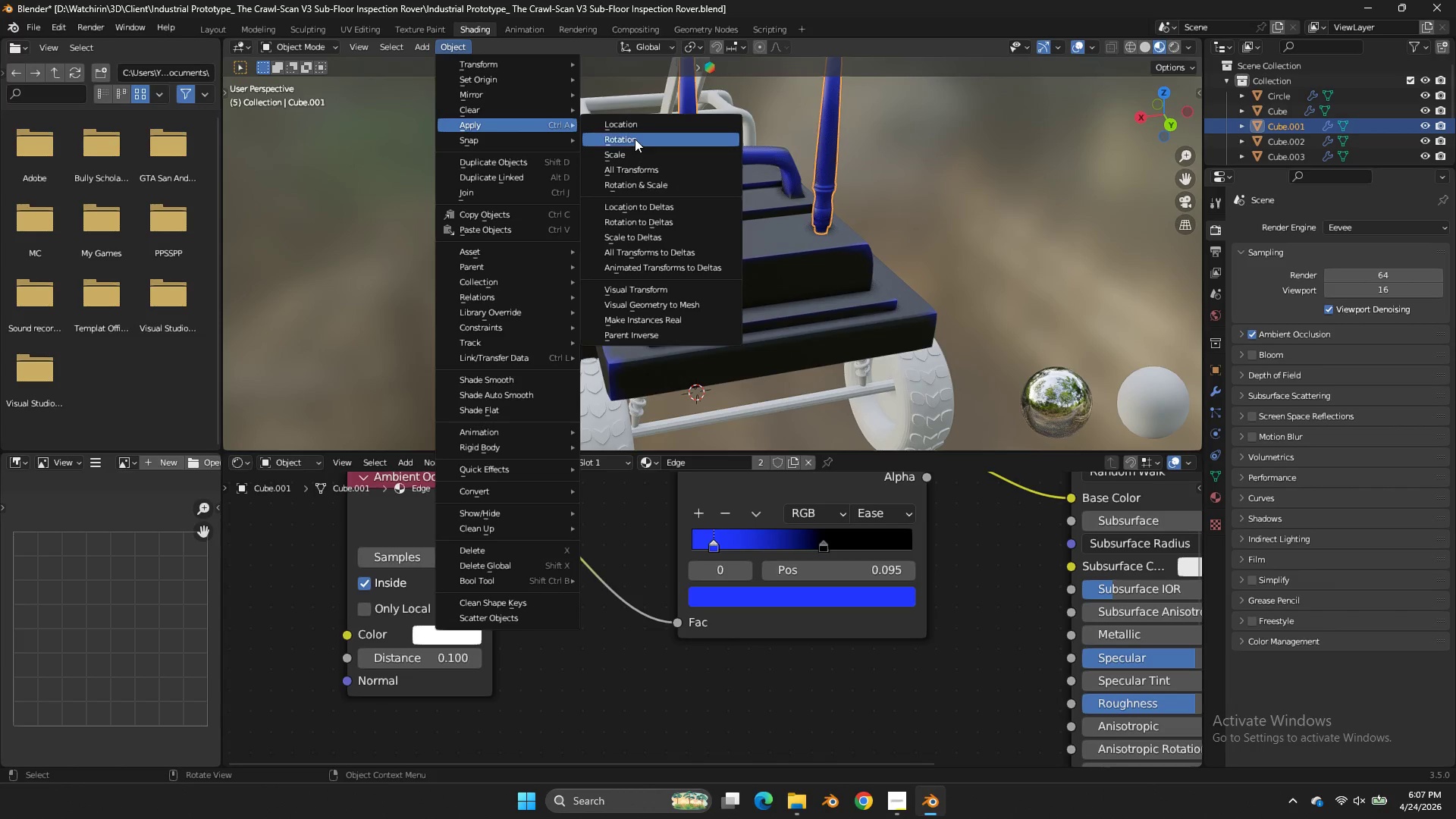 
left_click([635, 139])
 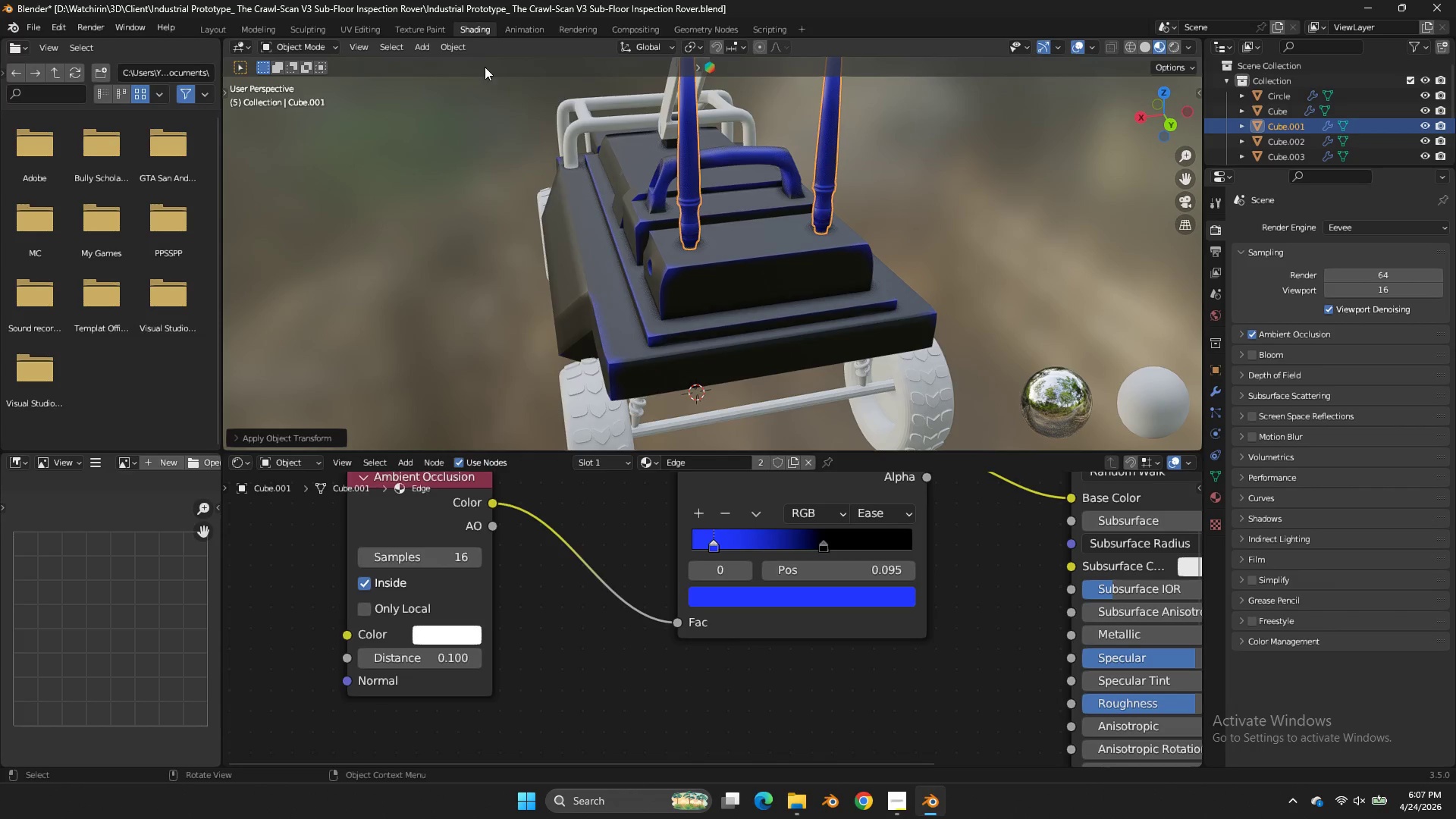 
left_click([462, 49])
 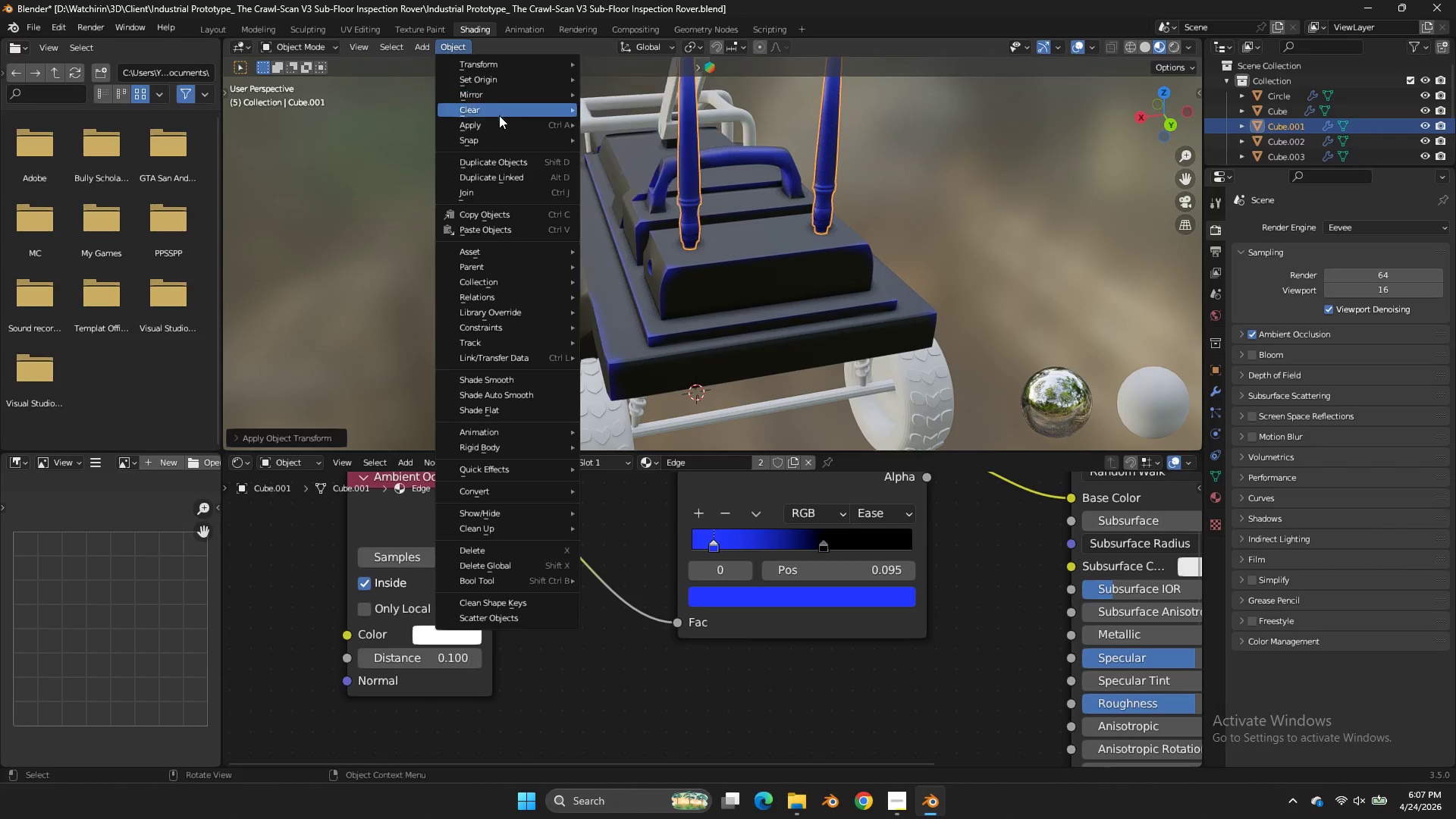 
left_click_drag(start_coordinate=[503, 125], to_coordinate=[509, 125])
 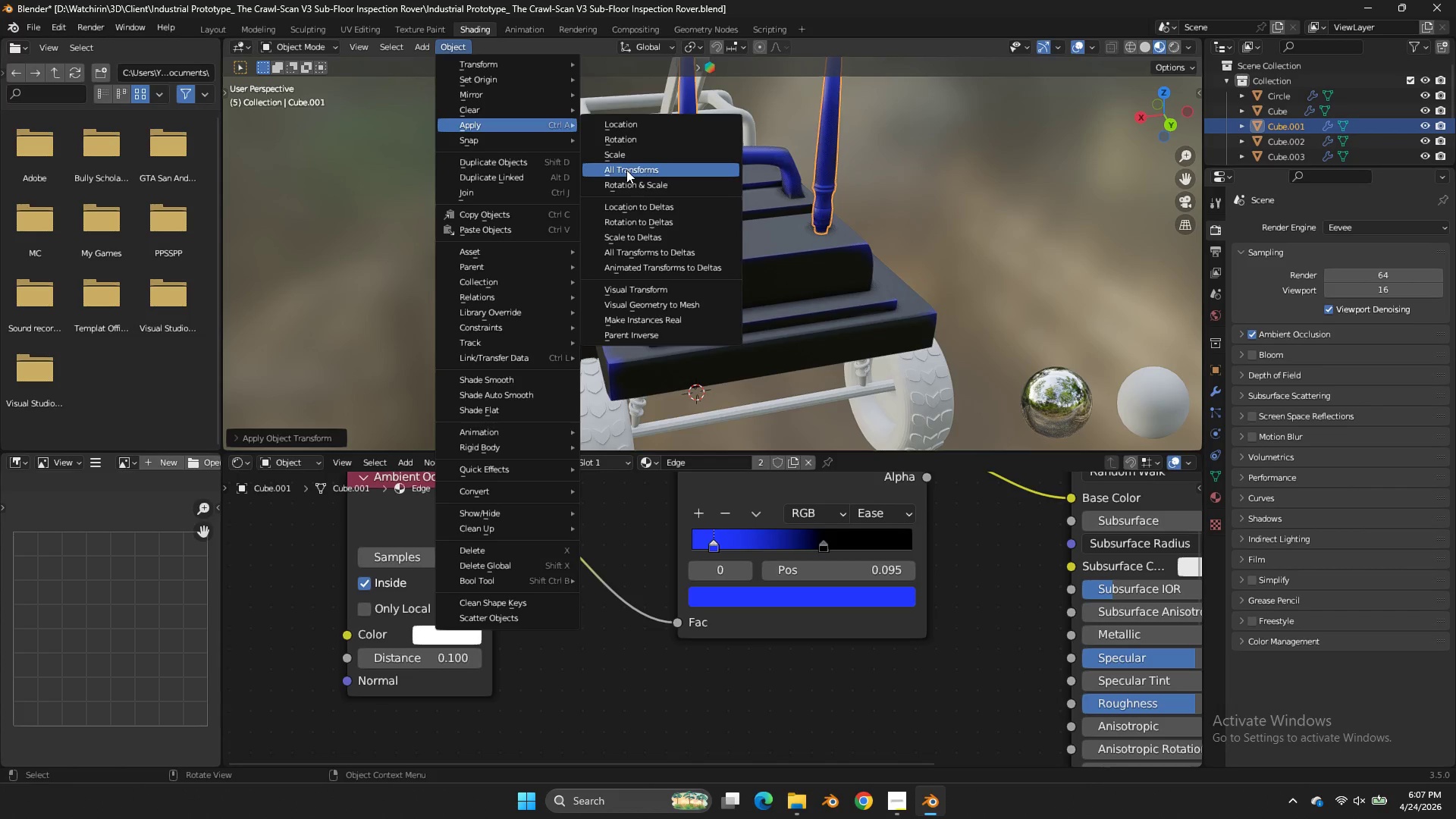 
left_click([626, 170])
 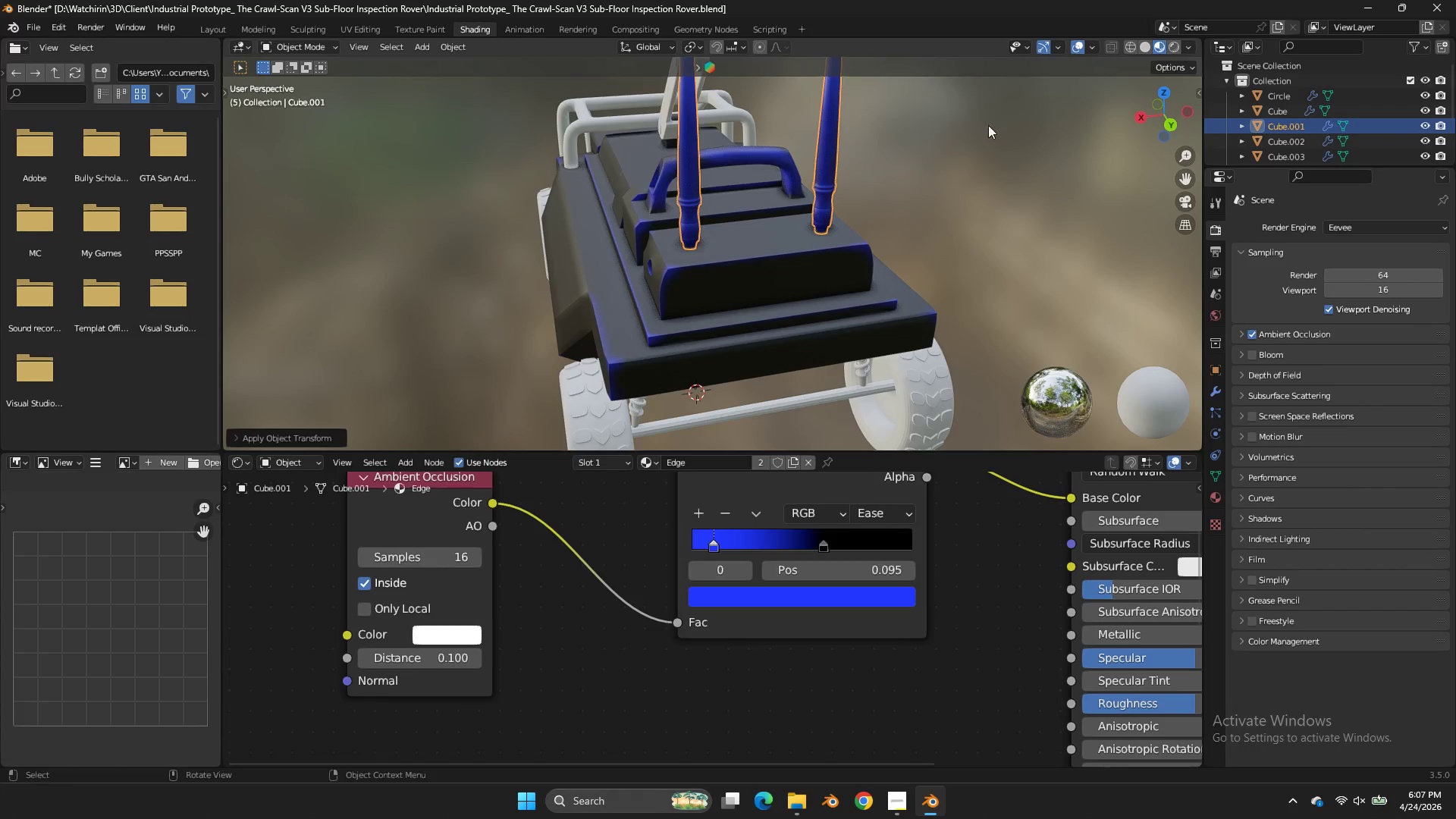 
key(Tab)
 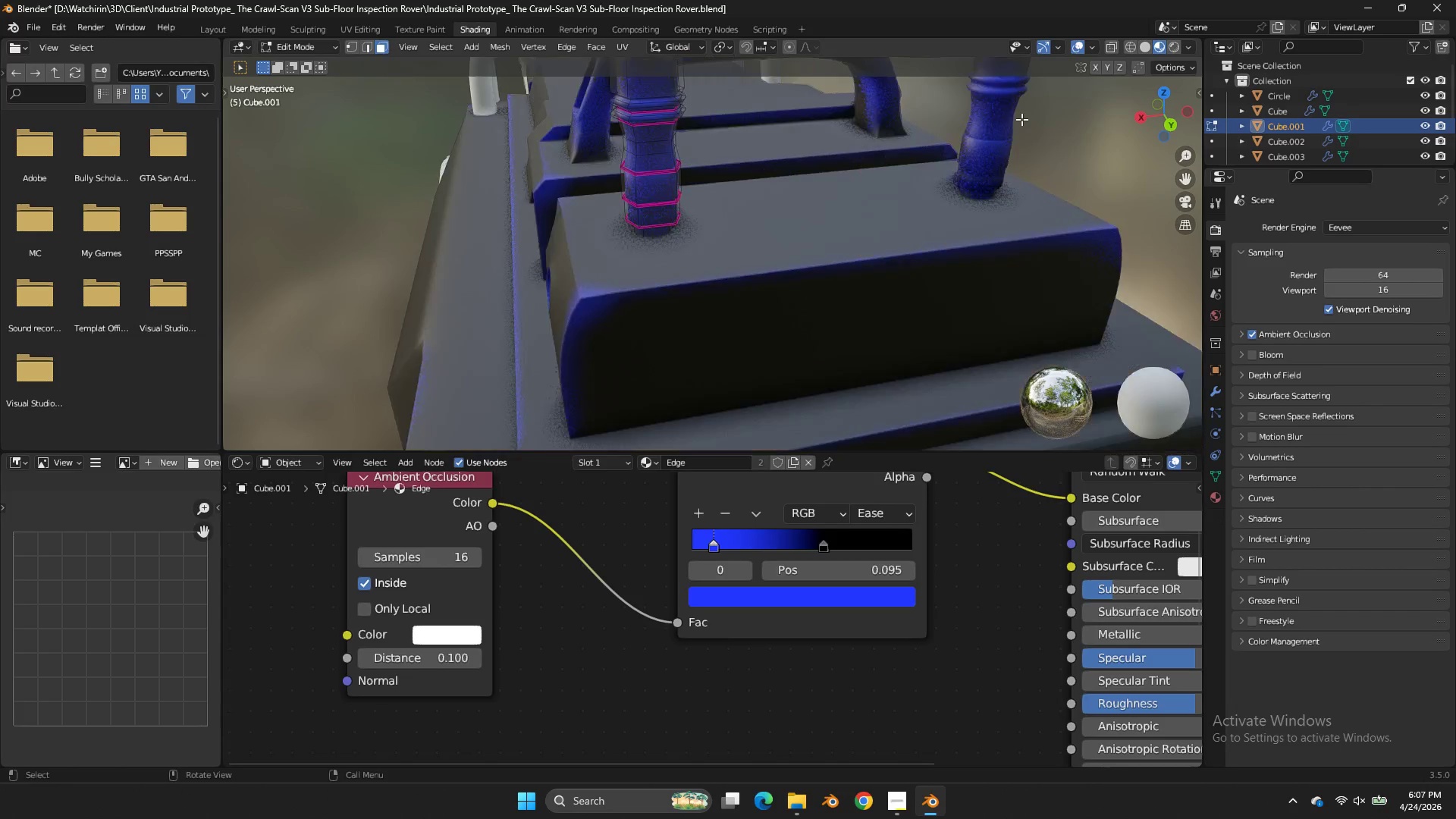 
scroll: coordinate [1020, 120], scroll_direction: up, amount: 3.0
 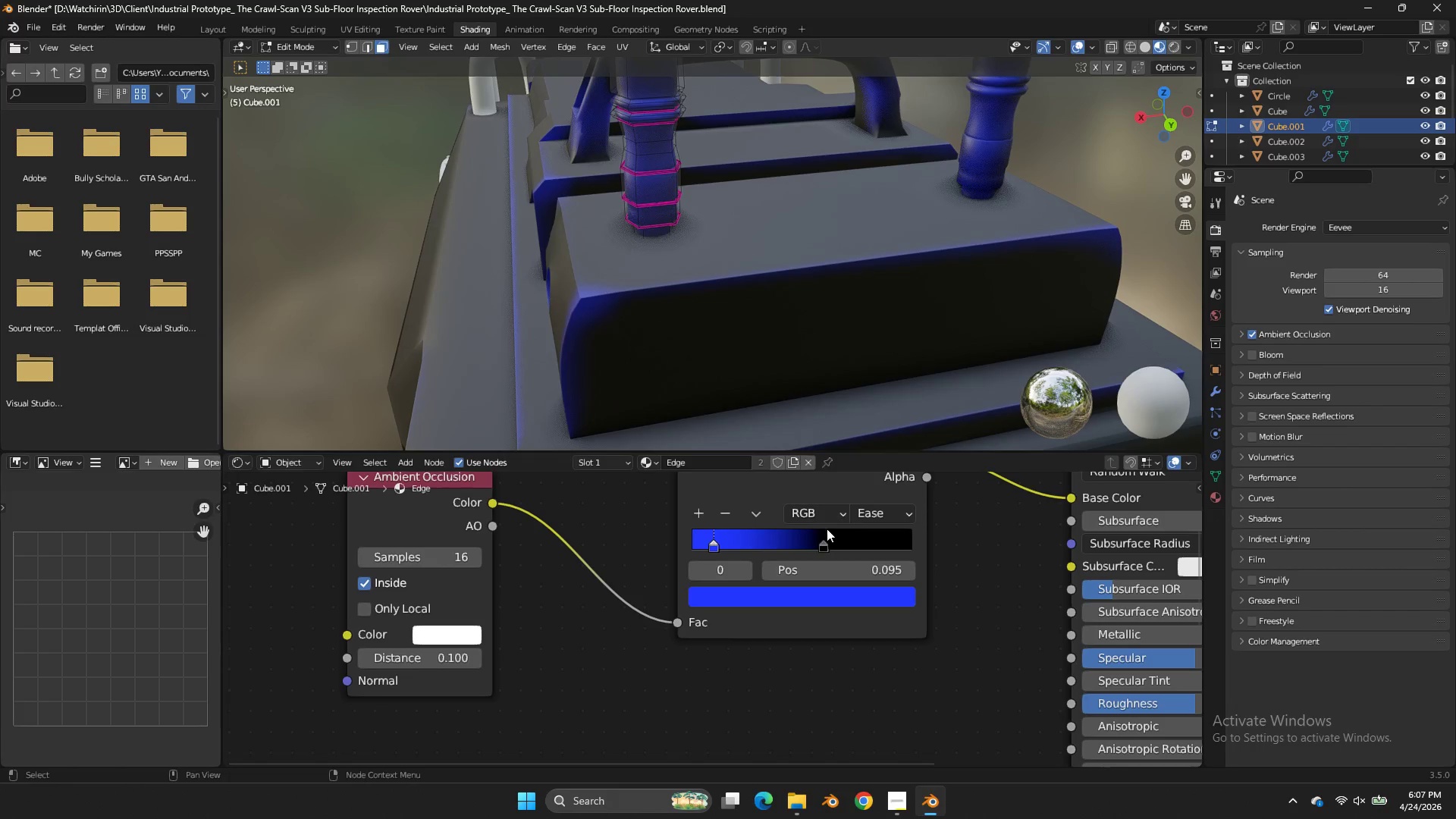 
left_click_drag(start_coordinate=[820, 539], to_coordinate=[760, 534])
 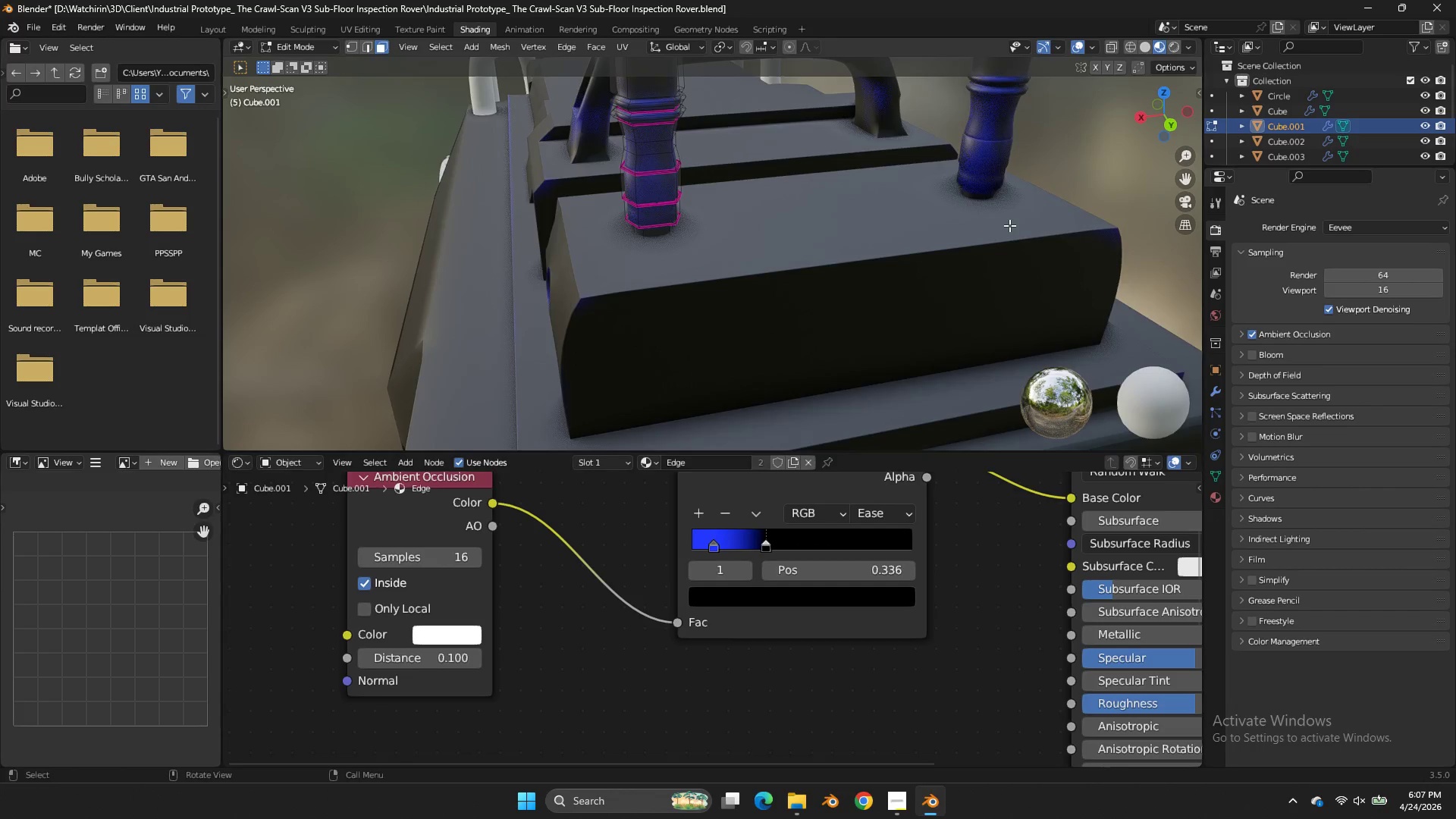 
scroll: coordinate [1009, 225], scroll_direction: down, amount: 1.0
 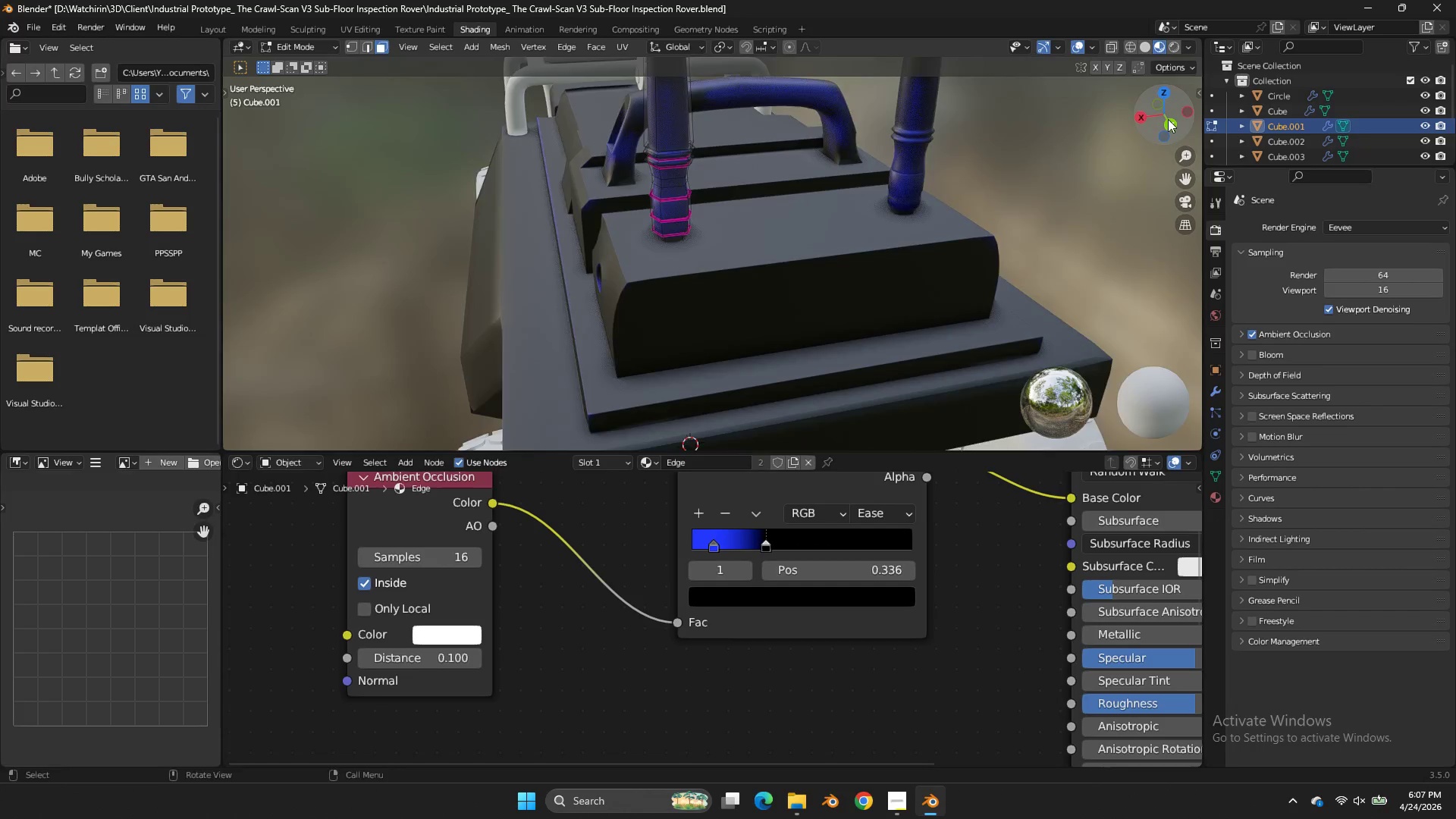 
left_click_drag(start_coordinate=[1166, 119], to_coordinate=[375, 124])
 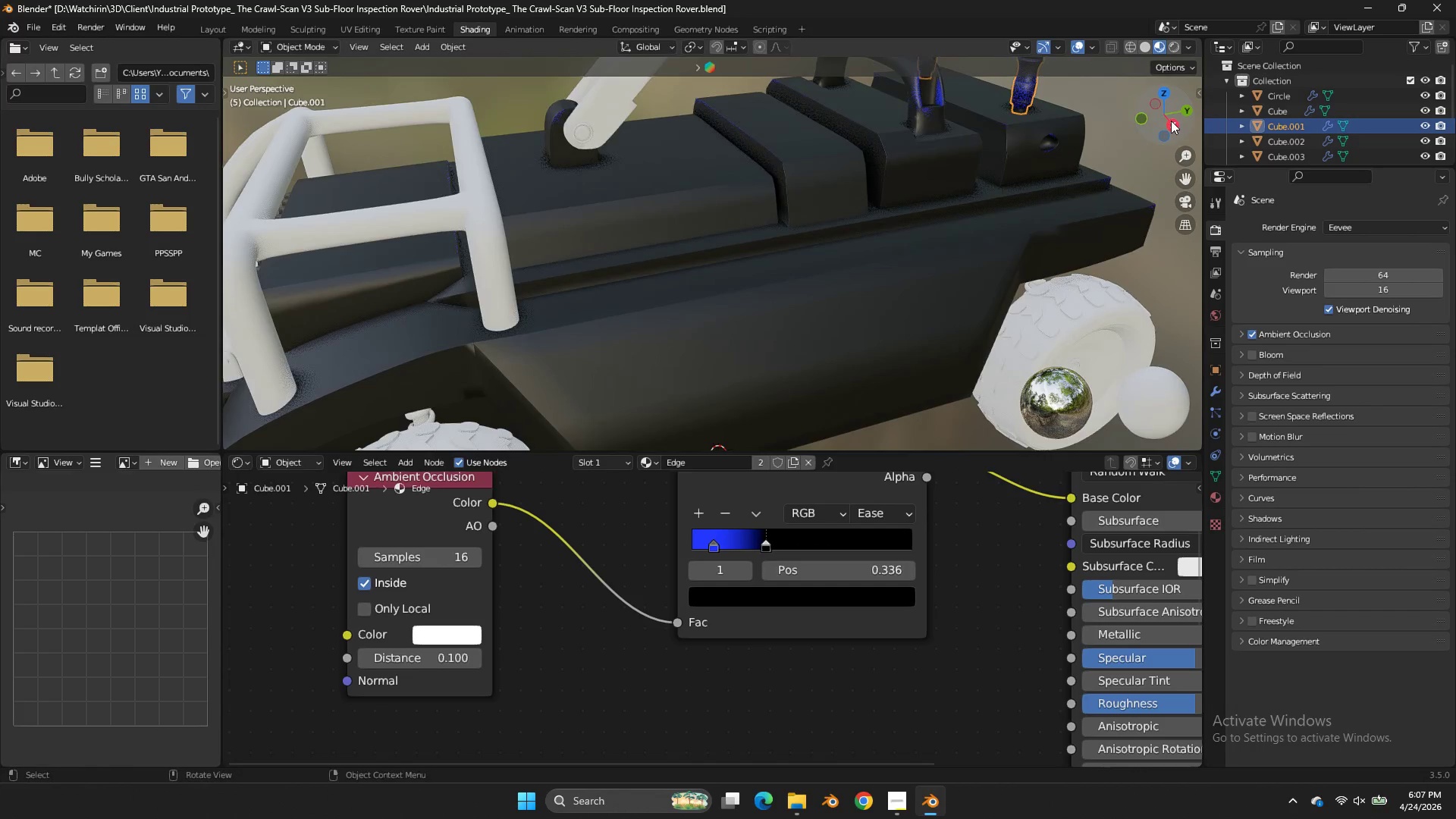 
key(Tab)
 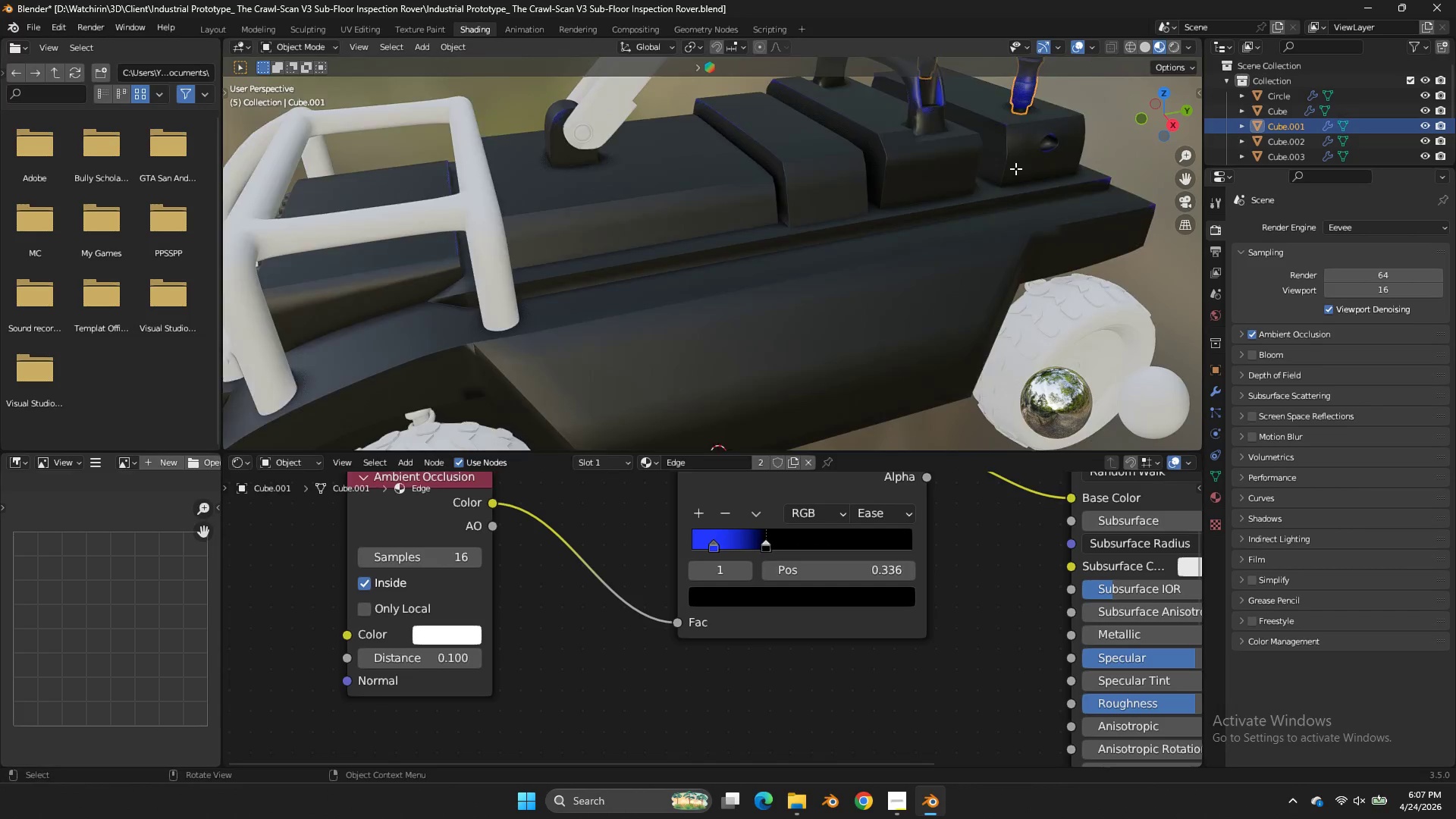 
key(Tab)
 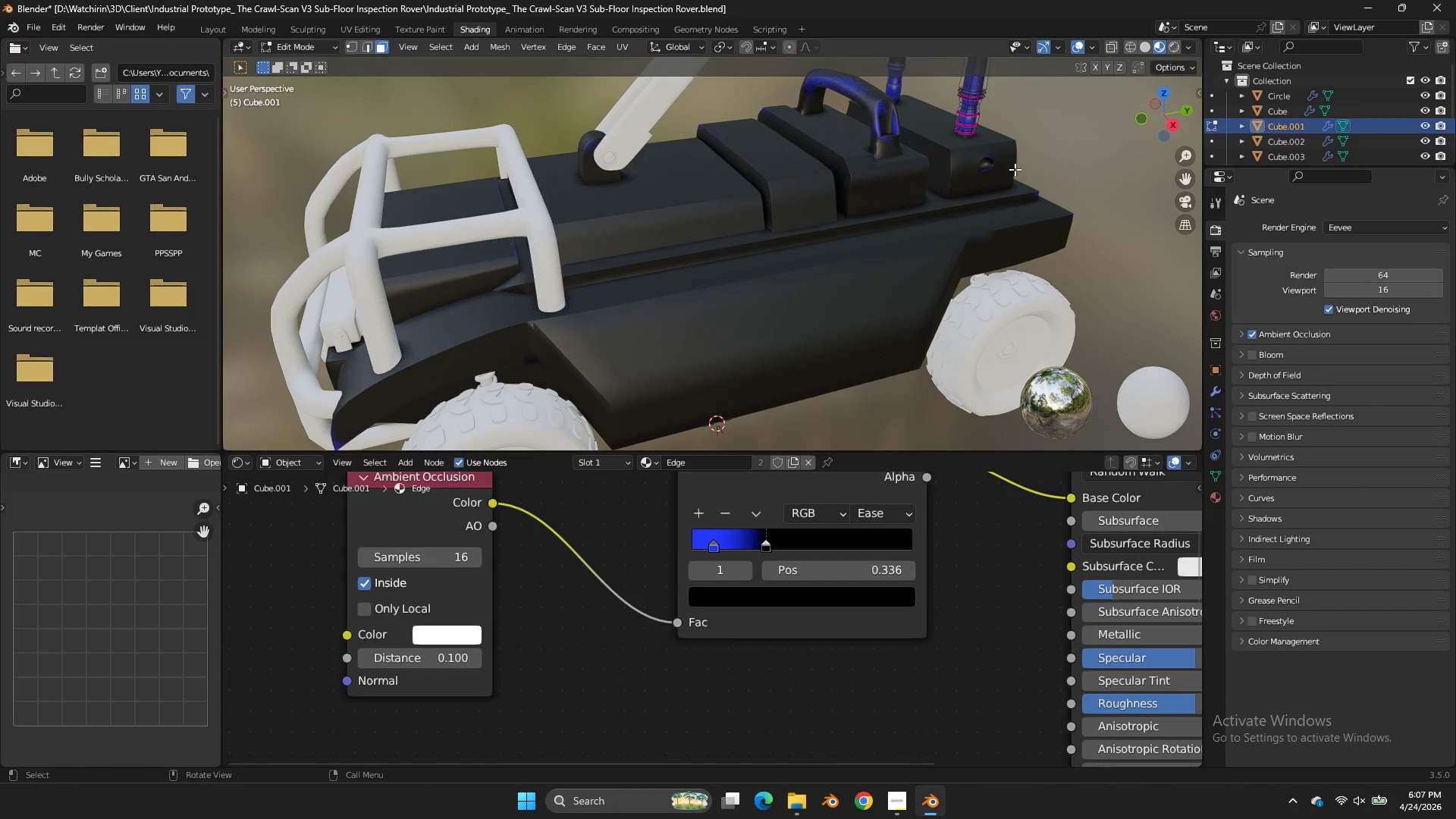 
scroll: coordinate [1015, 168], scroll_direction: down, amount: 1.0
 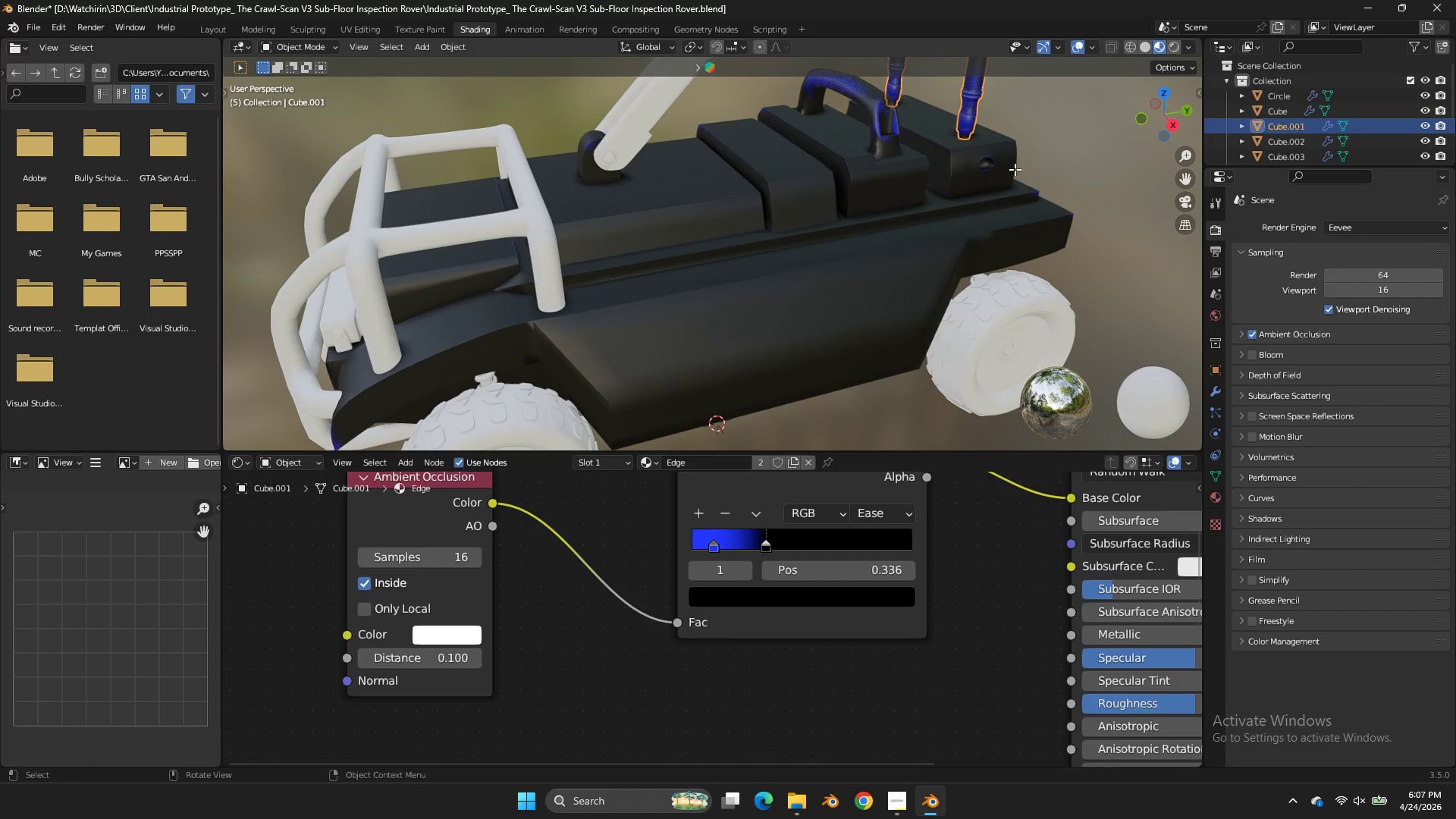 
key(Tab)
 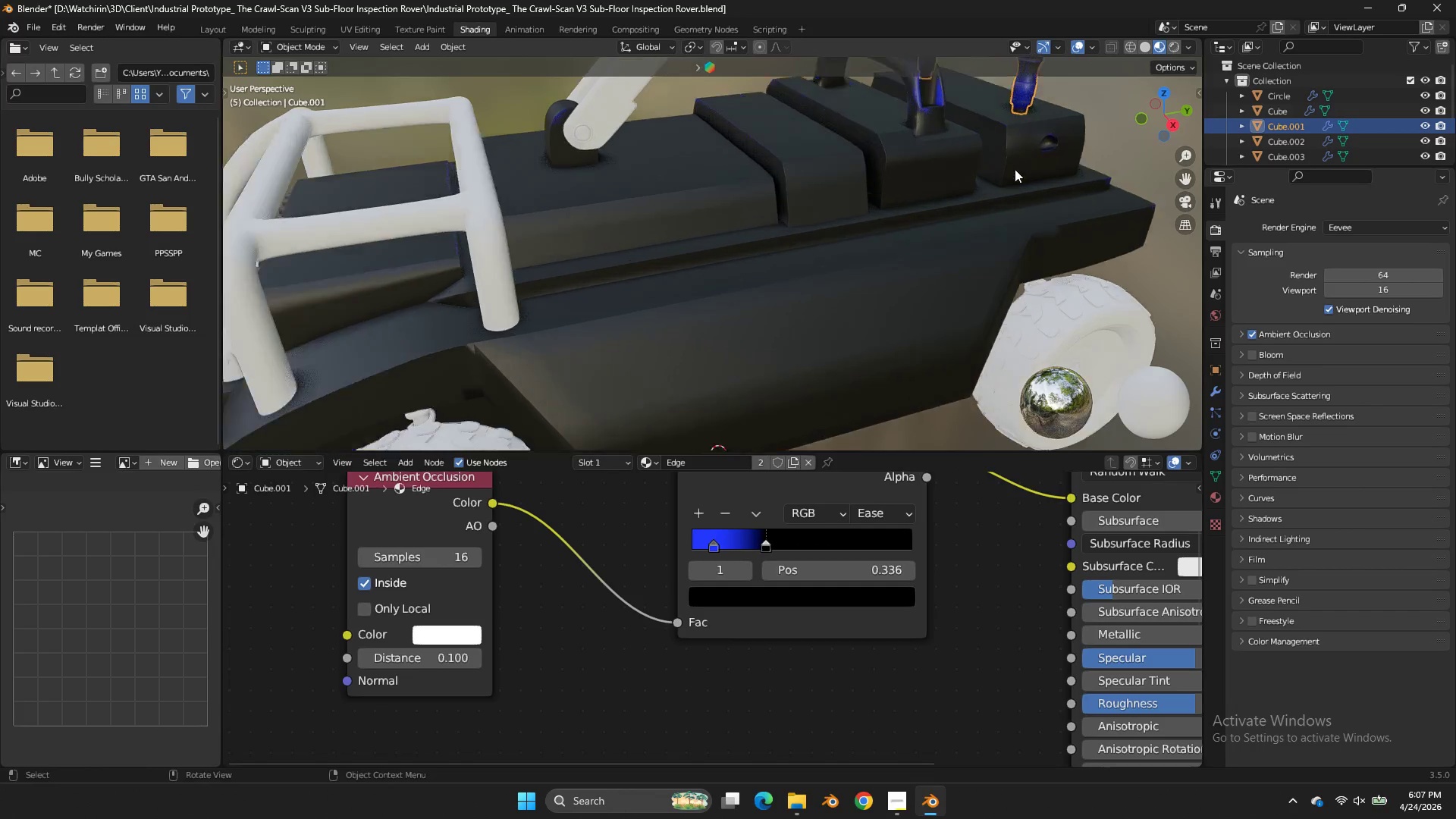 
left_click([632, 175])
 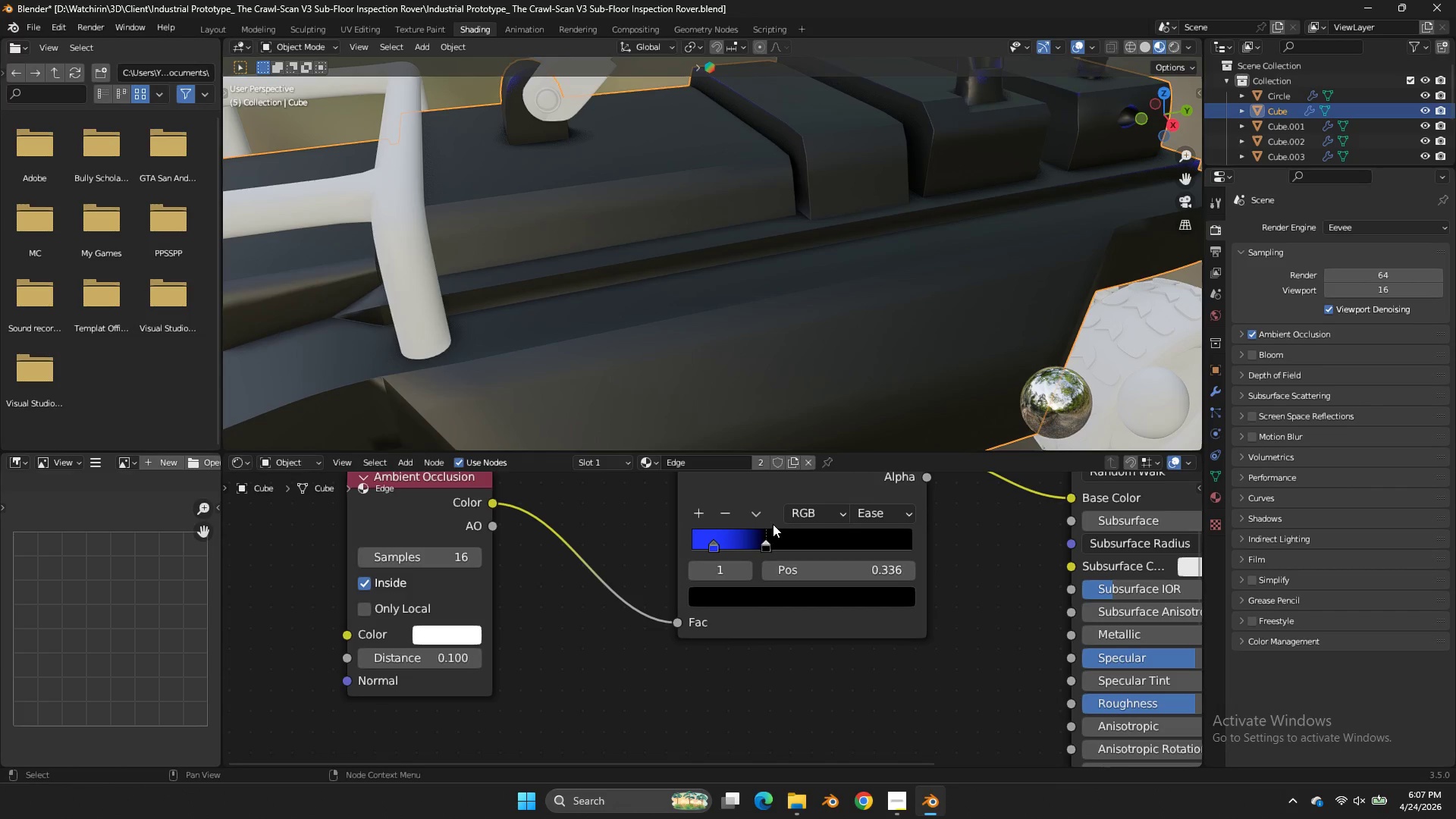 
scroll: coordinate [1015, 169], scroll_direction: up, amount: 2.0
 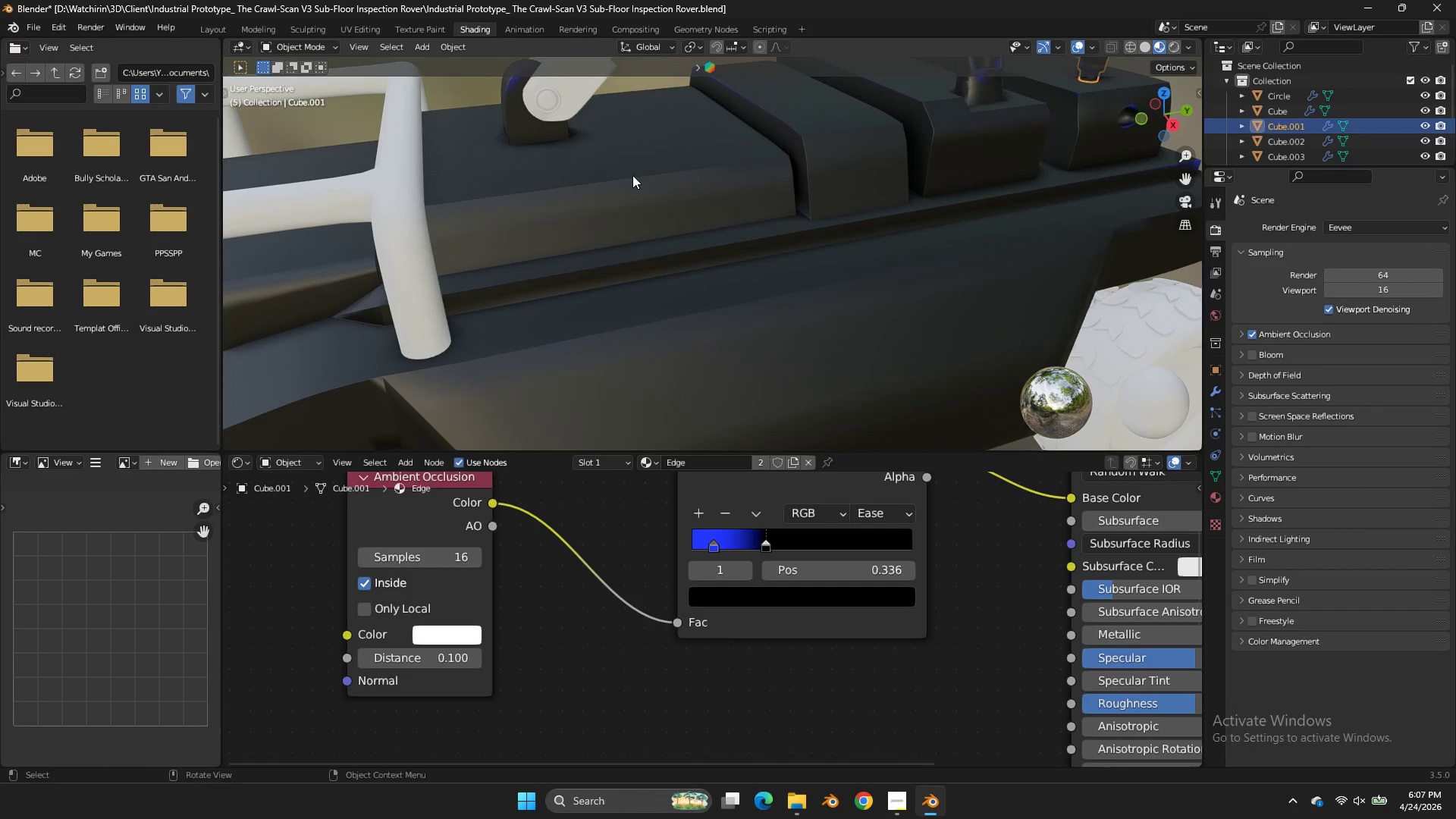 
left_click_drag(start_coordinate=[715, 533], to_coordinate=[930, 534])
 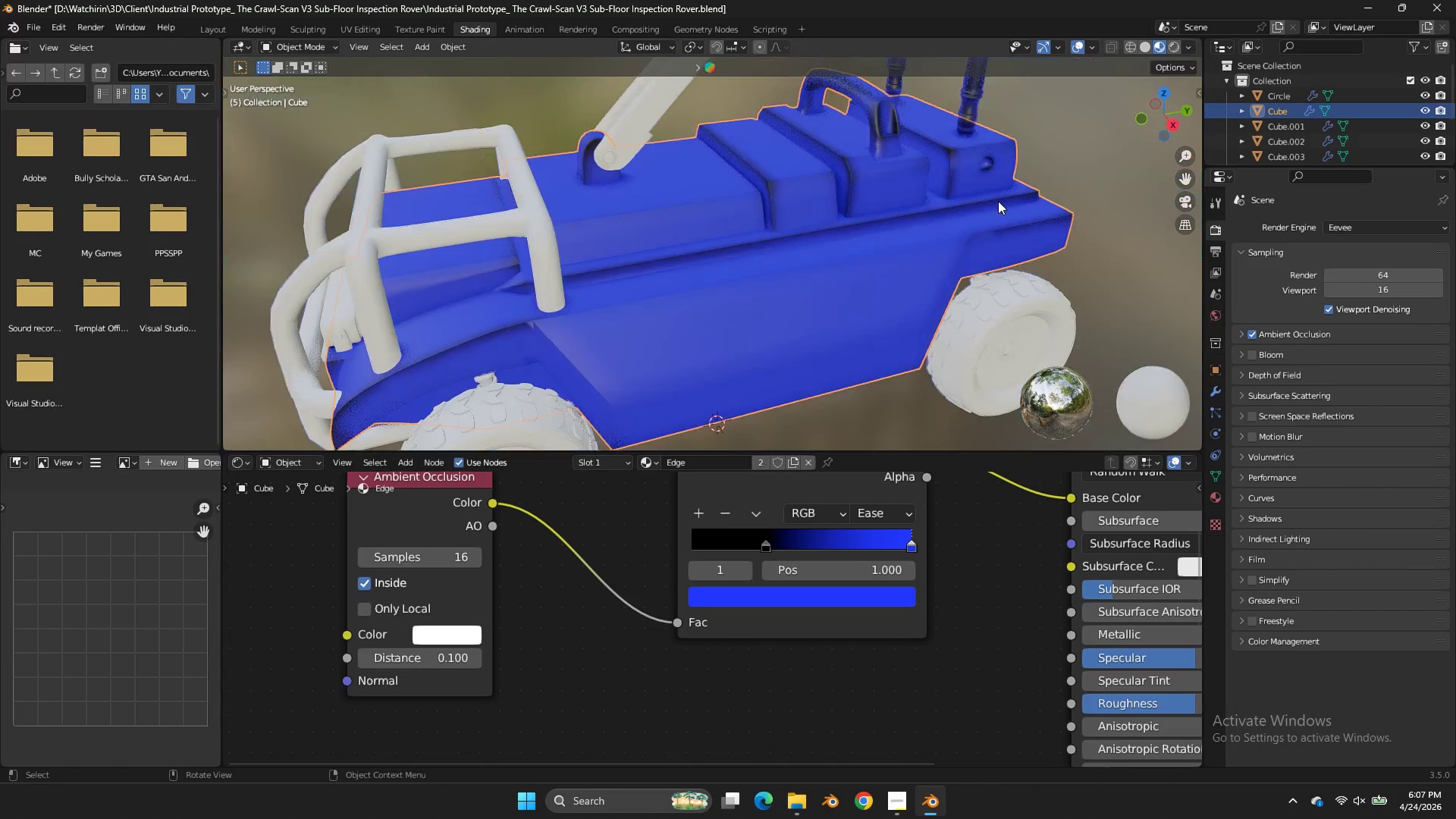 
scroll: coordinate [1194, 84], scroll_direction: down, amount: 4.0
 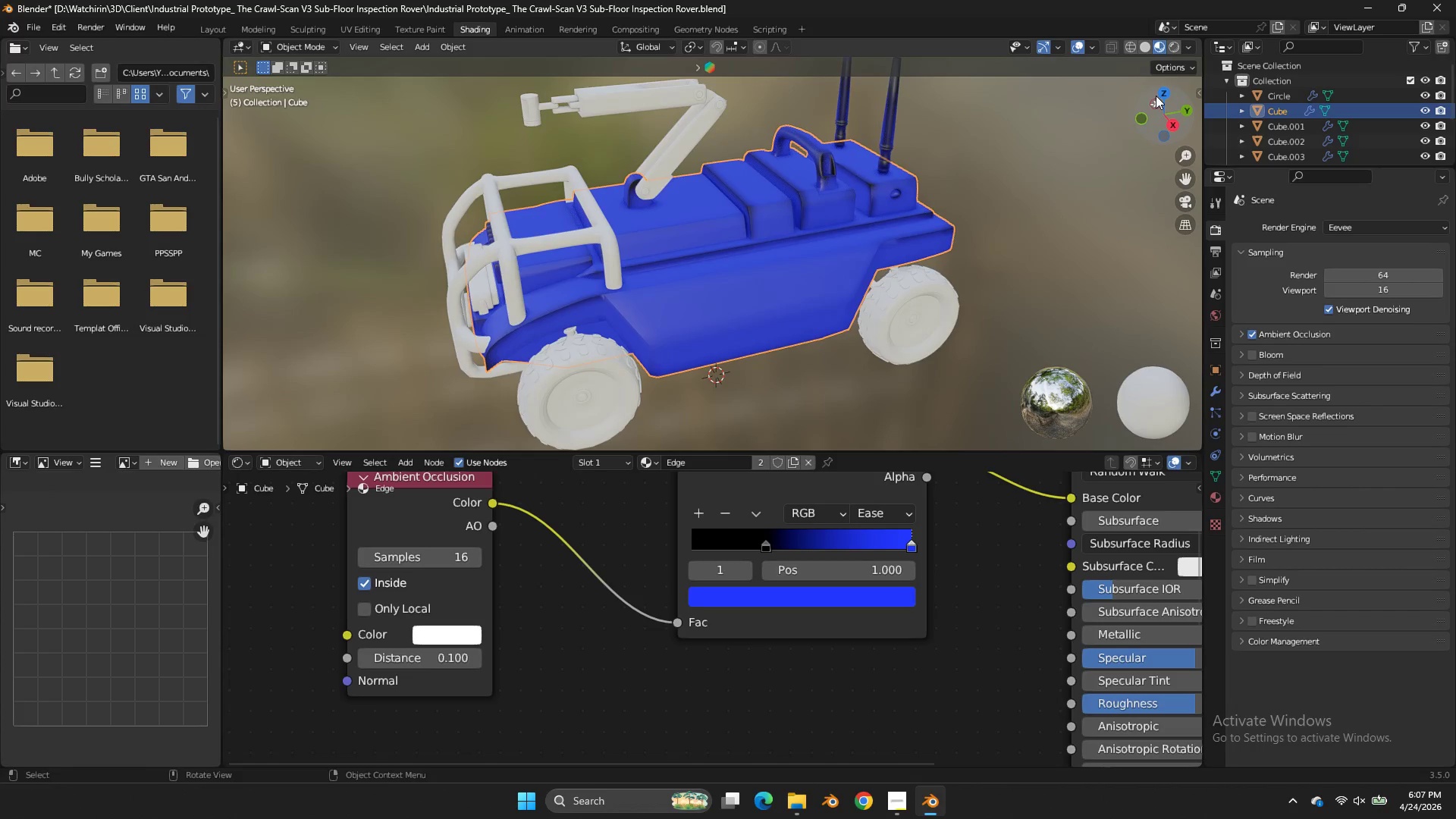 
left_click_drag(start_coordinate=[1150, 105], to_coordinate=[952, 141])
 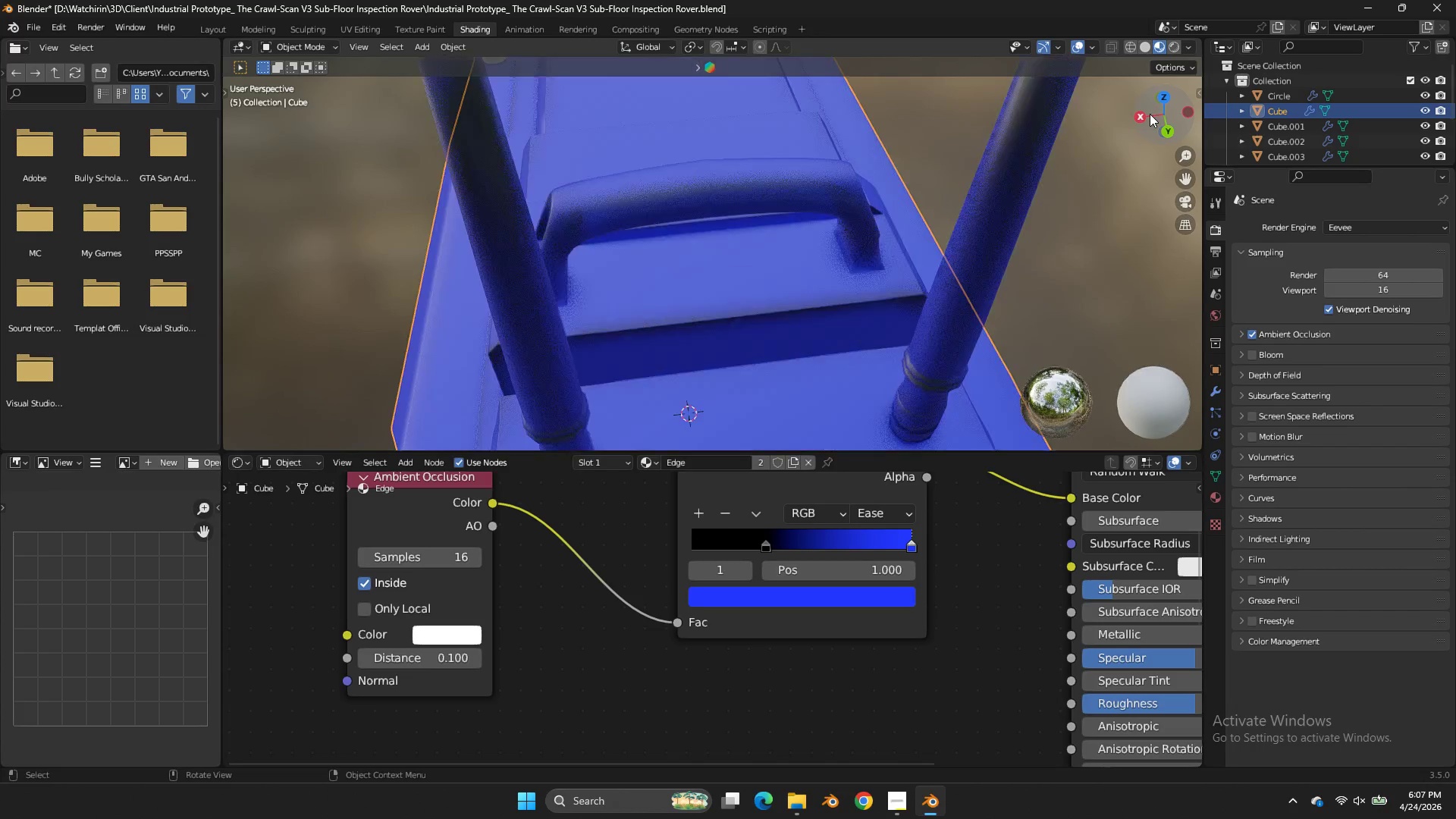 
left_click_drag(start_coordinate=[1155, 116], to_coordinate=[373, 92])
 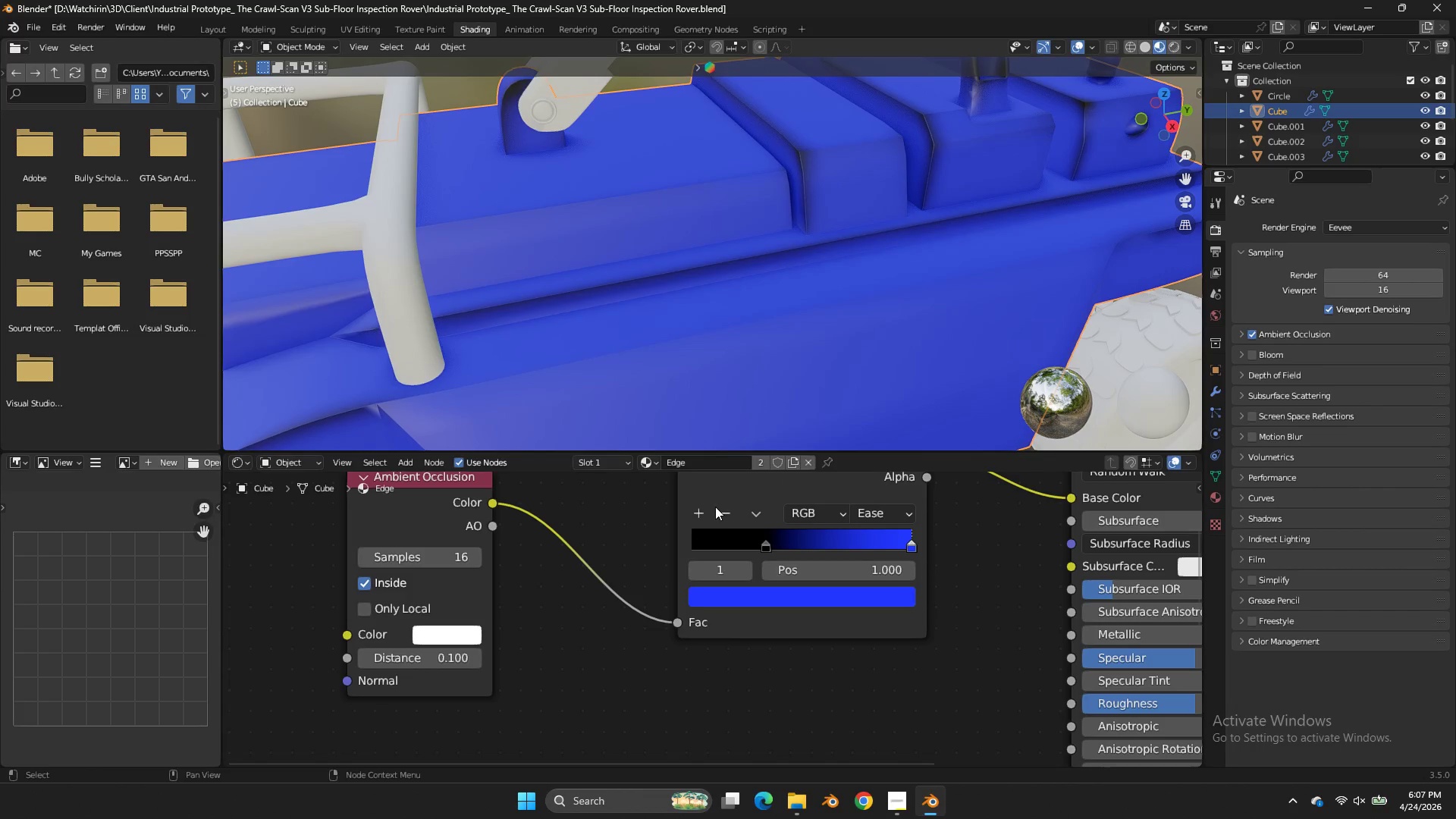 
scroll: coordinate [1150, 114], scroll_direction: up, amount: 3.0
 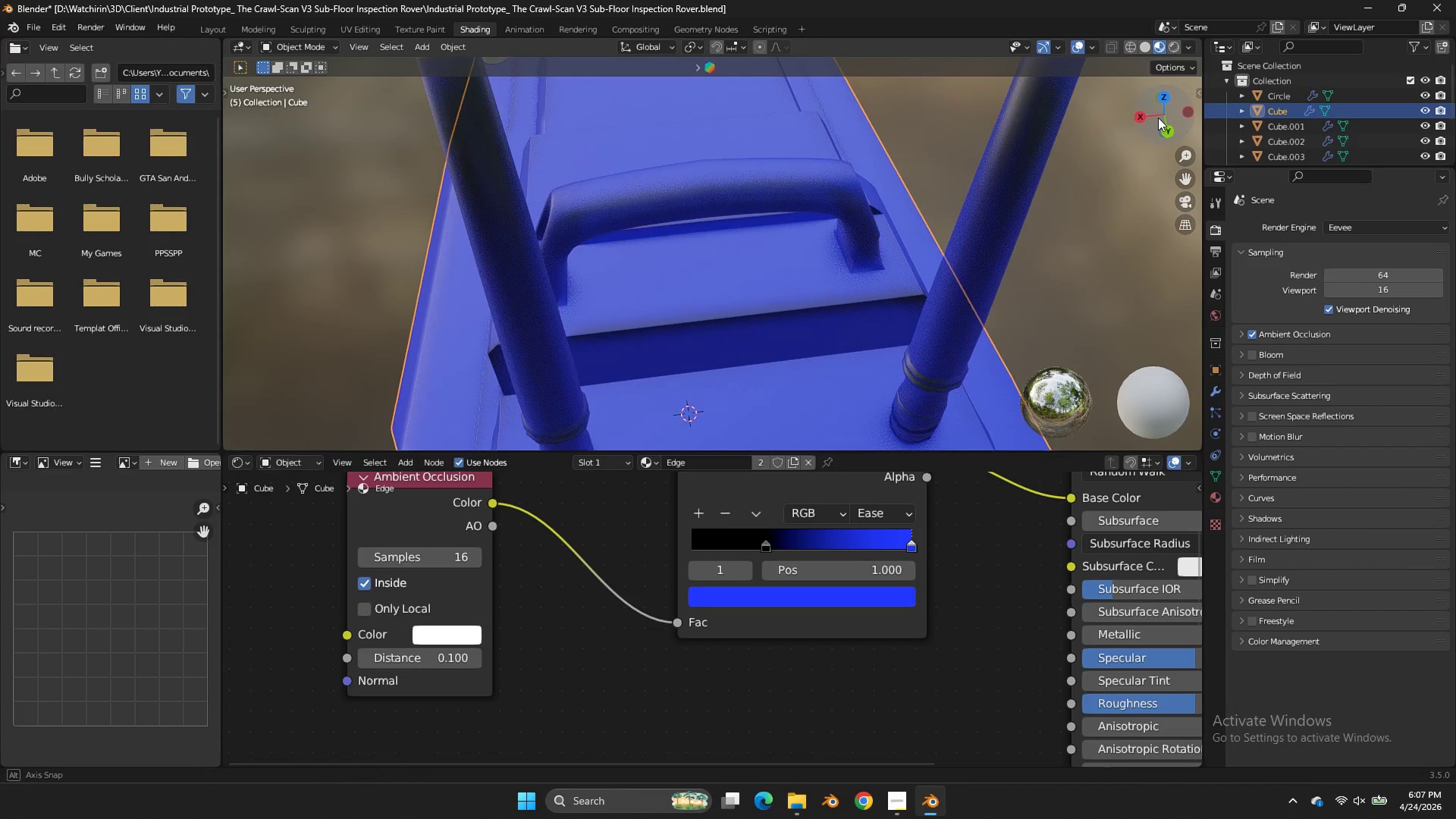 
left_click([719, 510])
 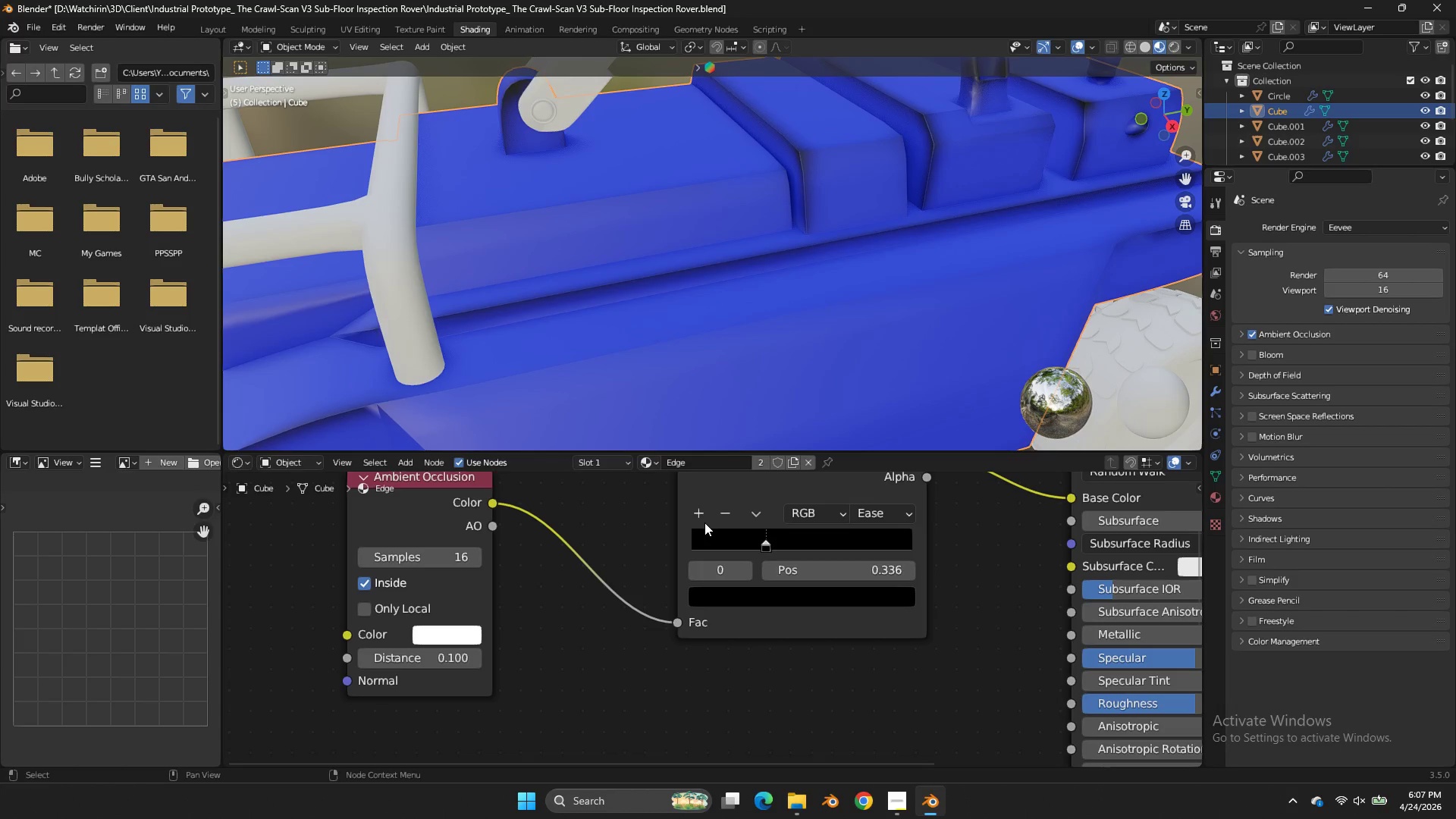 
left_click([698, 519])
 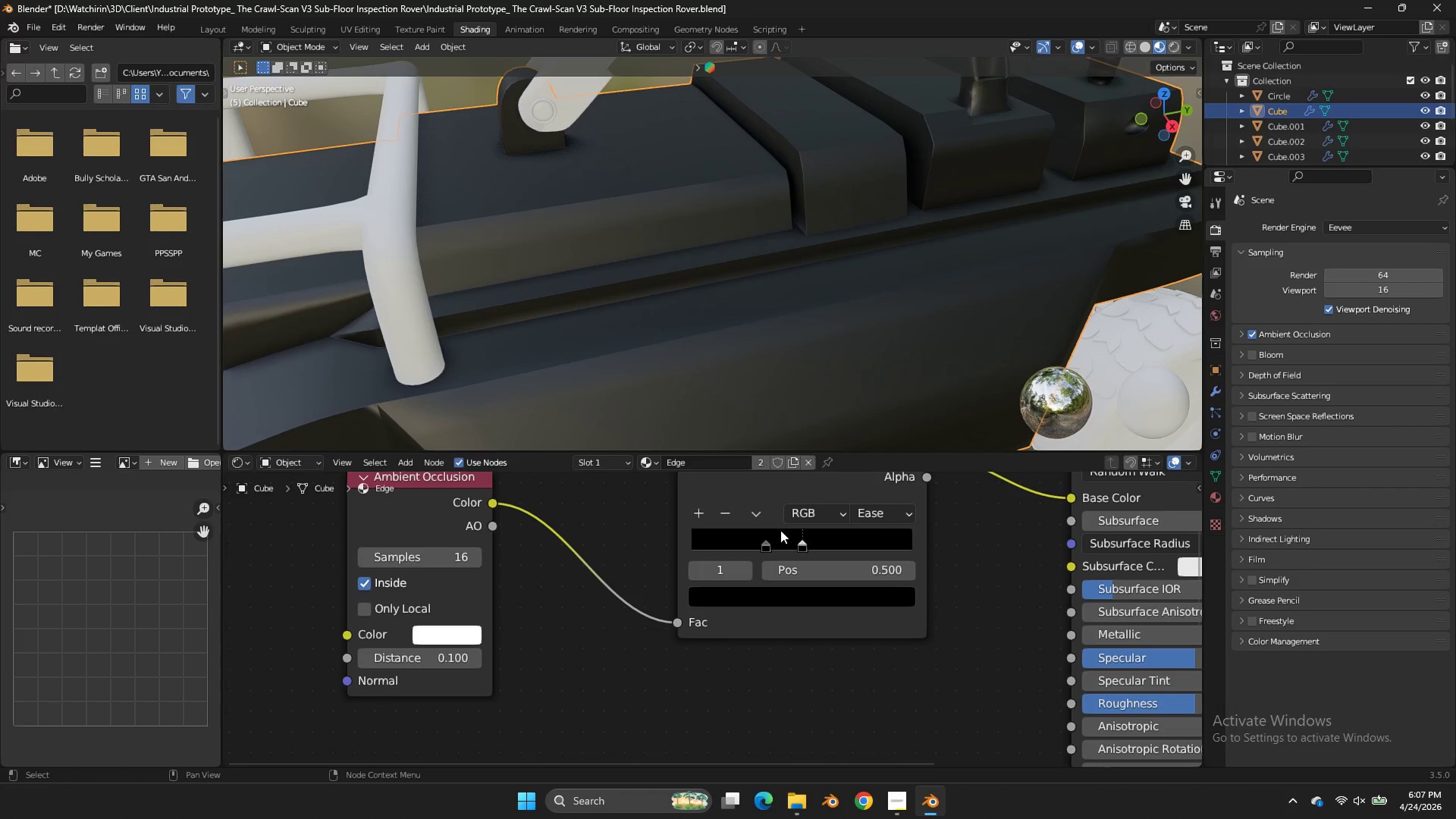 
left_click_drag(start_coordinate=[776, 532], to_coordinate=[723, 534])
 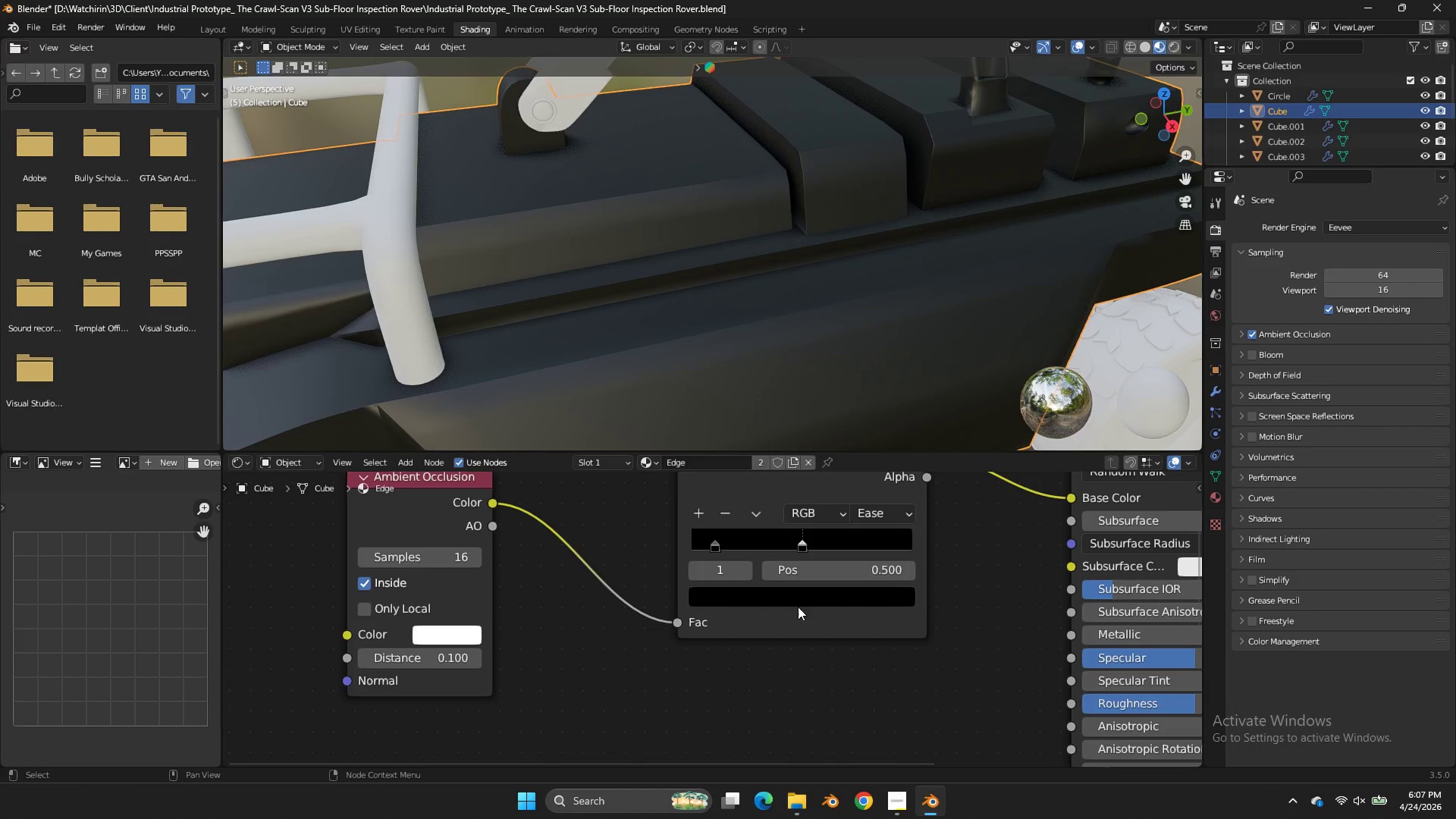 
double_click([799, 610])
 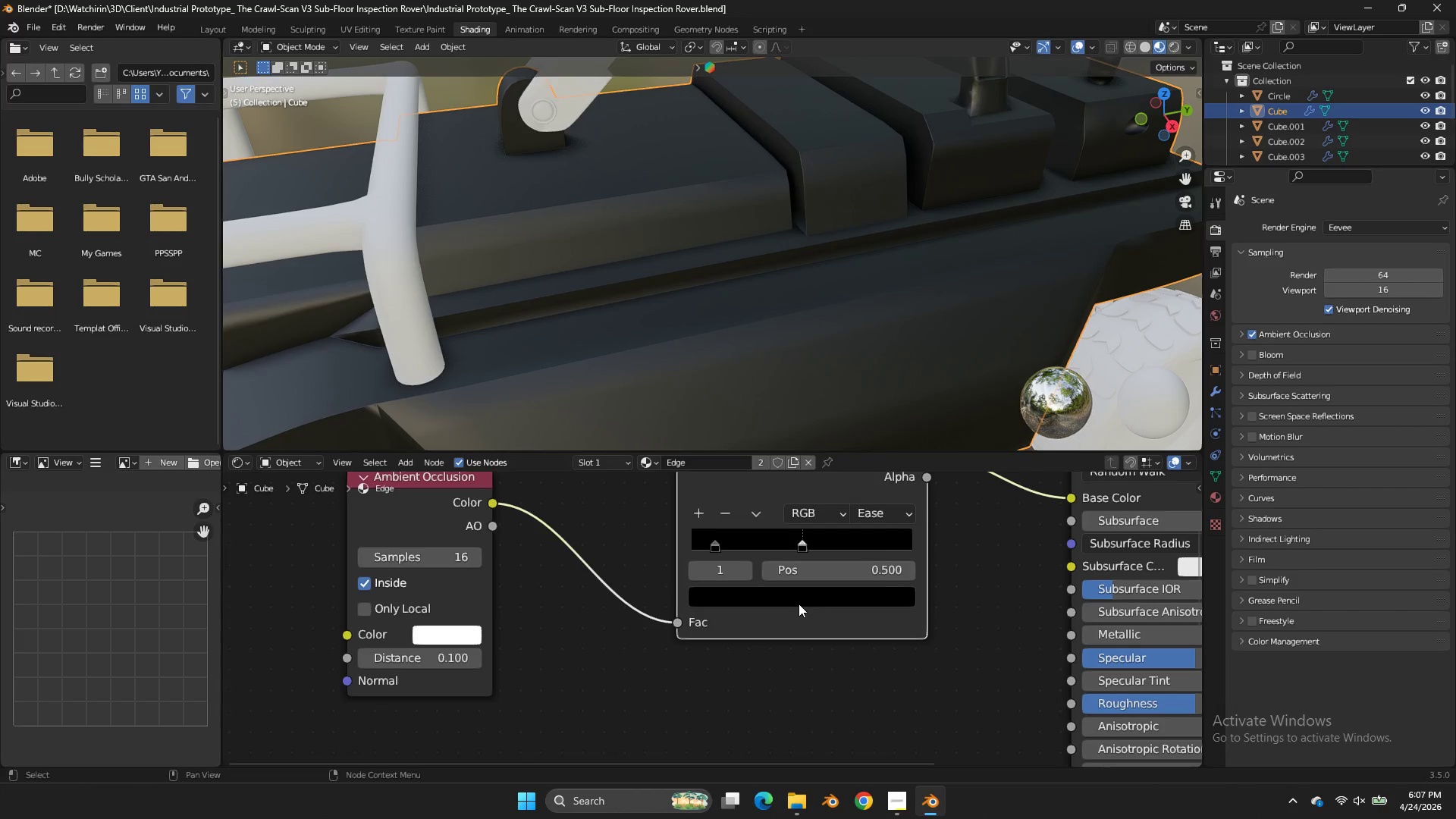 
triple_click([799, 604])
 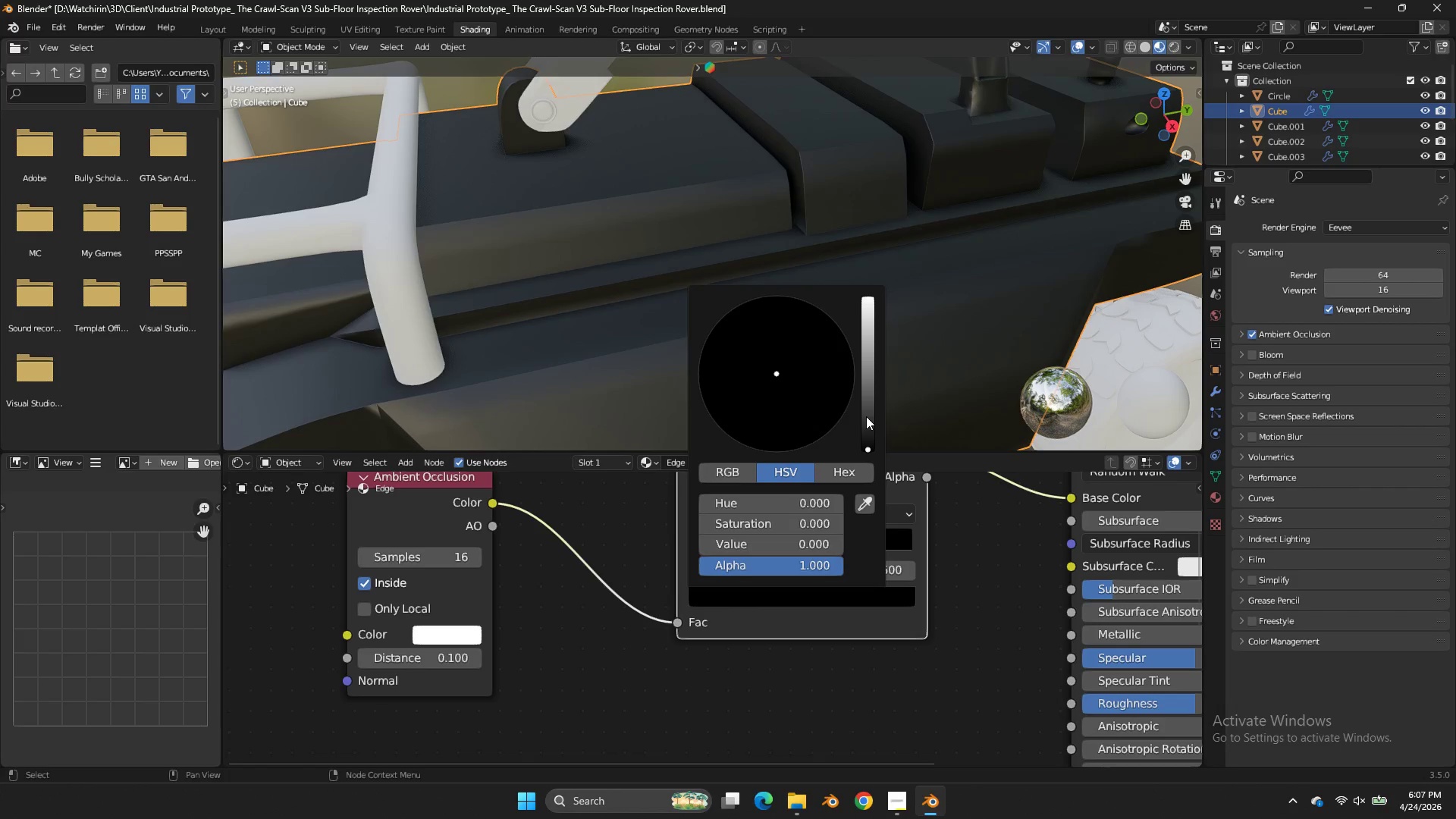 
left_click_drag(start_coordinate=[866, 416], to_coordinate=[880, 429])
 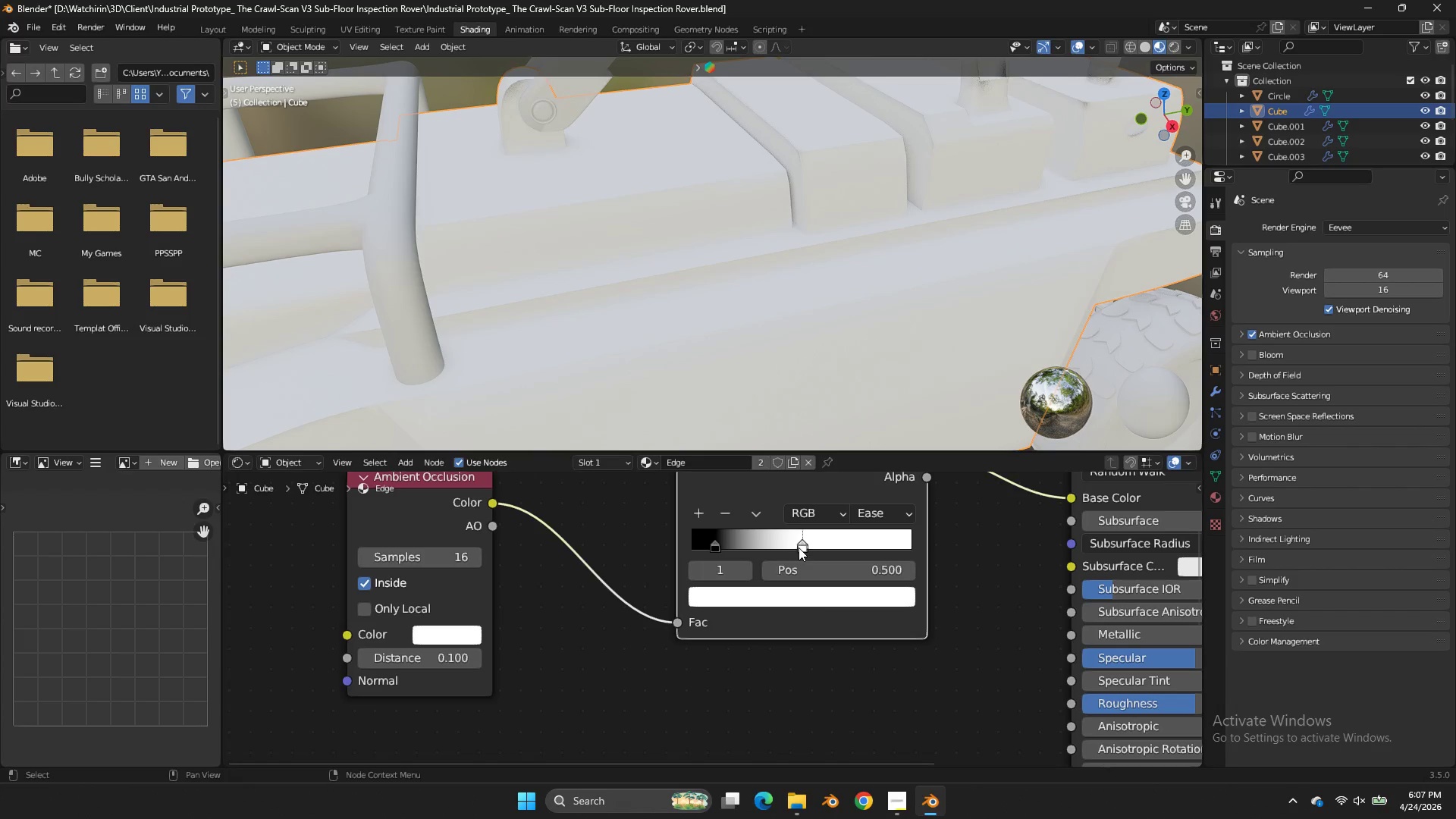 
left_click_drag(start_coordinate=[801, 543], to_coordinate=[691, 551])
 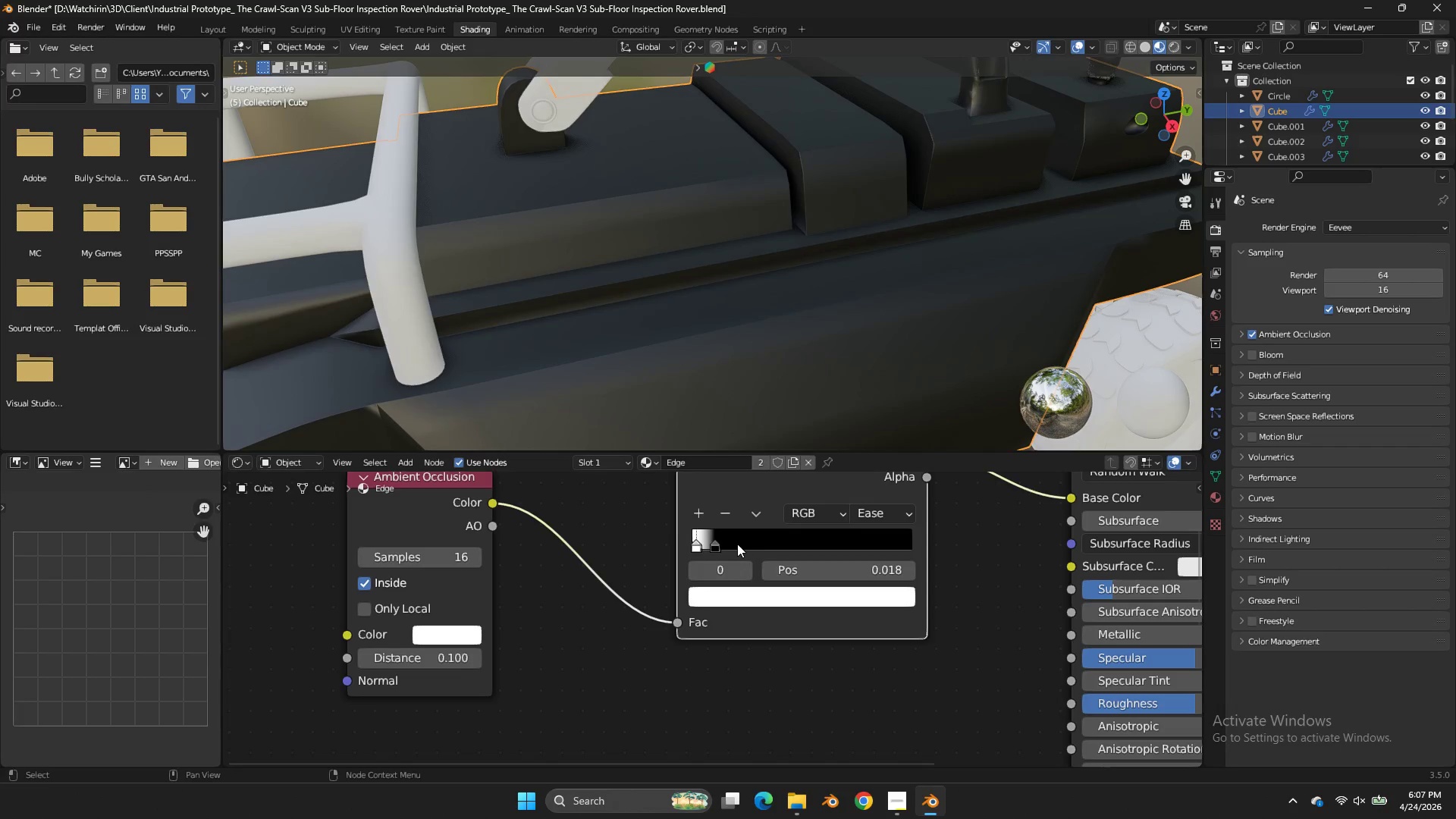 
left_click_drag(start_coordinate=[737, 544], to_coordinate=[840, 540])
 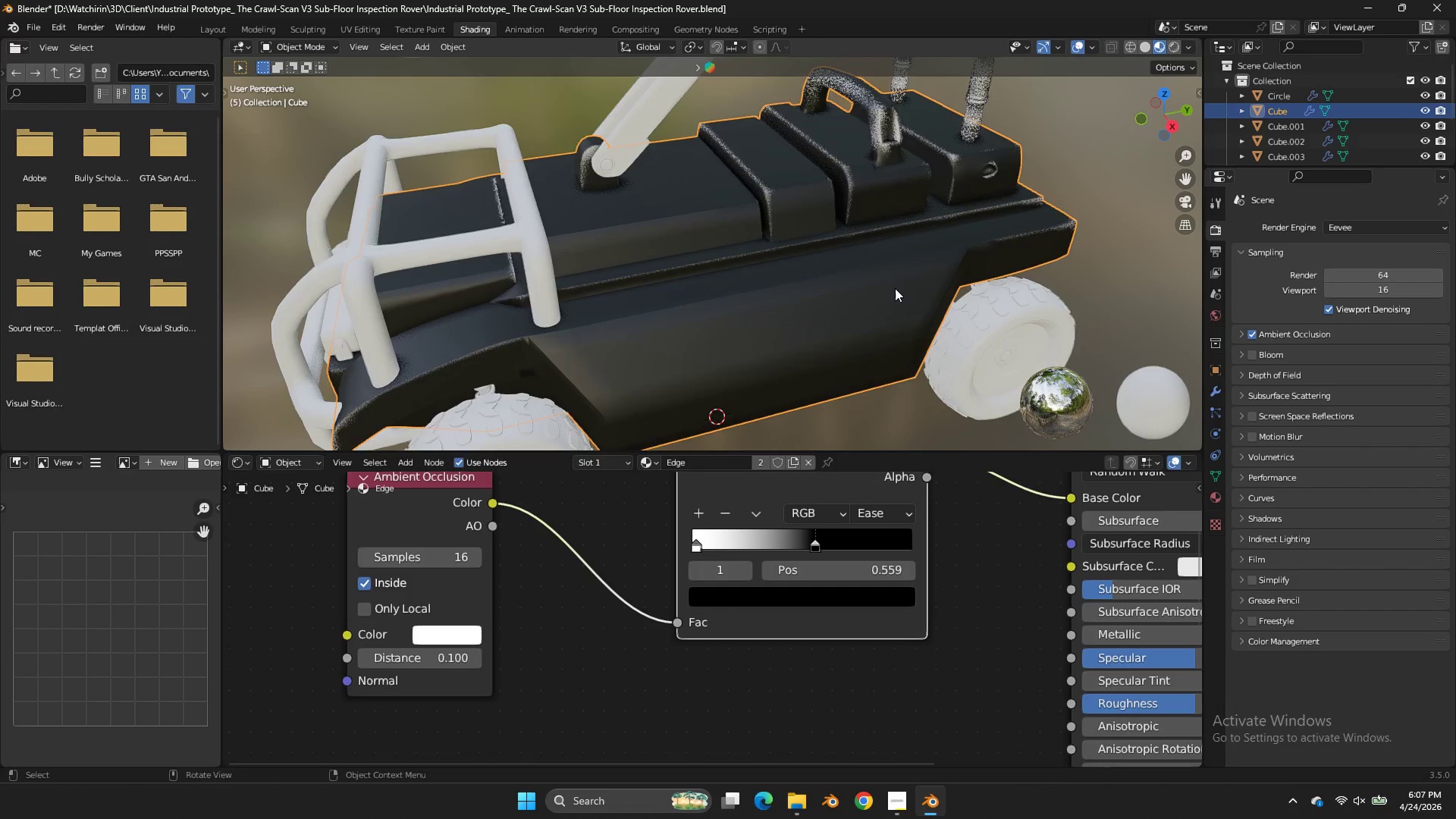 
scroll: coordinate [895, 288], scroll_direction: down, amount: 3.0
 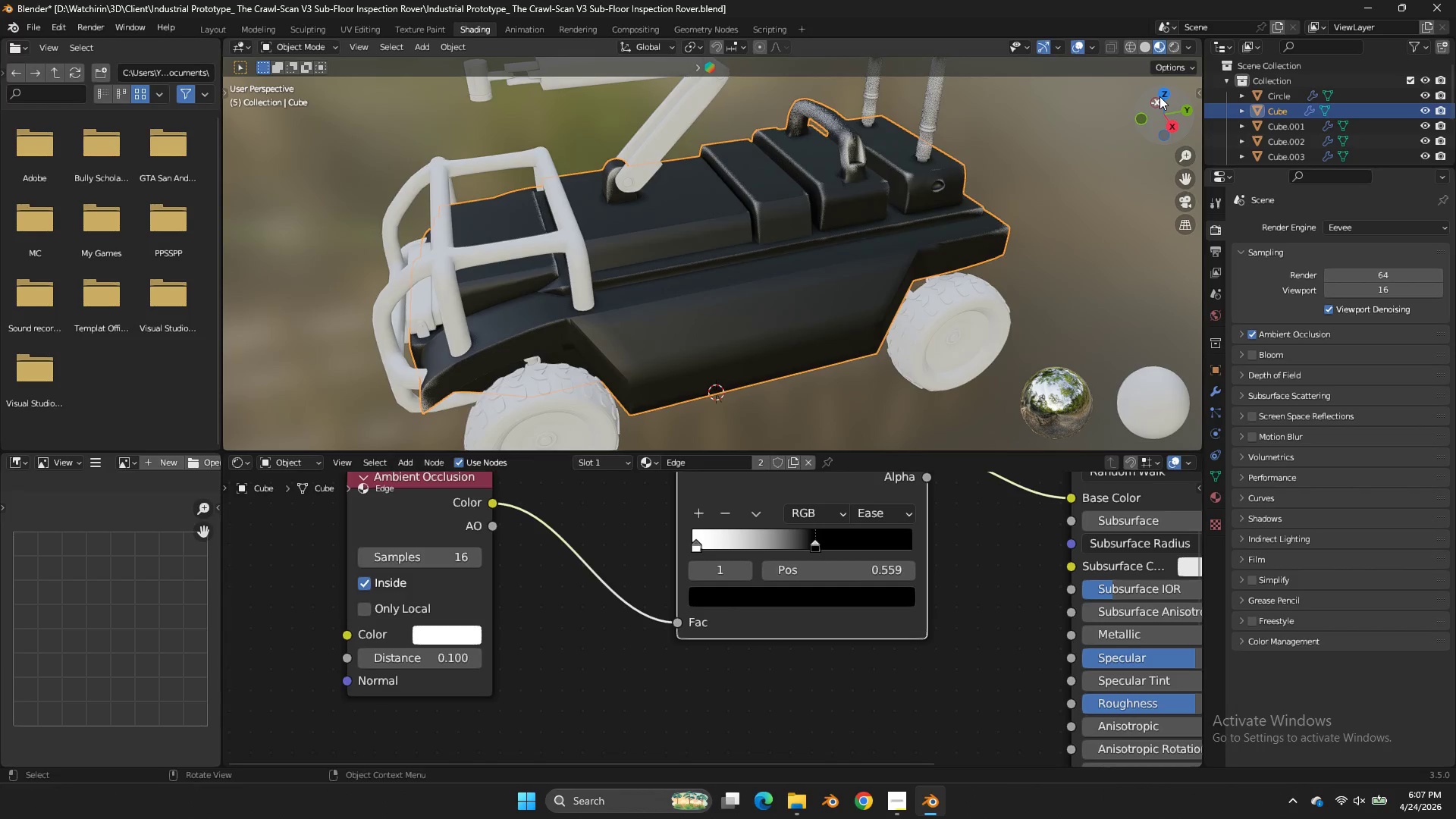 
left_click_drag(start_coordinate=[1157, 104], to_coordinate=[1006, 124])
 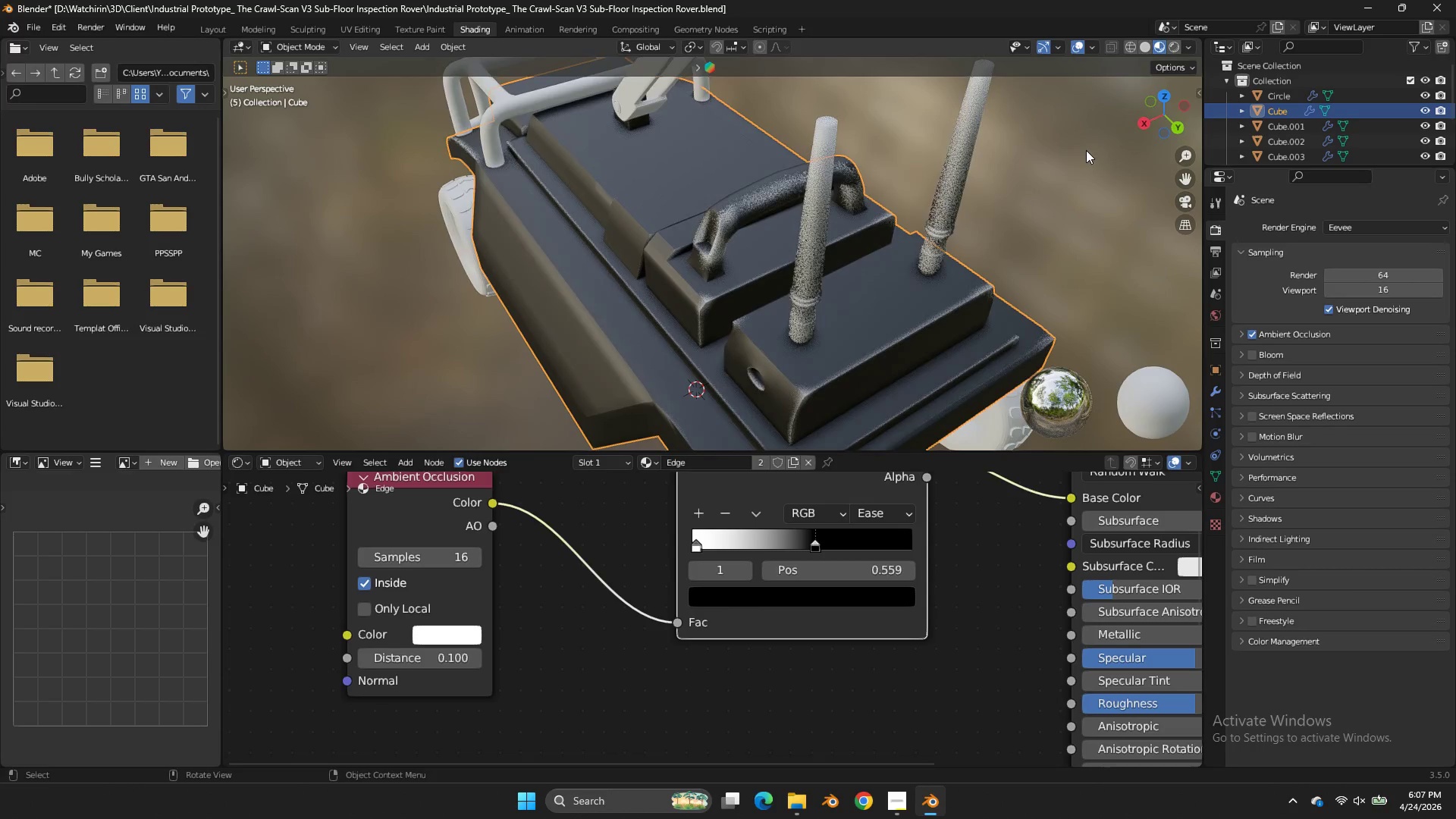 
scroll: coordinate [1086, 150], scroll_direction: up, amount: 1.0
 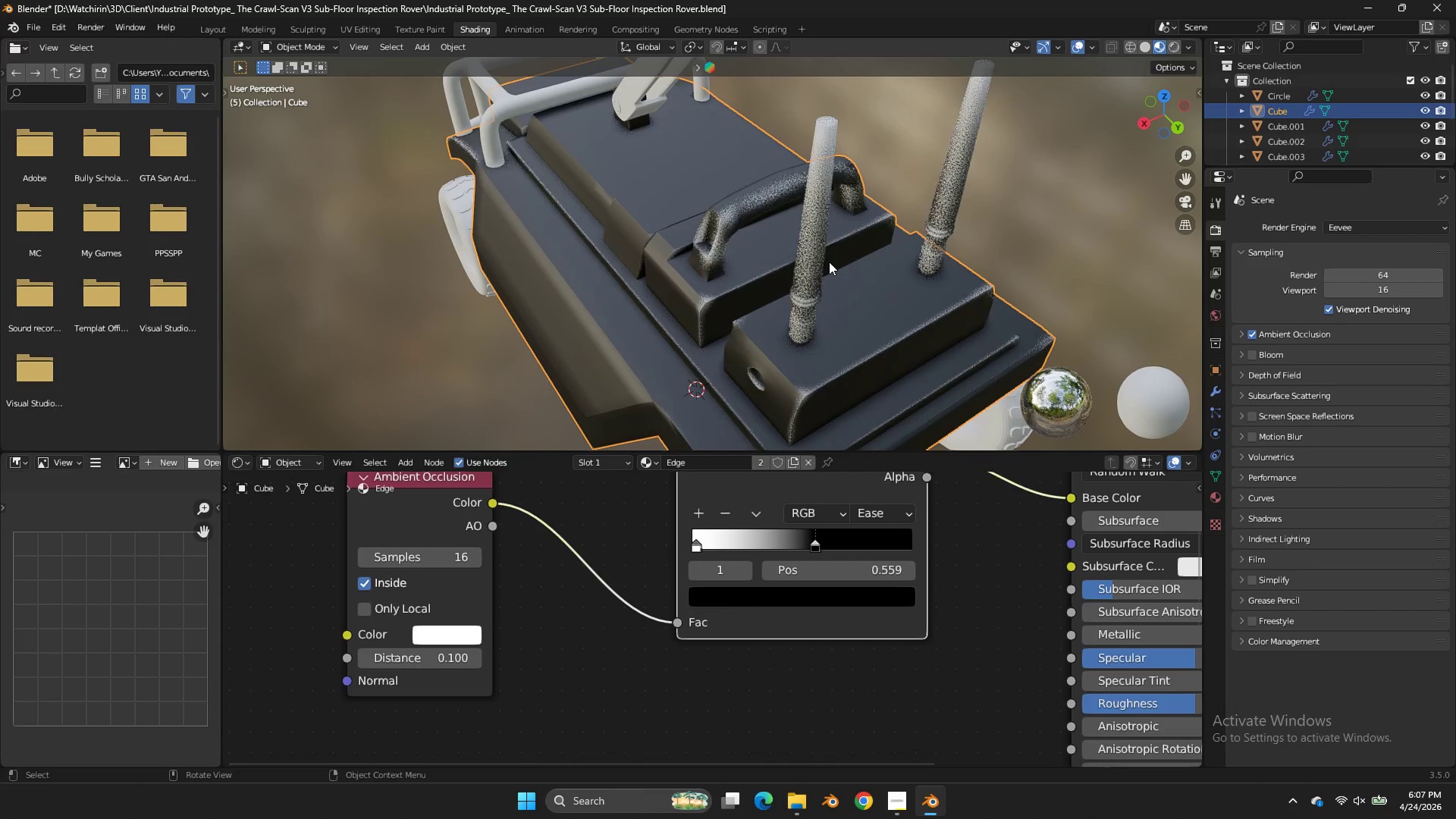 
double_click([826, 262])
 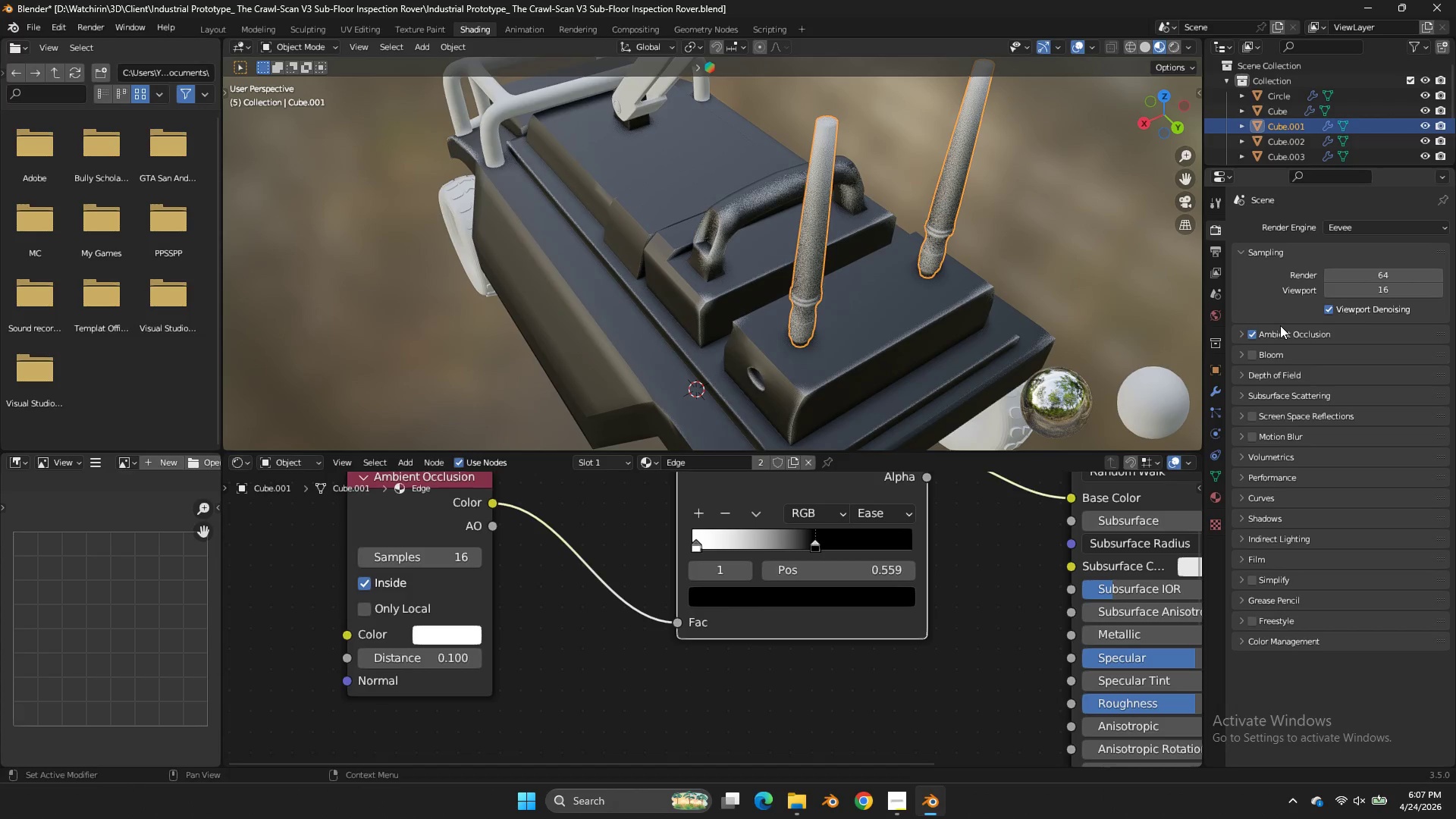 
left_click([1283, 328])
 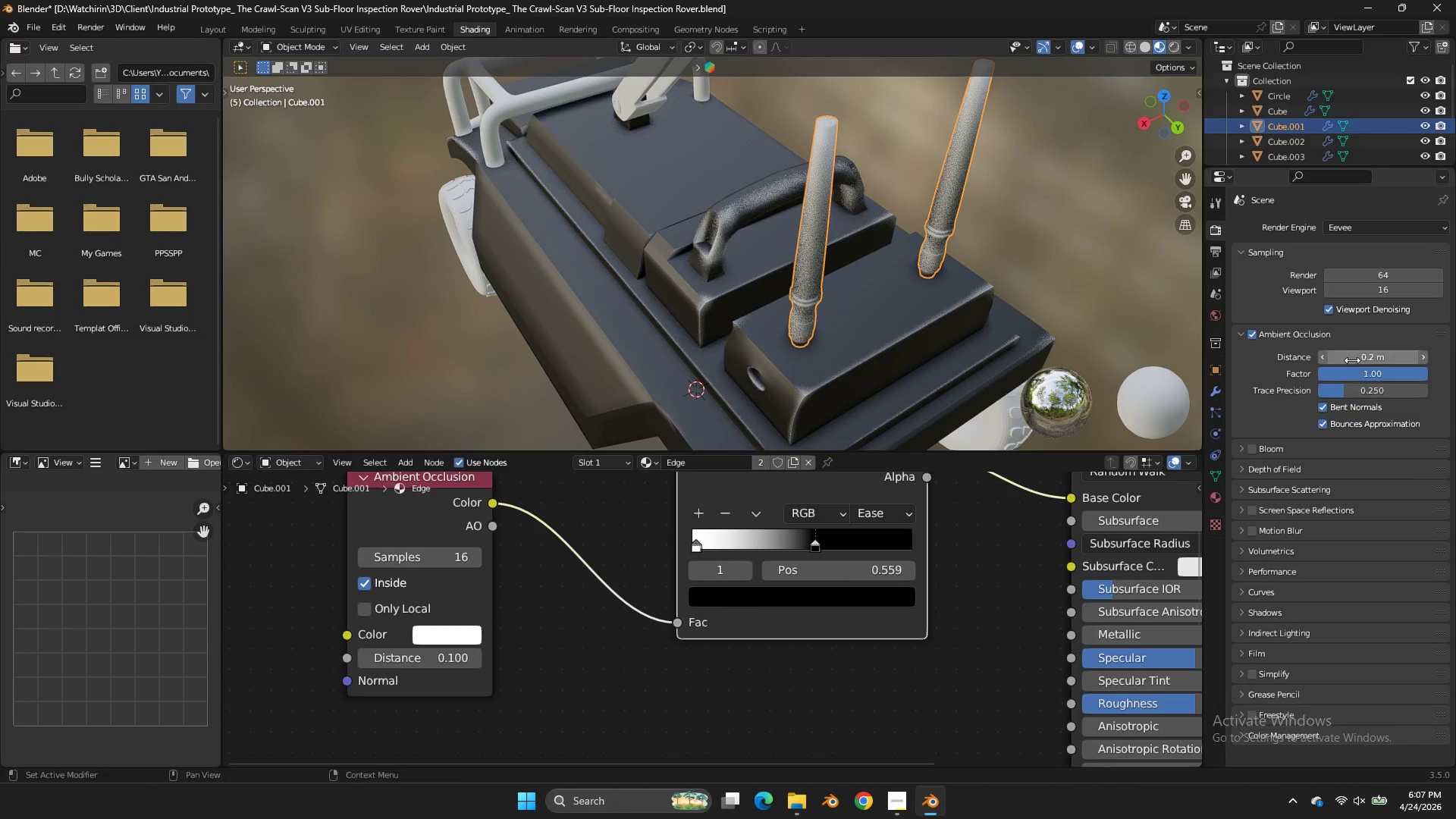 
left_click_drag(start_coordinate=[1350, 358], to_coordinate=[645, 353])
 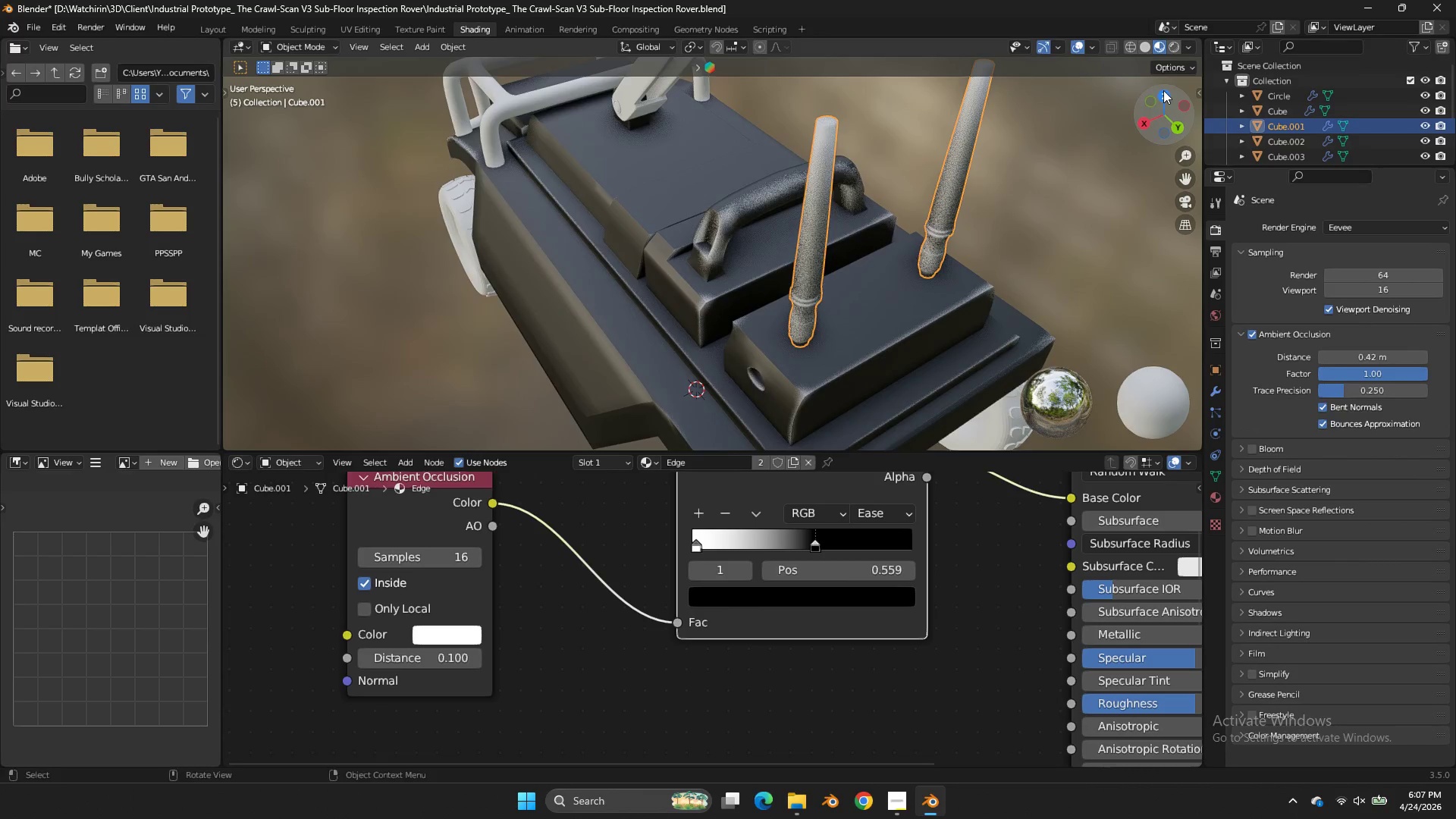 
left_click_drag(start_coordinate=[1163, 91], to_coordinate=[322, 61])
 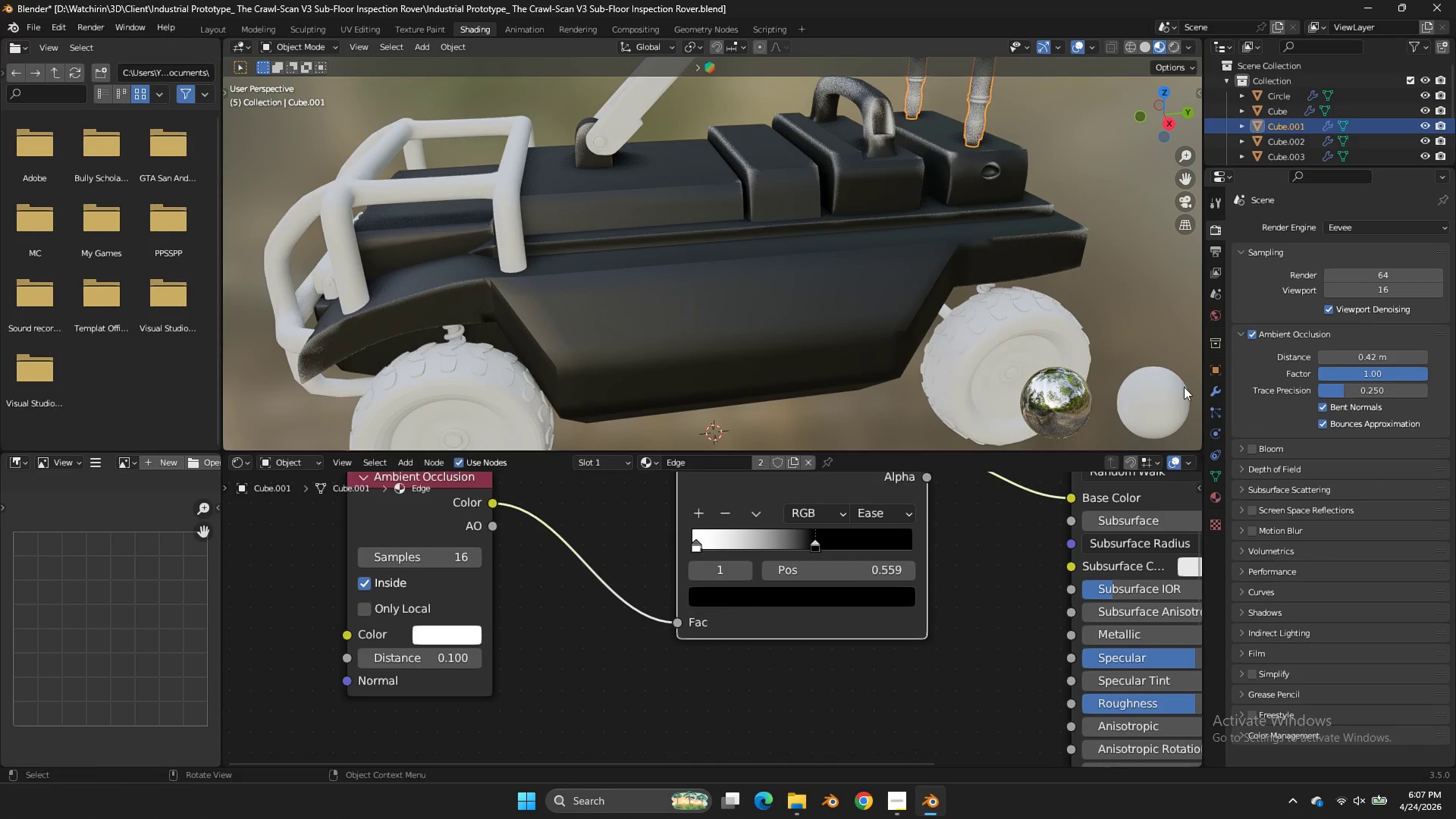 
scroll: coordinate [1260, 359], scroll_direction: down, amount: 1.0
 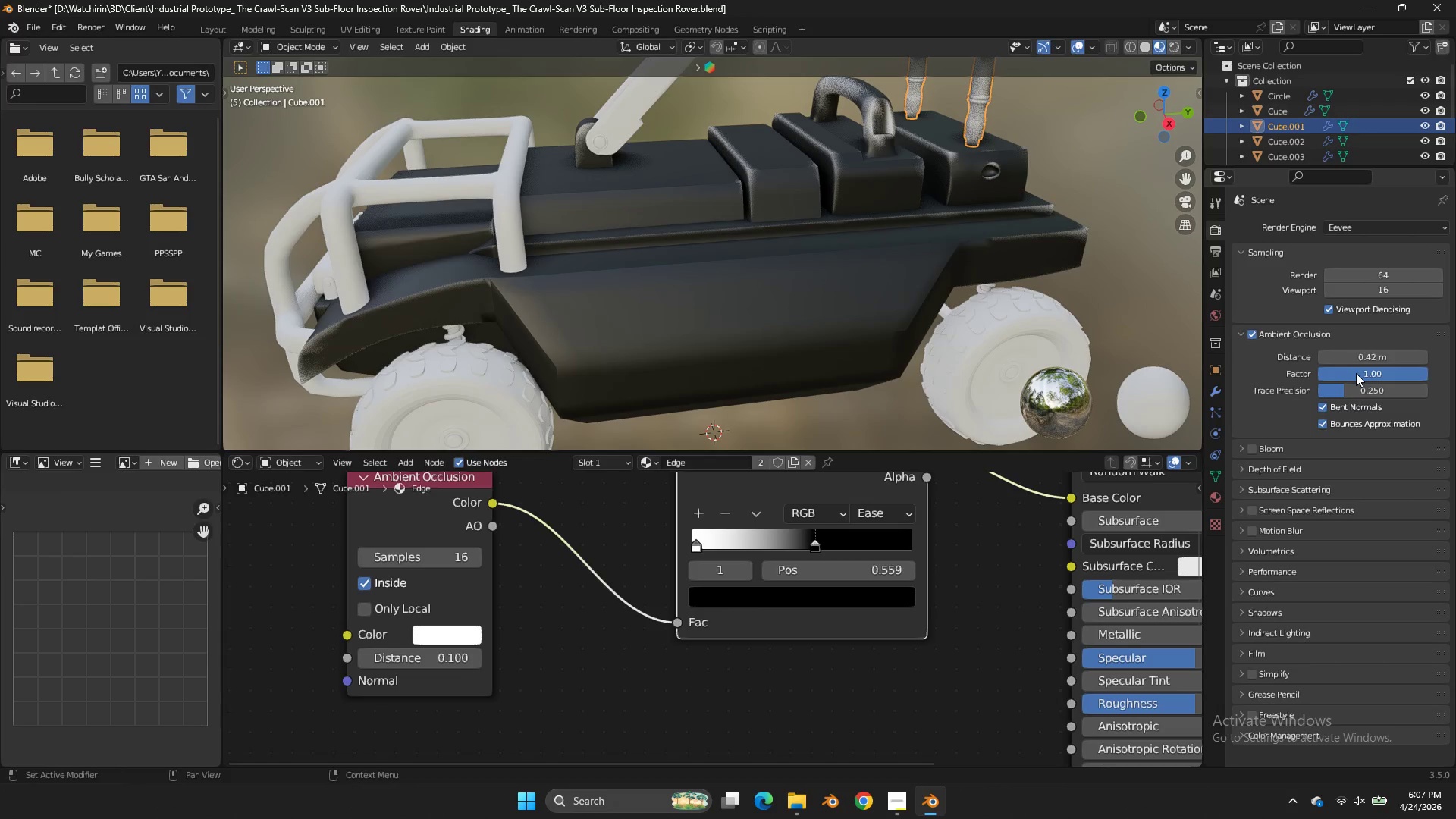 
left_click_drag(start_coordinate=[1356, 373], to_coordinate=[901, 345])
 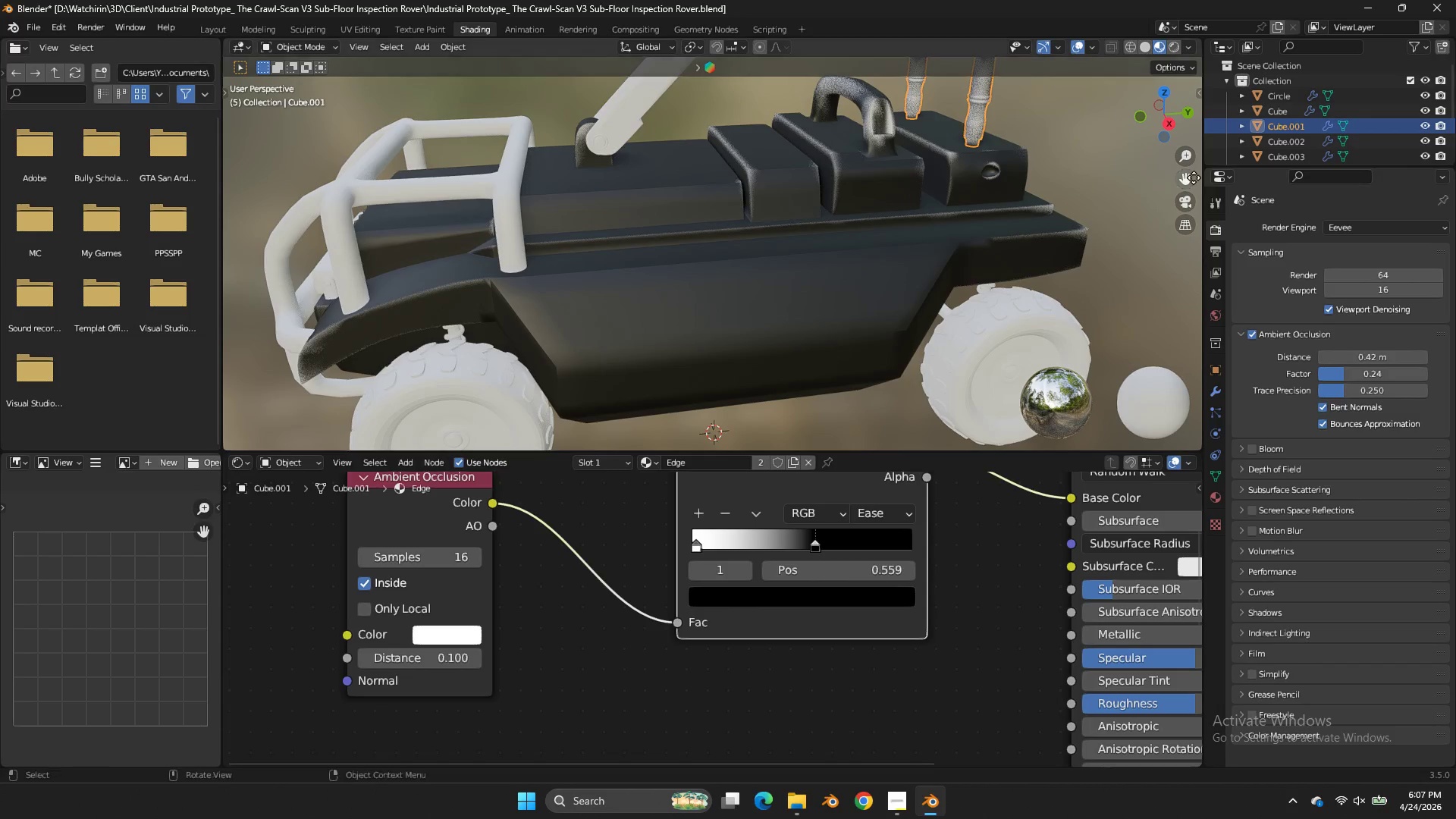 
left_click_drag(start_coordinate=[1193, 178], to_coordinate=[1057, 345])
 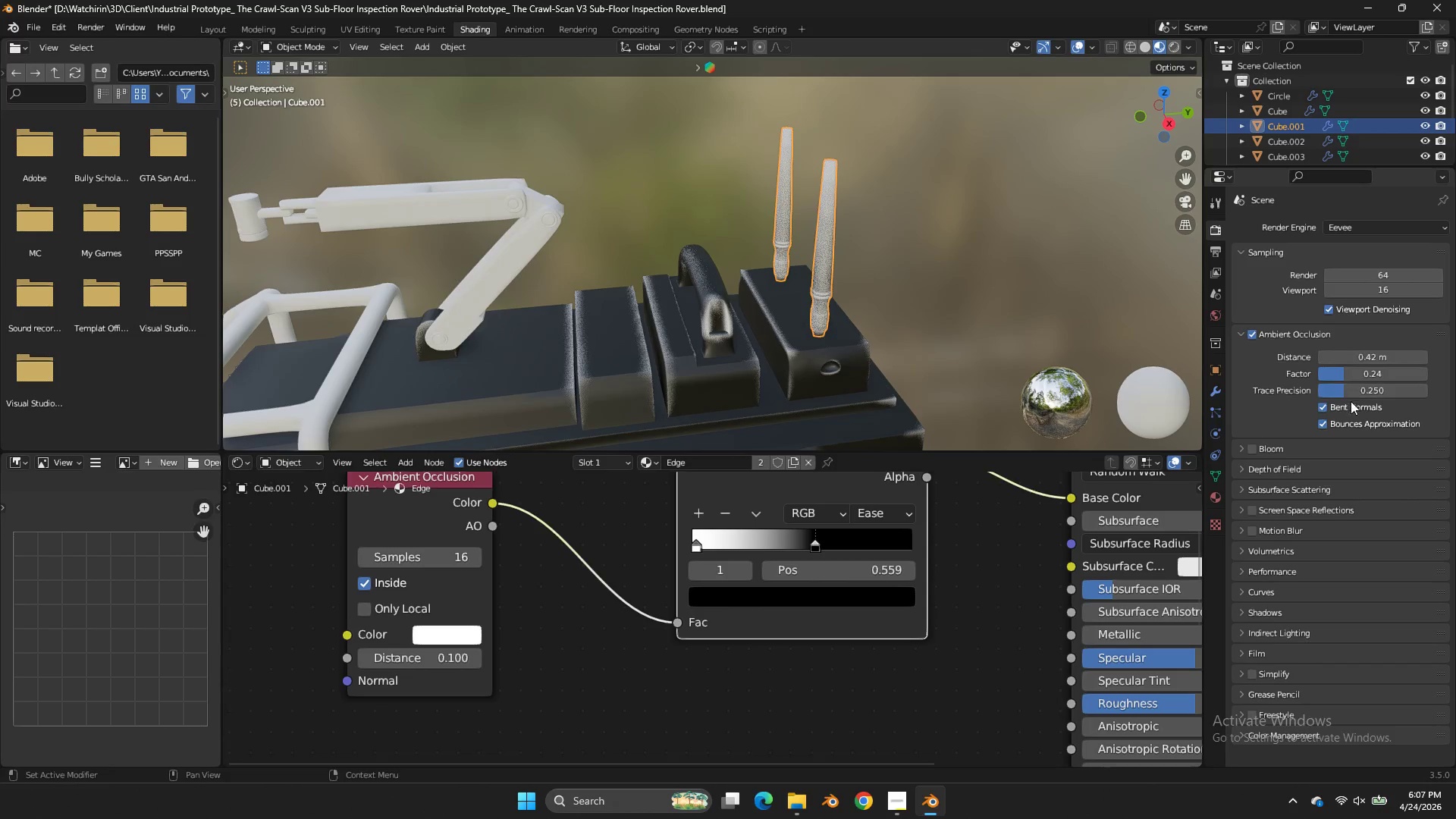 
left_click([1348, 408])
 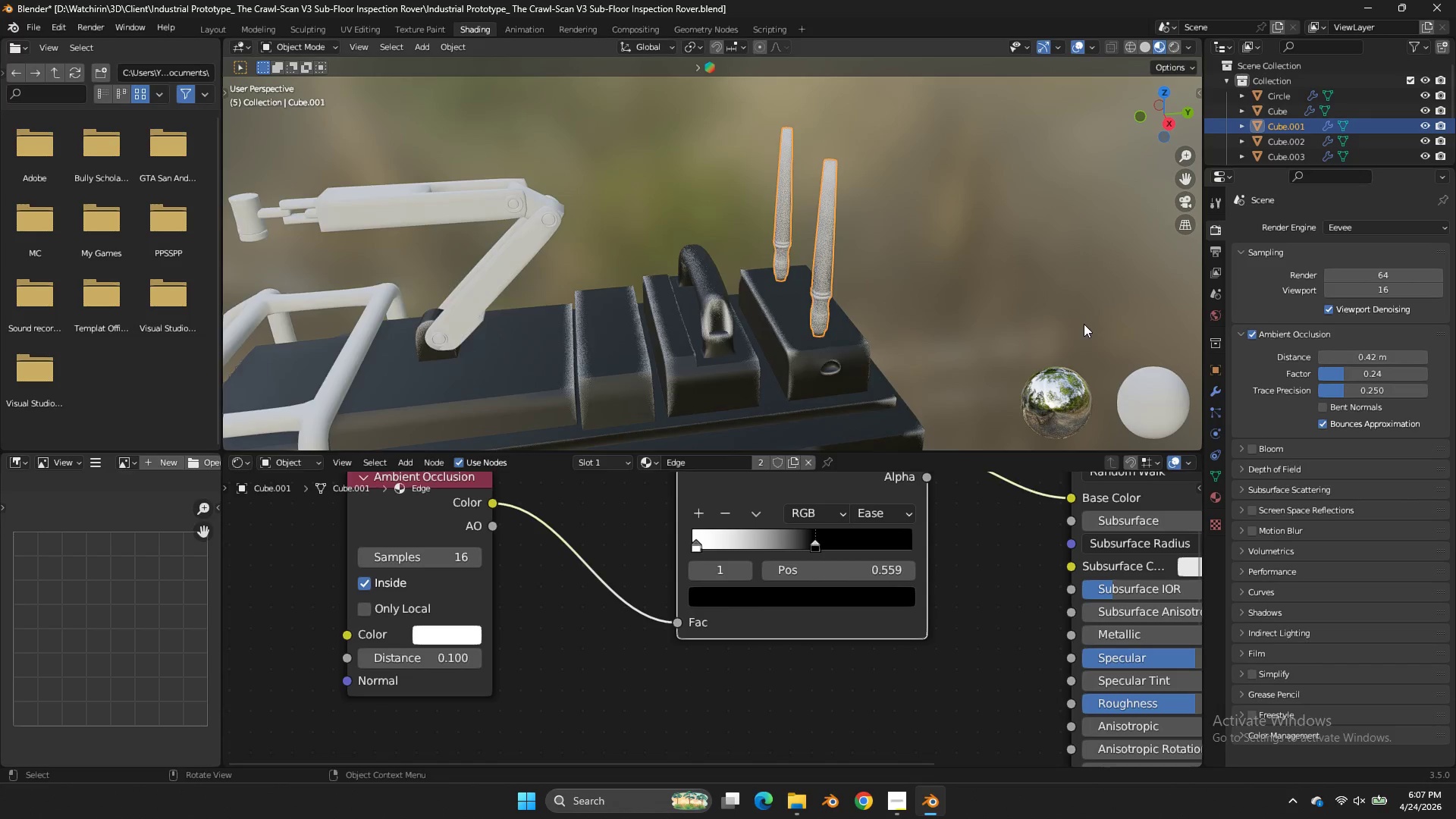 
scroll: coordinate [1084, 324], scroll_direction: up, amount: 2.0
 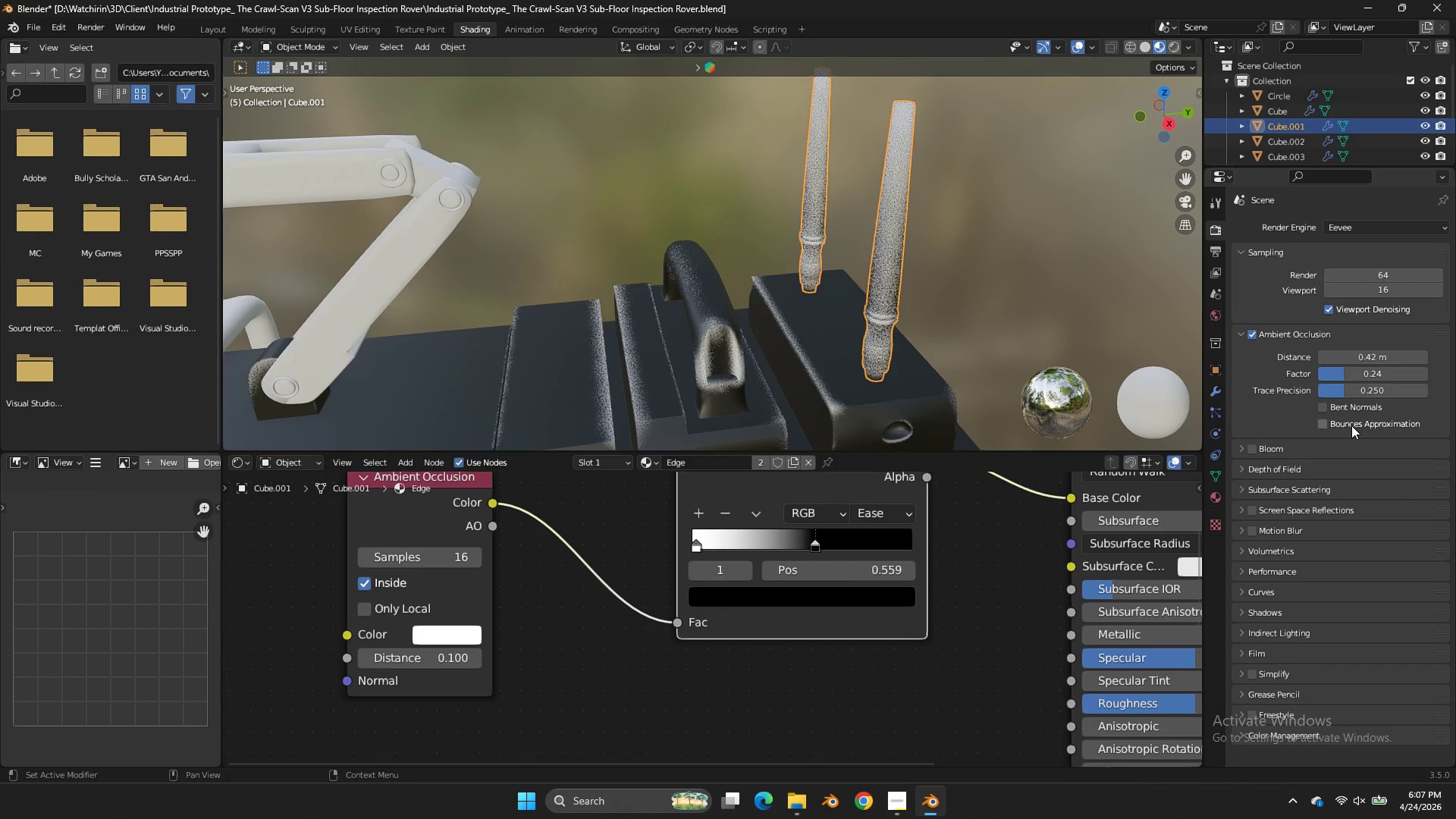 
double_click([1351, 426])
 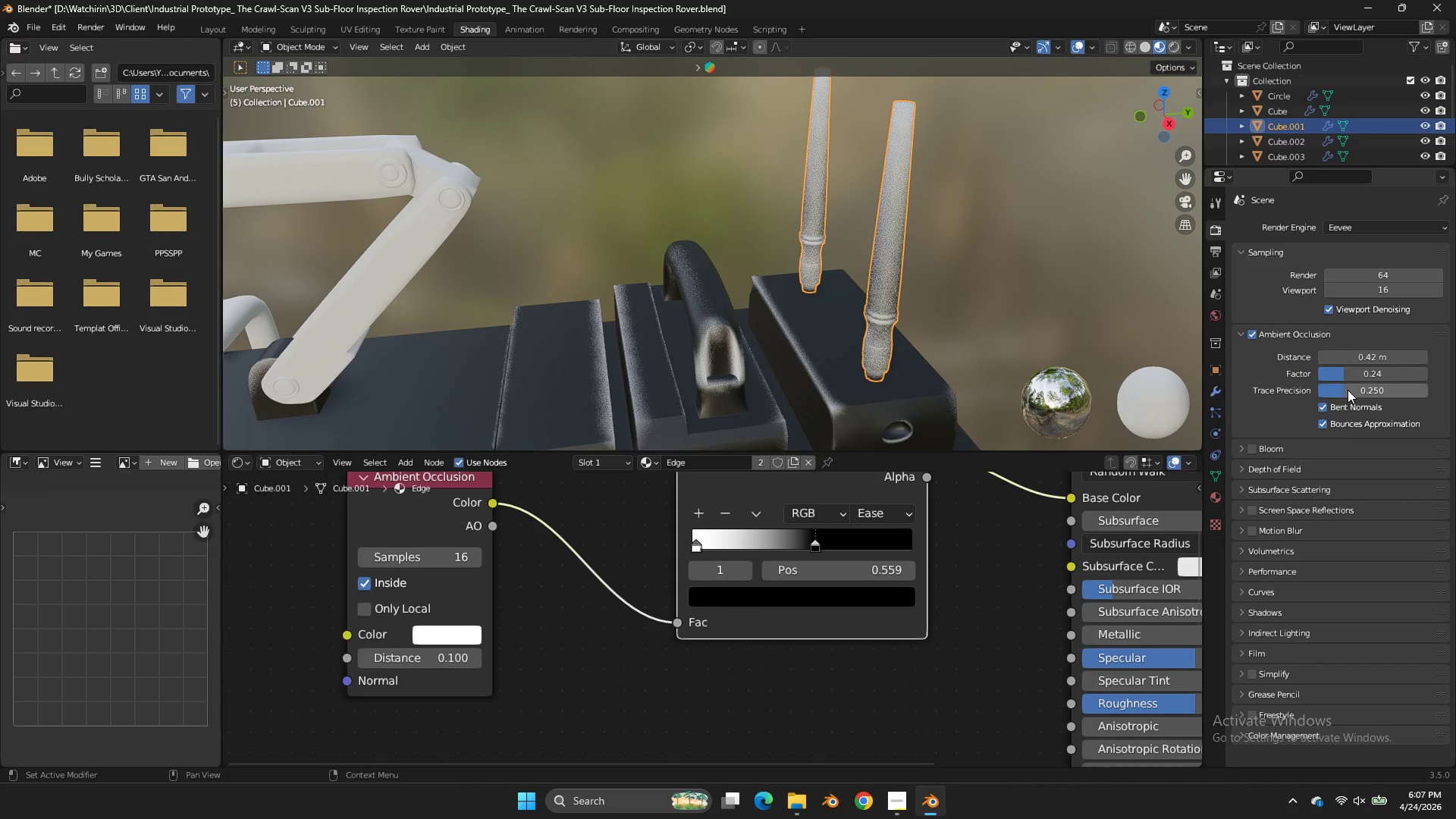 
left_click_drag(start_coordinate=[1348, 389], to_coordinate=[738, 364])
 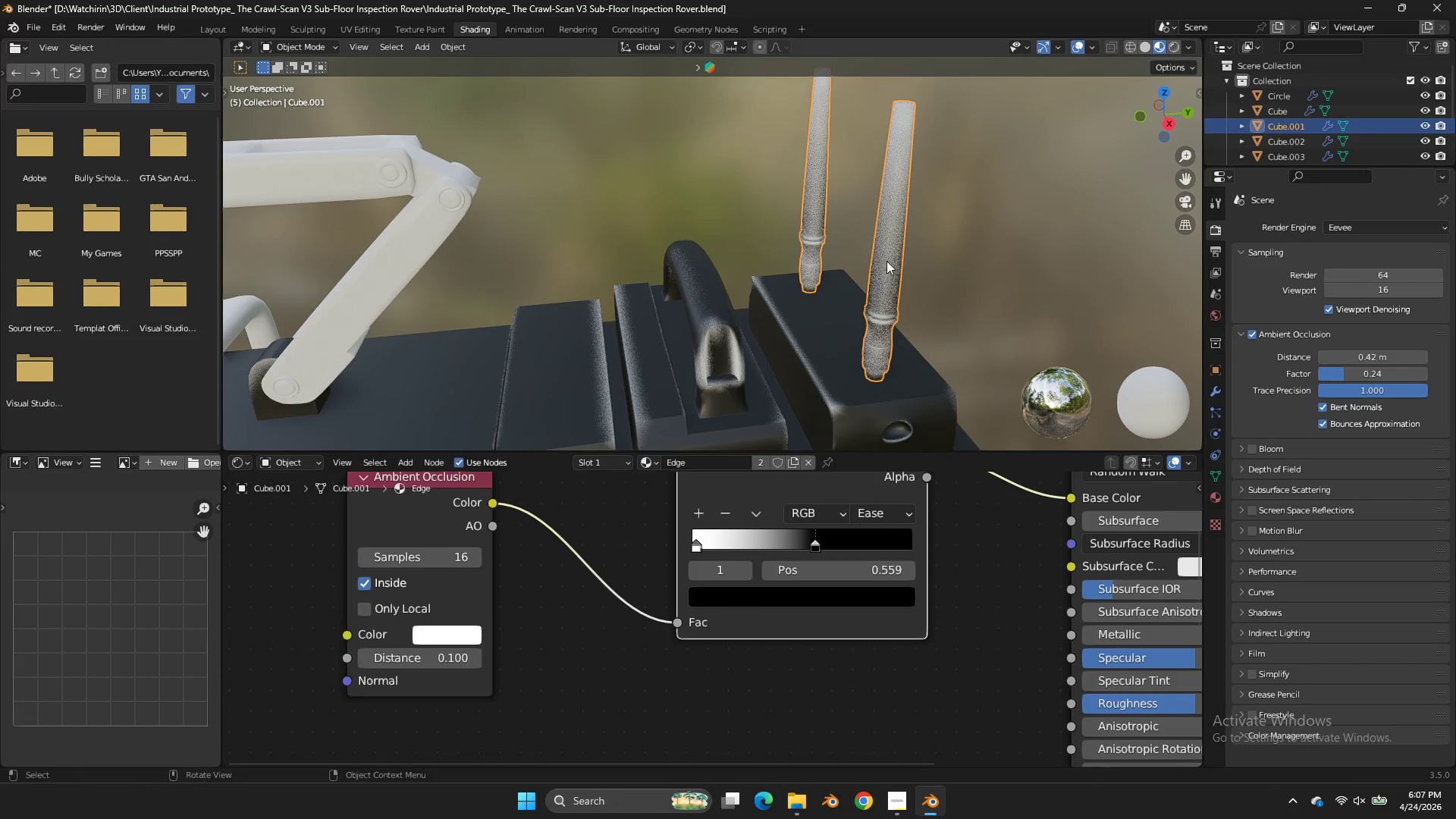 
left_click([886, 261])
 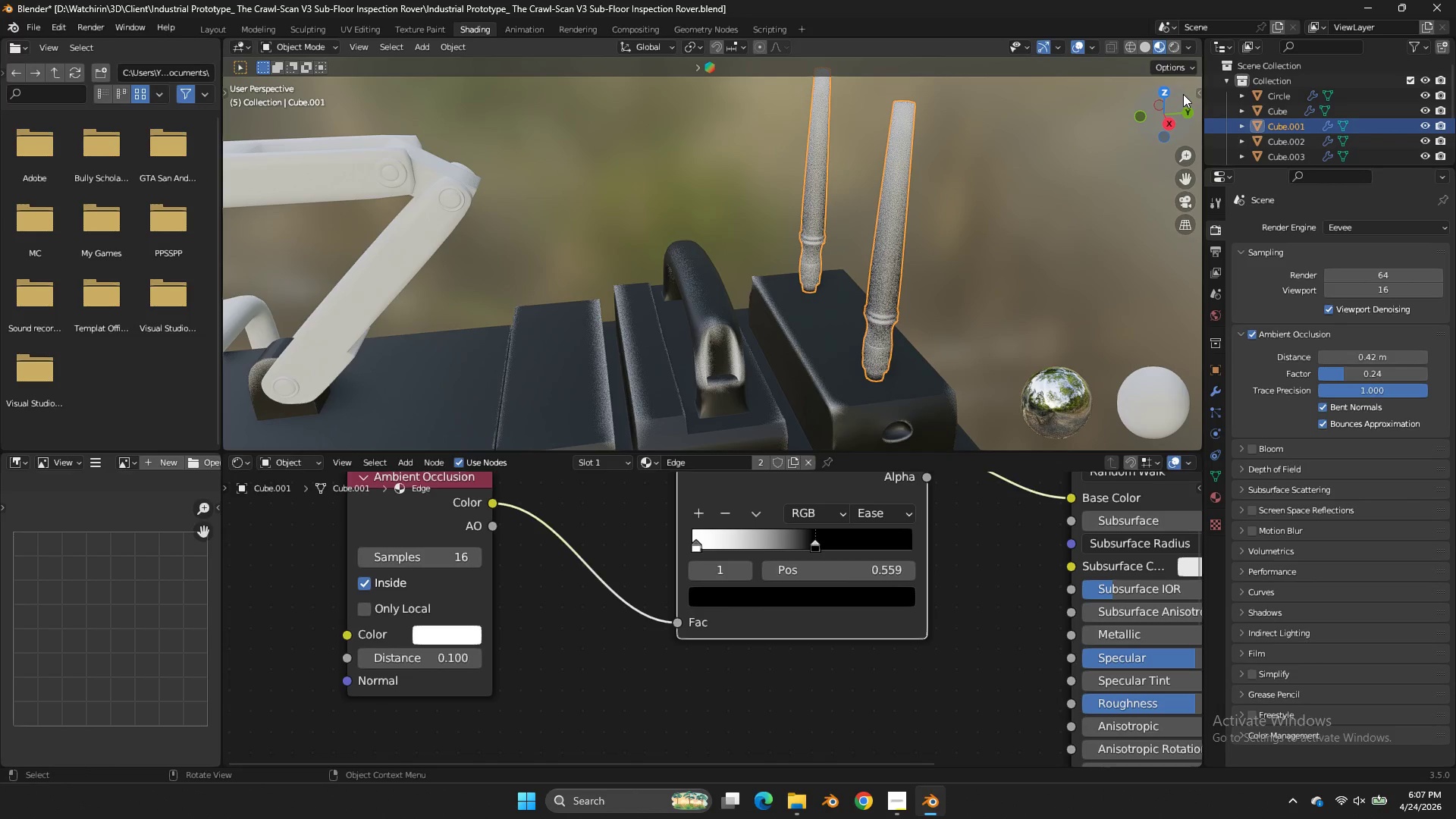 
left_click([1197, 94])
 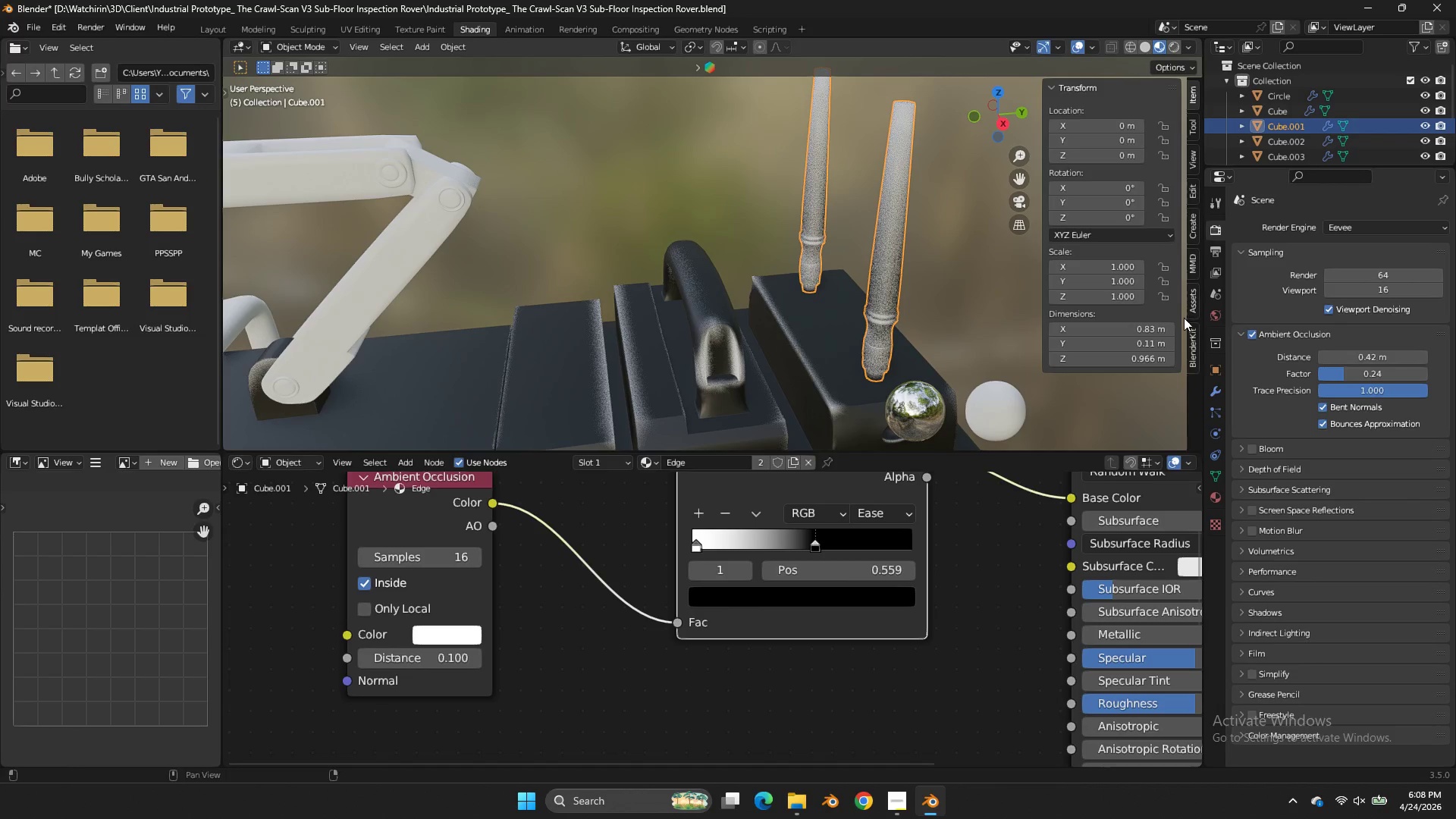 
scroll: coordinate [1182, 321], scroll_direction: down, amount: 3.0
 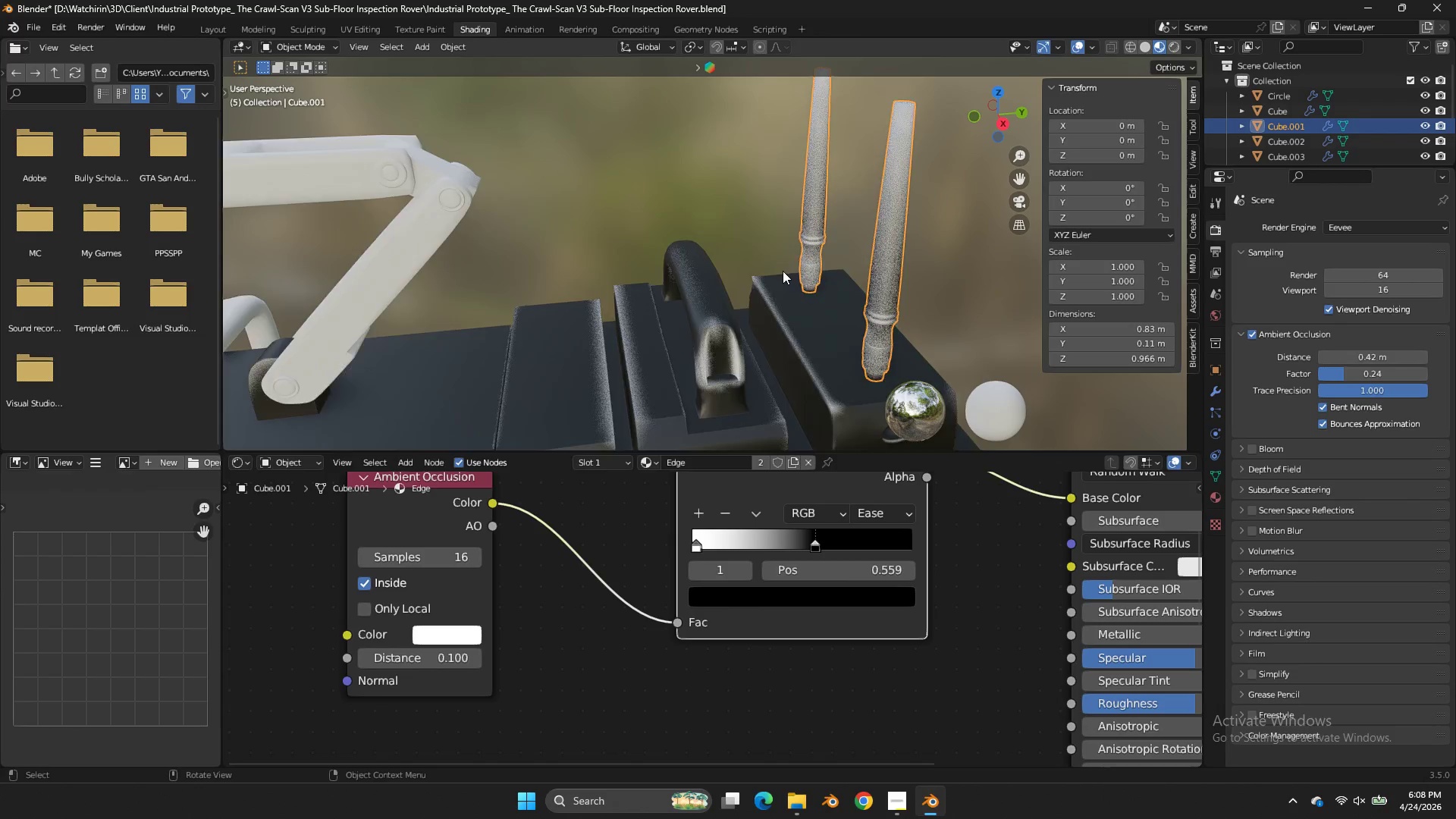 
left_click([606, 366])
 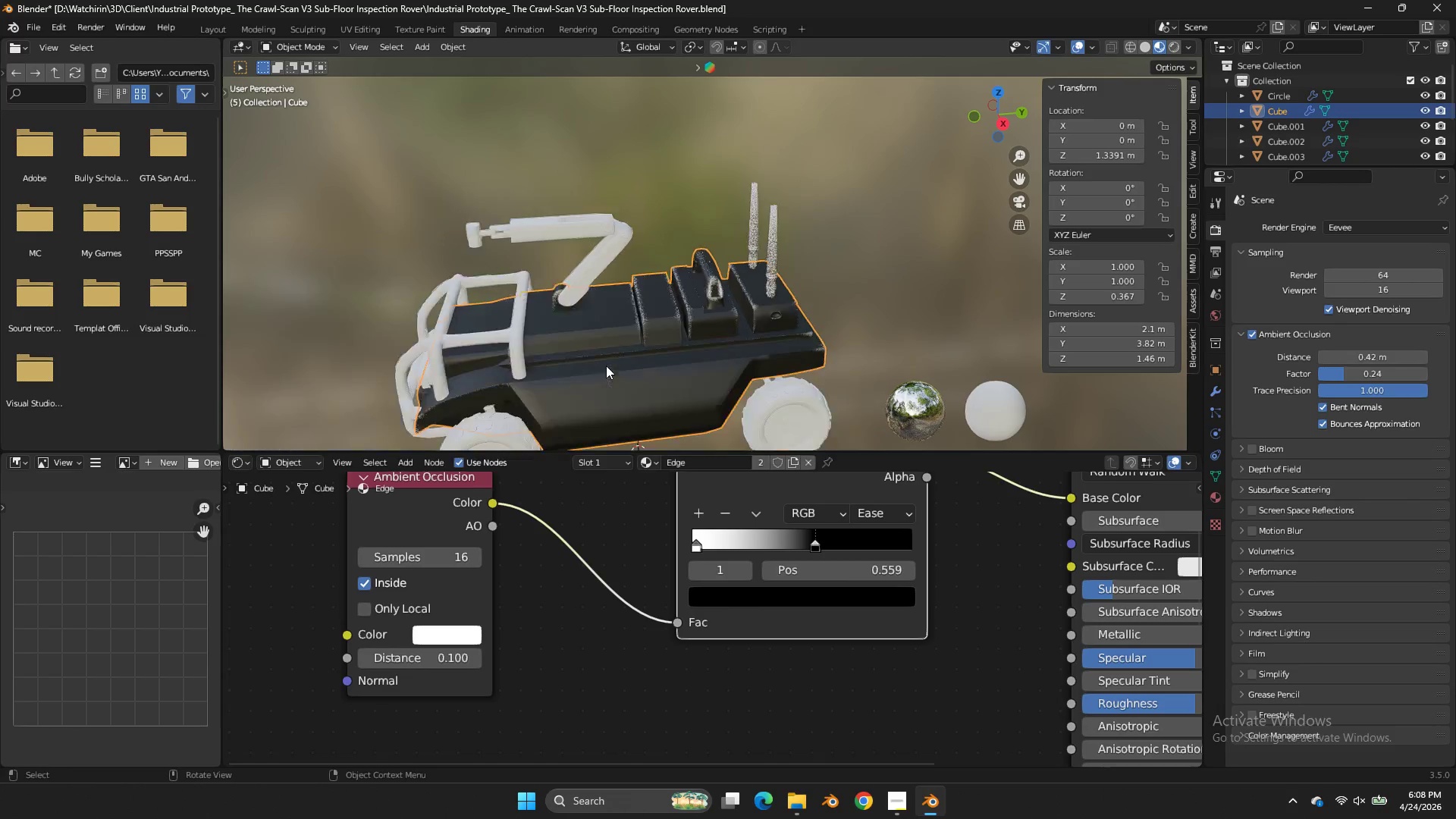 
scroll: coordinate [777, 278], scroll_direction: down, amount: 3.0
 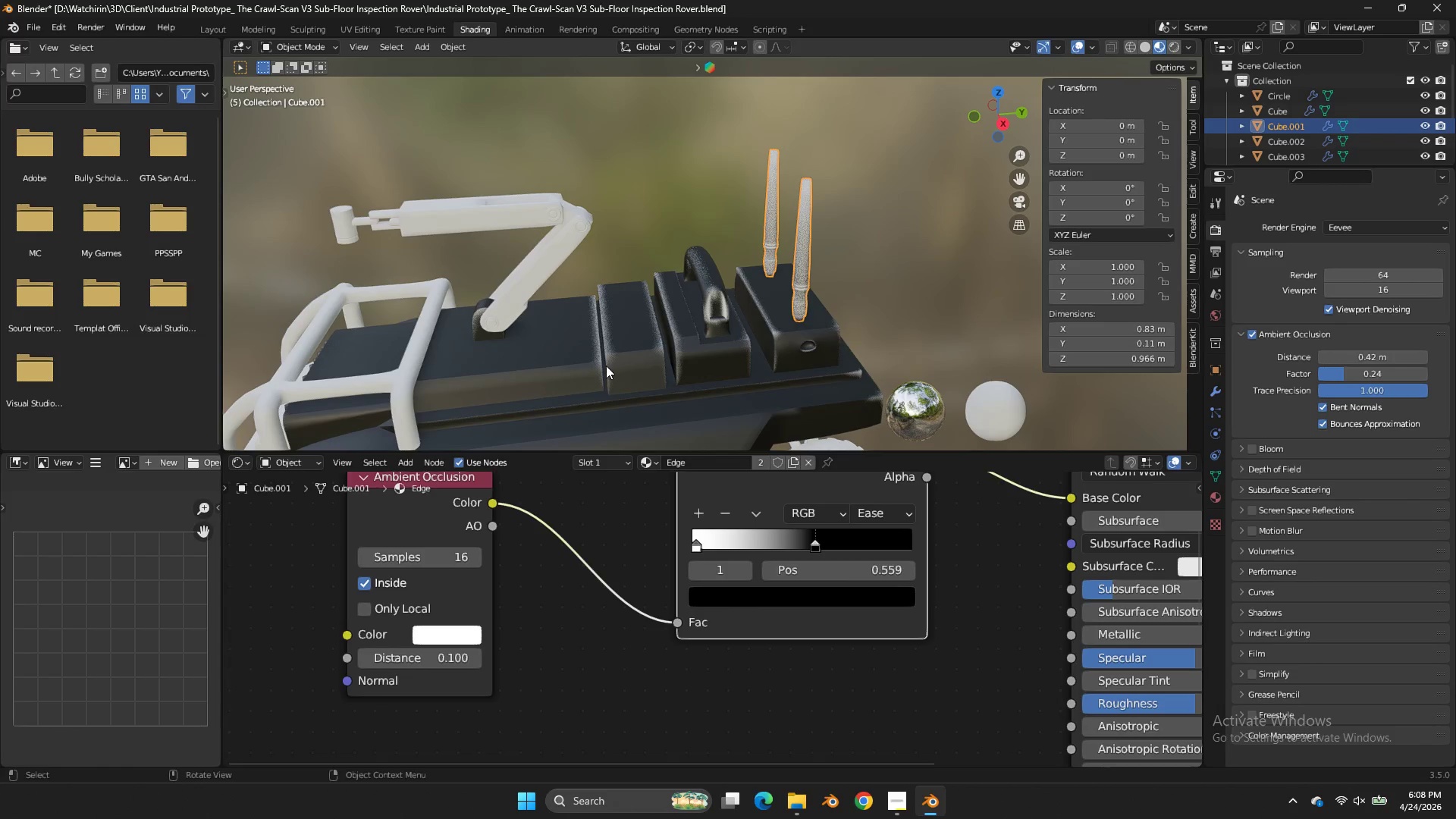 
key(Control+S)
 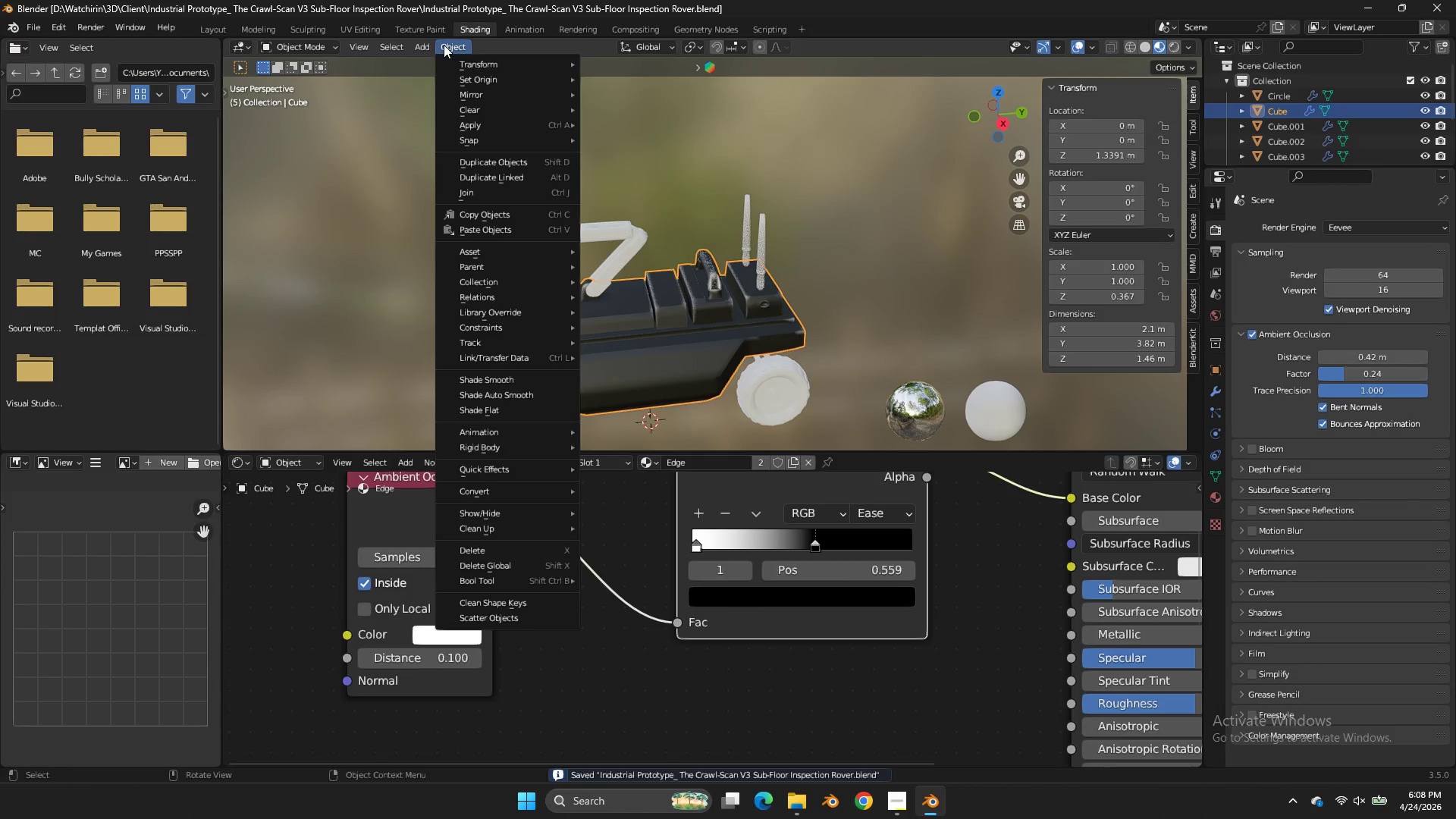 
scroll: coordinate [606, 366], scroll_direction: down, amount: 3.0
 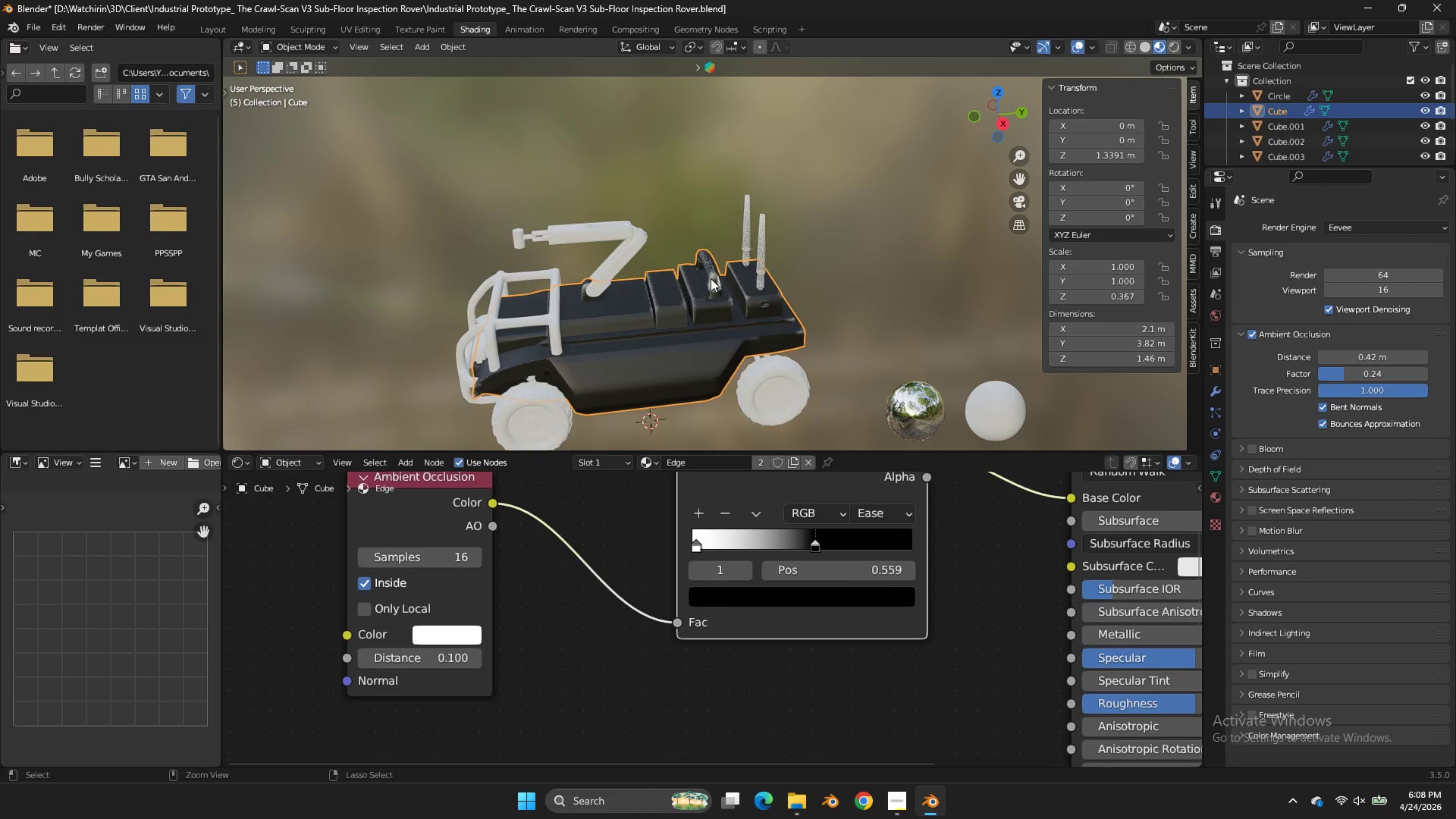 
left_click([476, 120])
 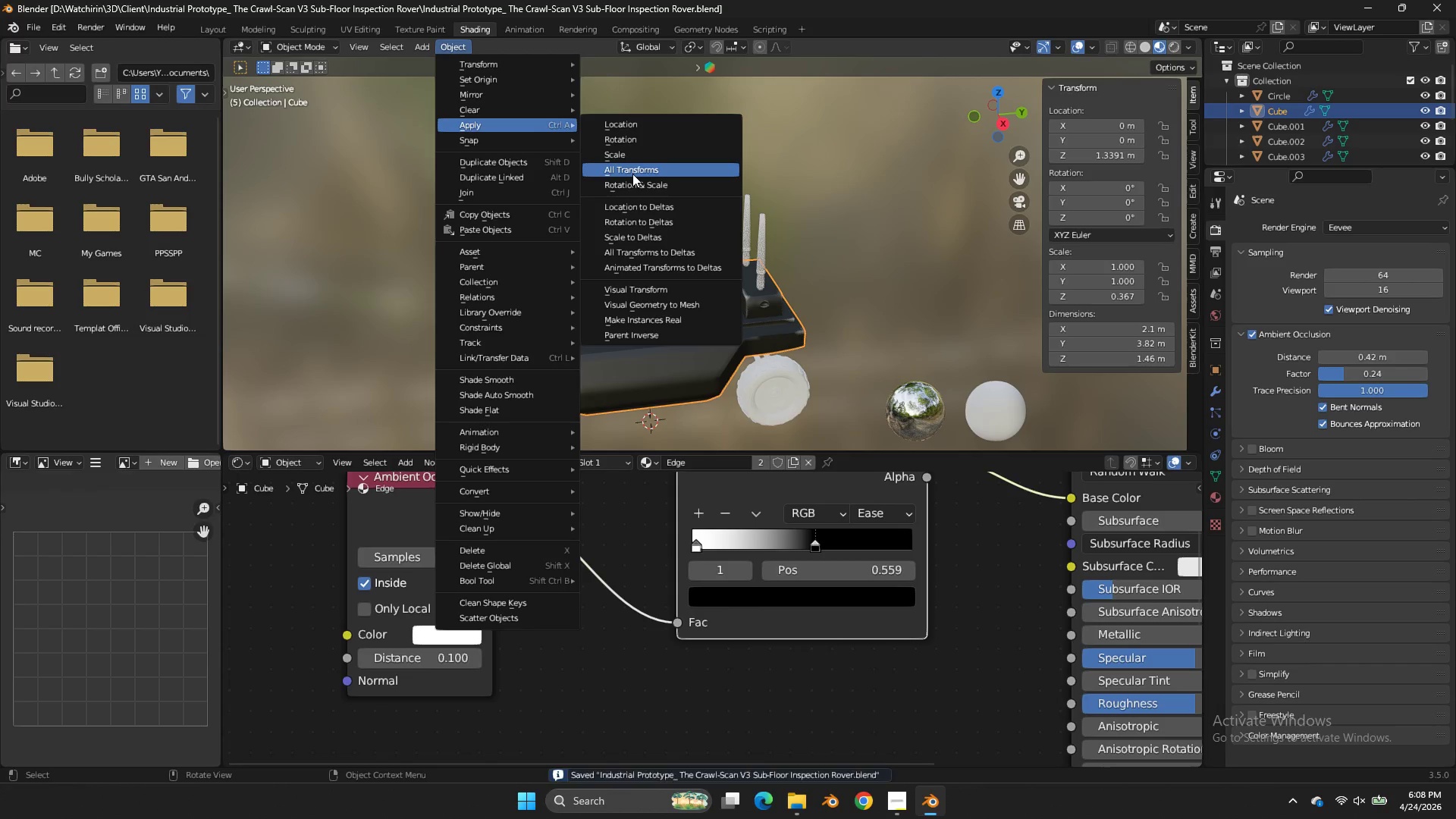 
left_click([632, 174])
 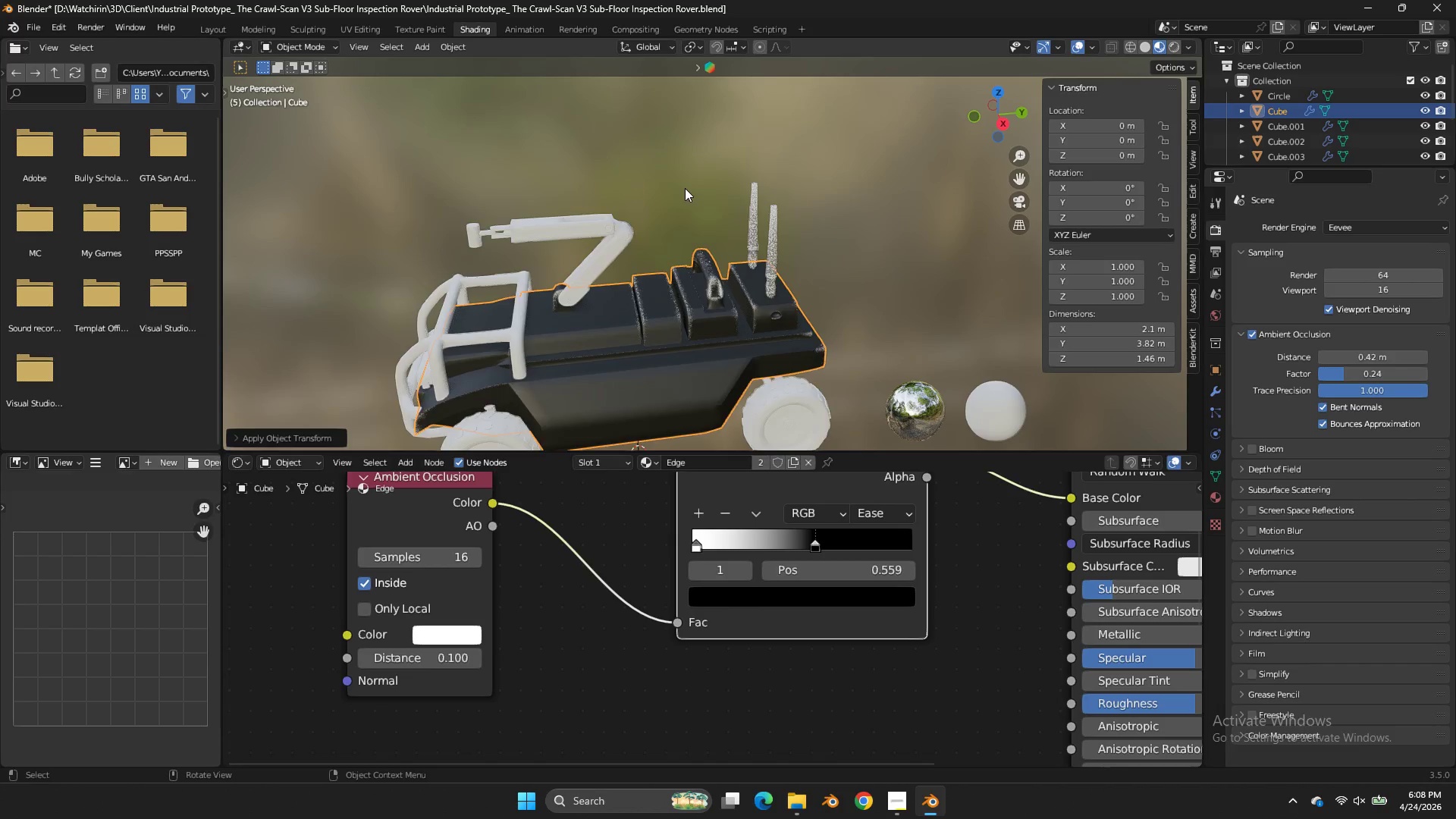 
scroll: coordinate [877, 207], scroll_direction: up, amount: 8.0
 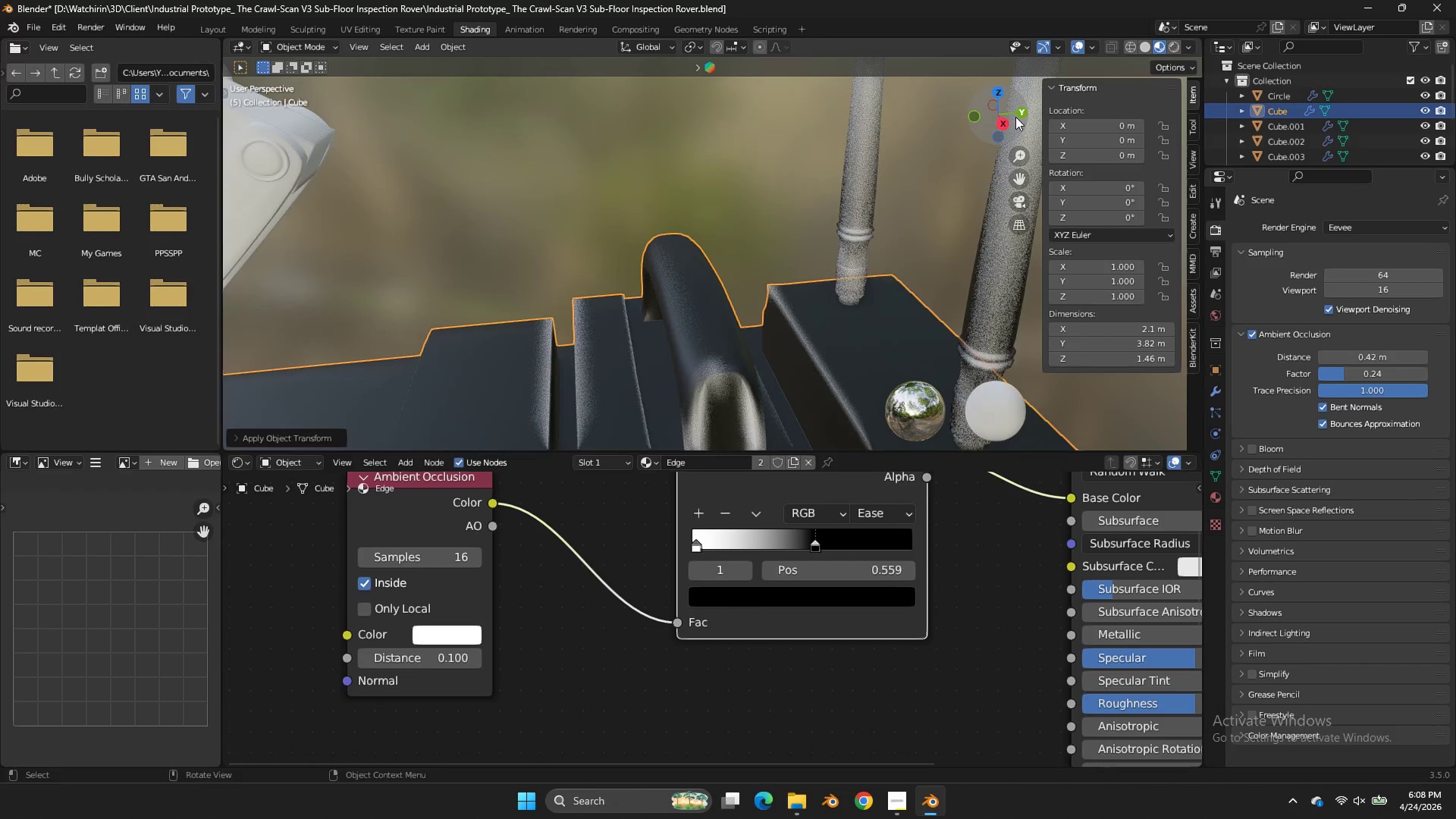 
left_click_drag(start_coordinate=[1014, 117], to_coordinate=[958, 106])
 